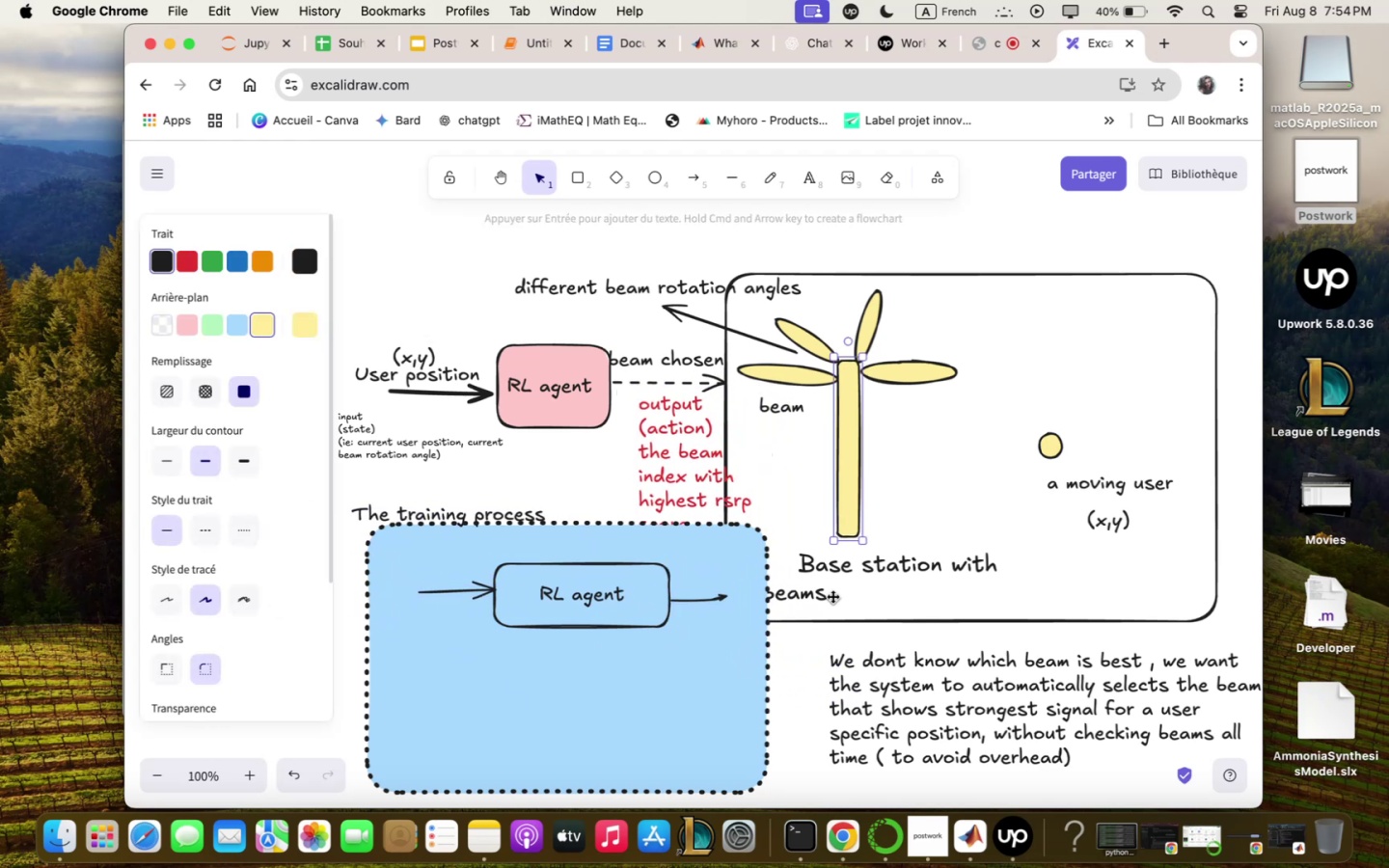 
left_click([831, 596])
 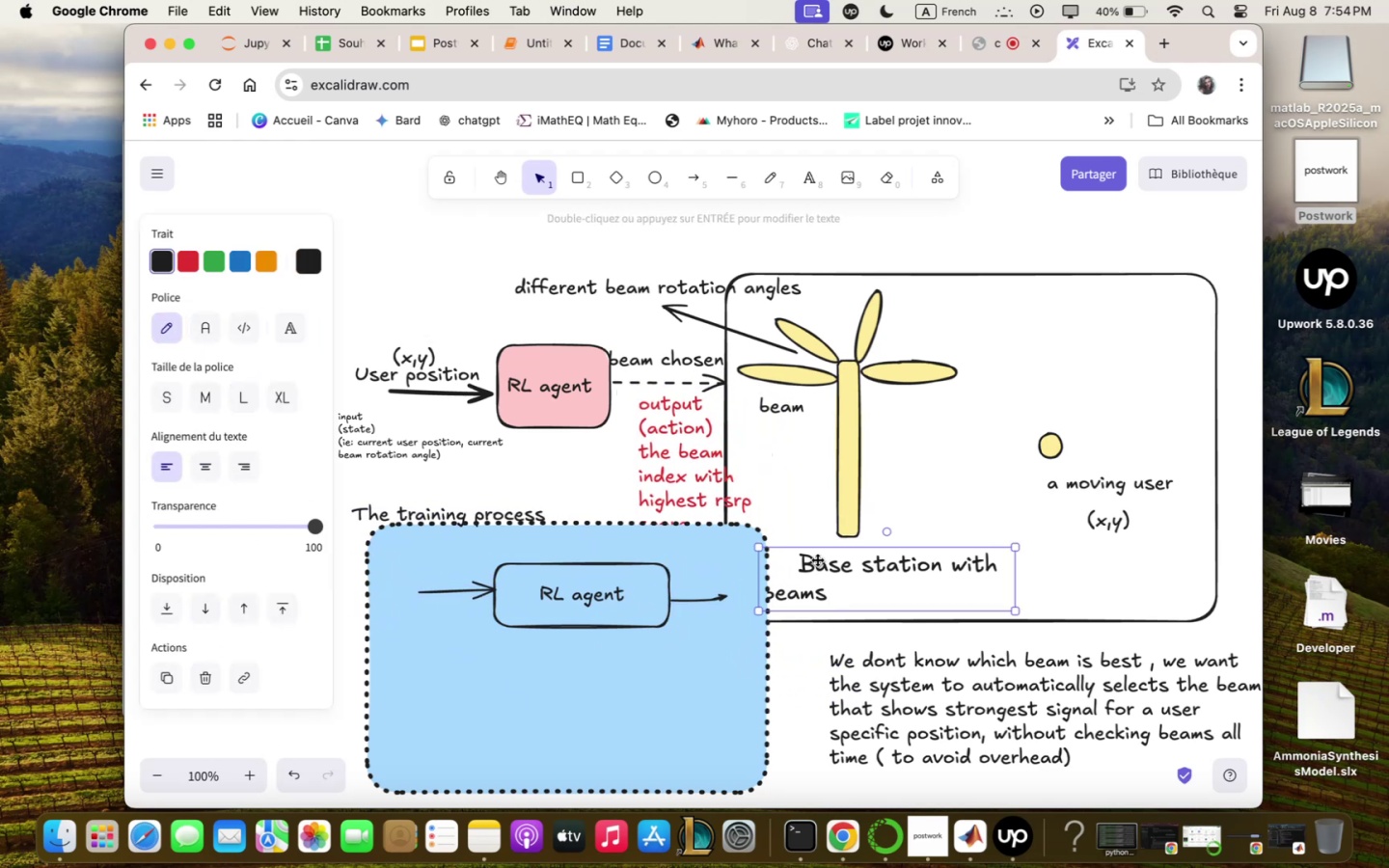 
left_click_drag(start_coordinate=[816, 552], to_coordinate=[861, 552])
 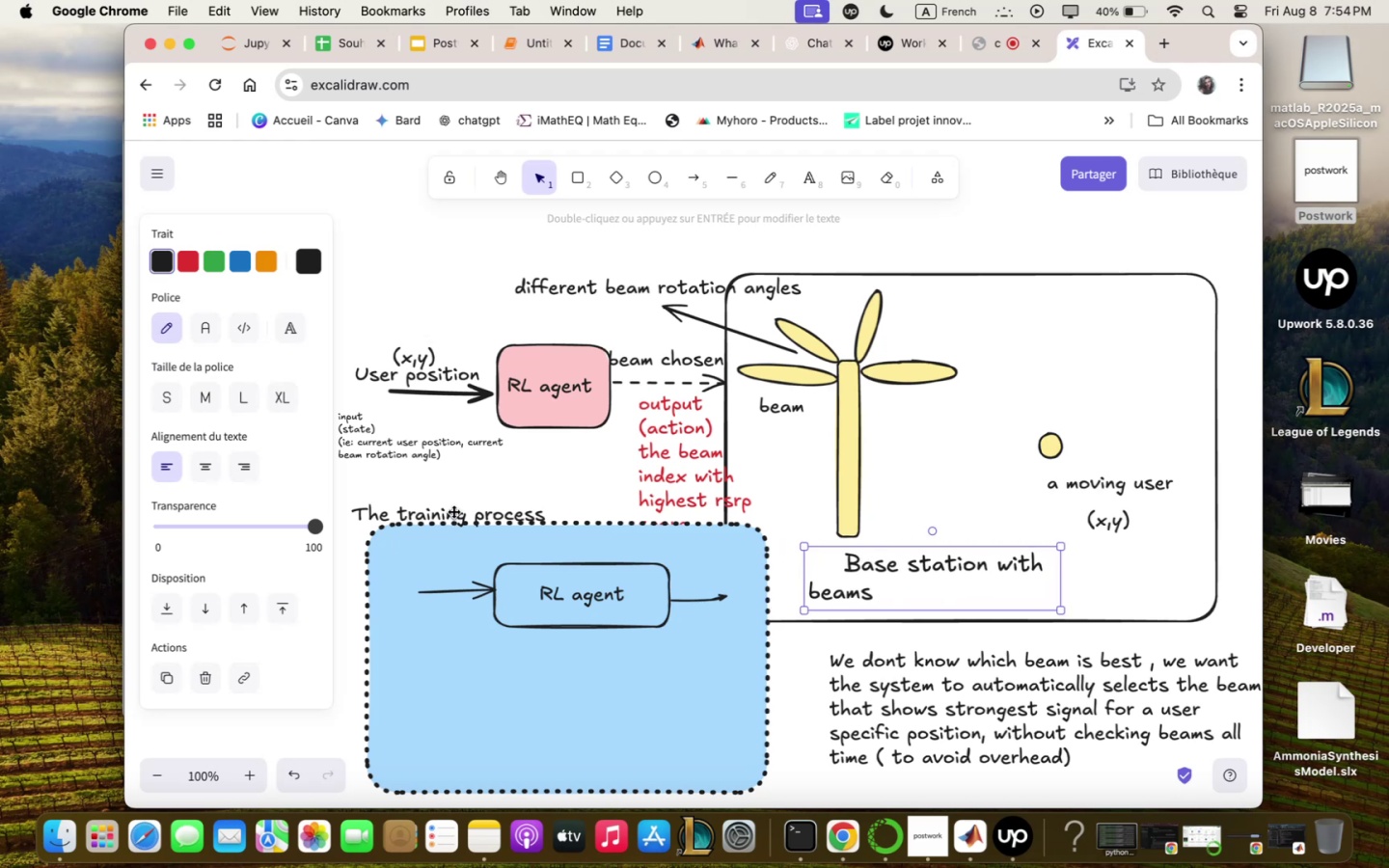 
left_click_drag(start_coordinate=[454, 514], to_coordinate=[578, 543])
 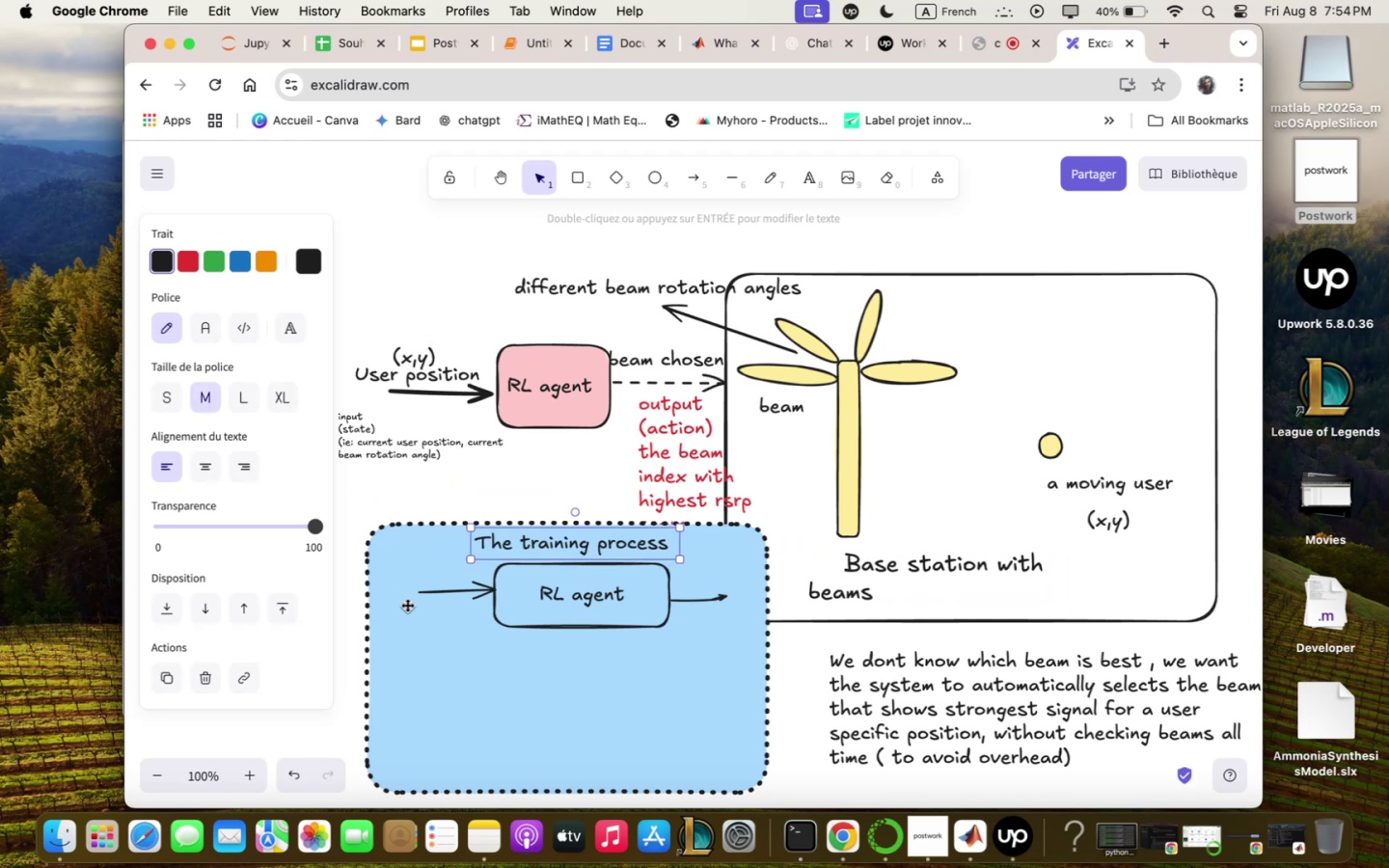 
left_click([388, 618])
 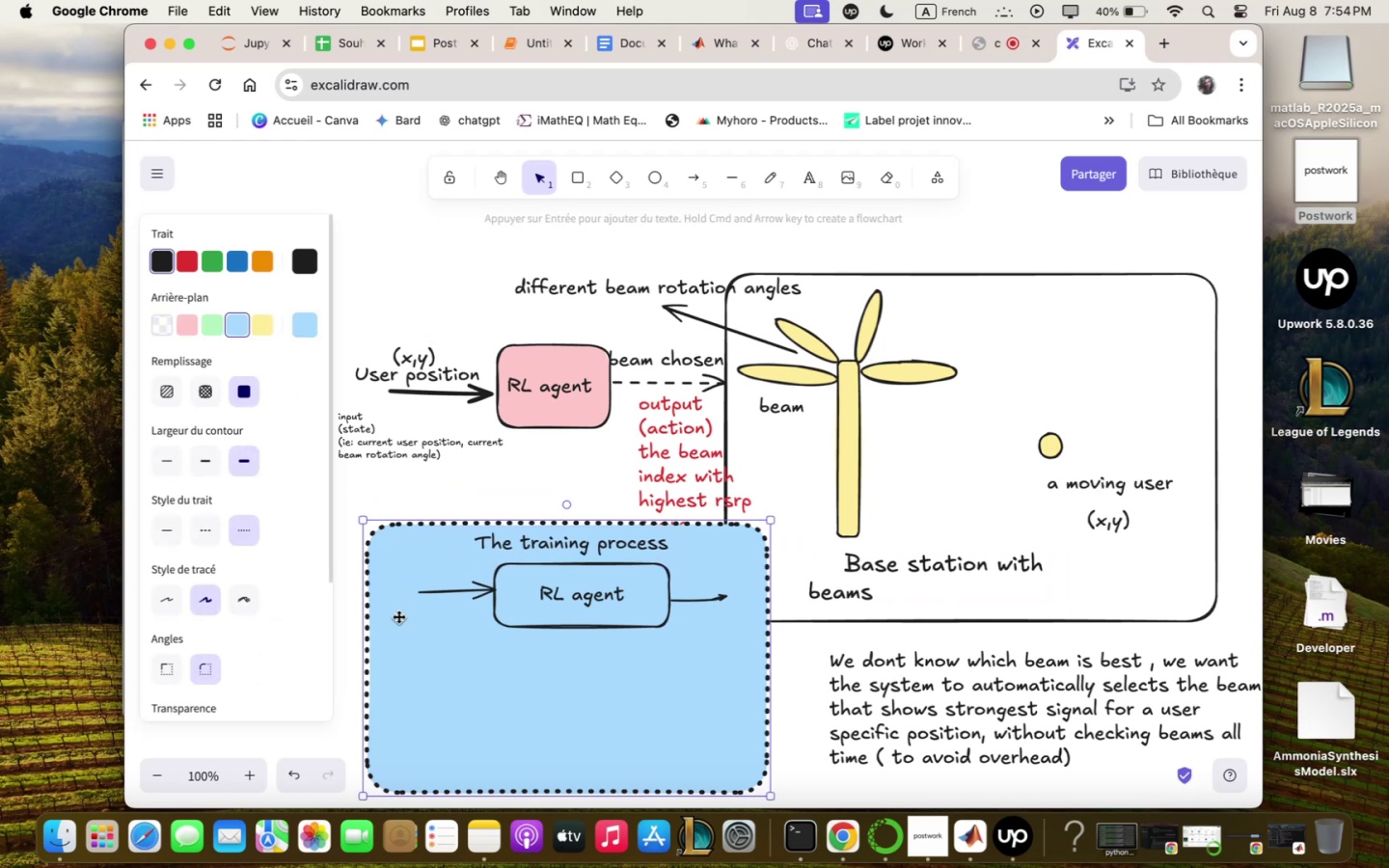 
double_click([400, 617])
 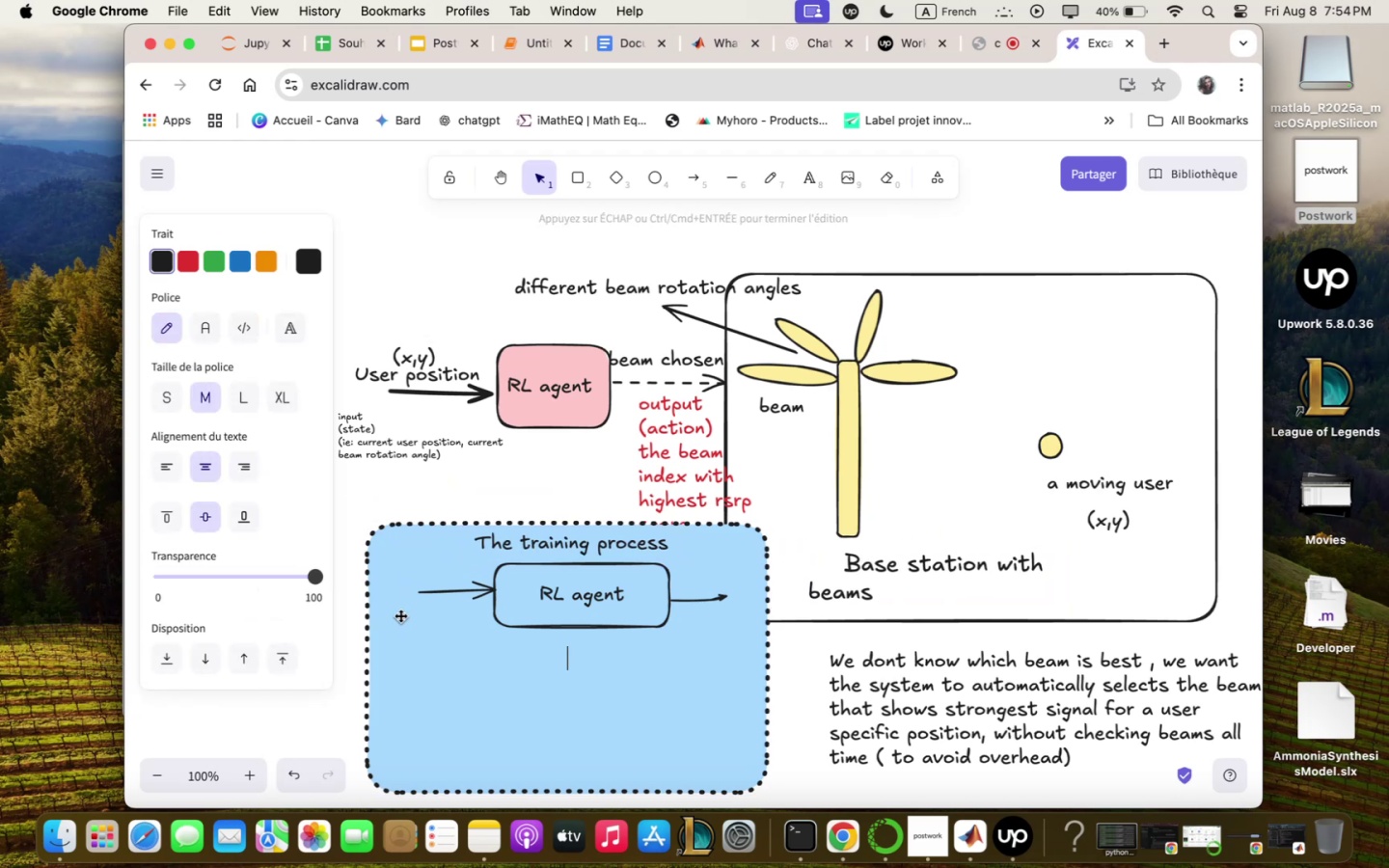 
double_click([400, 615])
 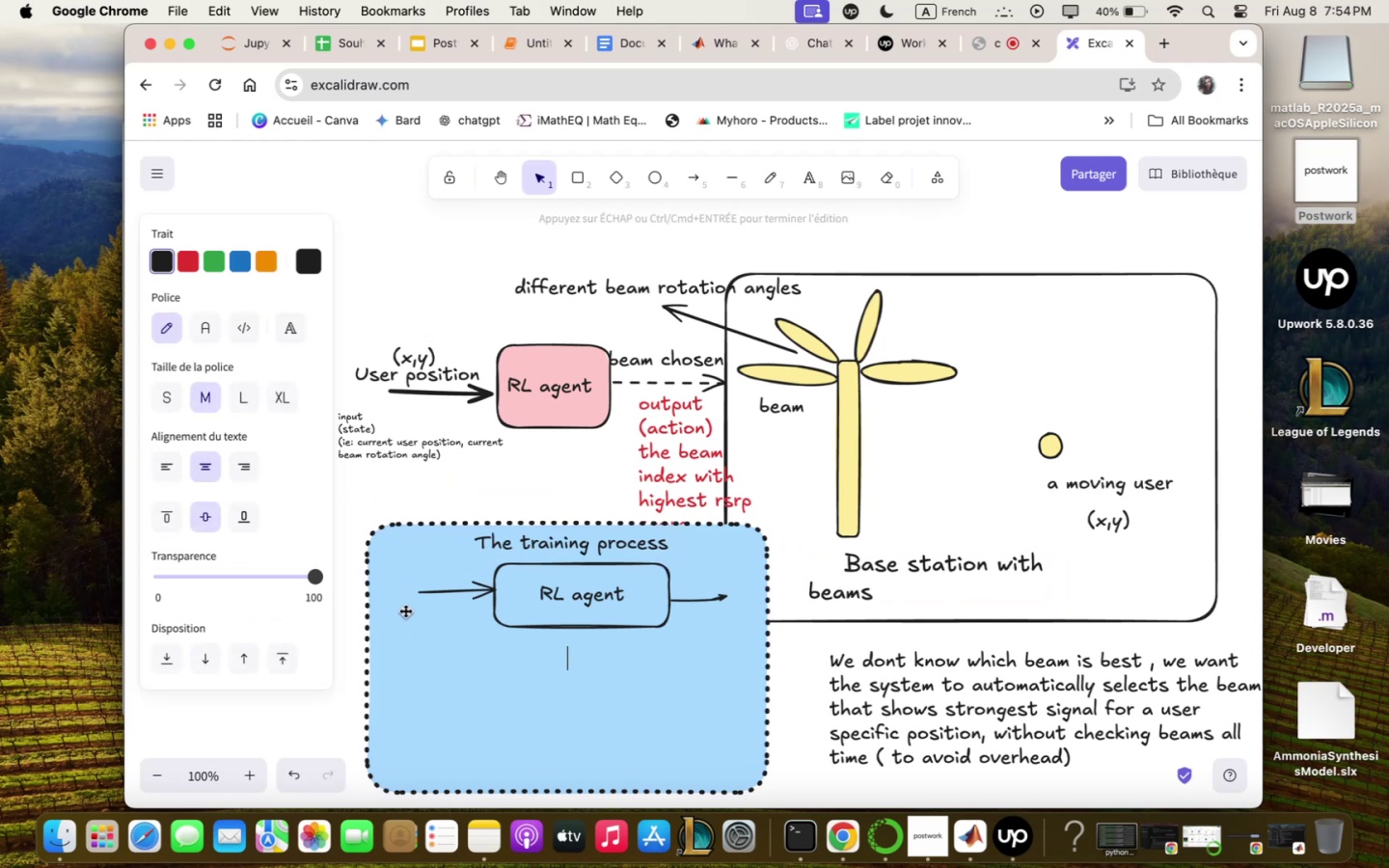 
left_click([411, 609])
 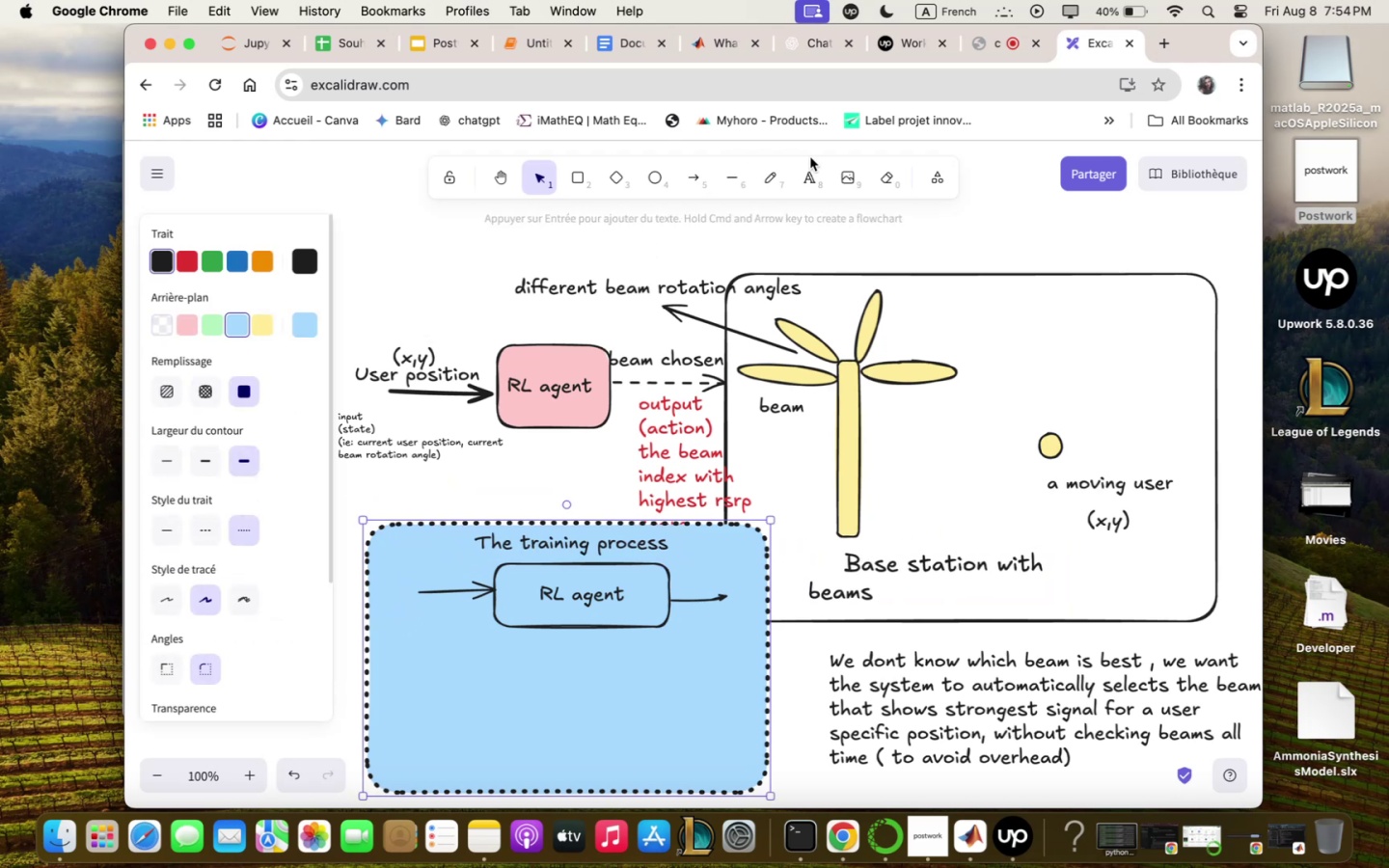 
left_click([820, 166])
 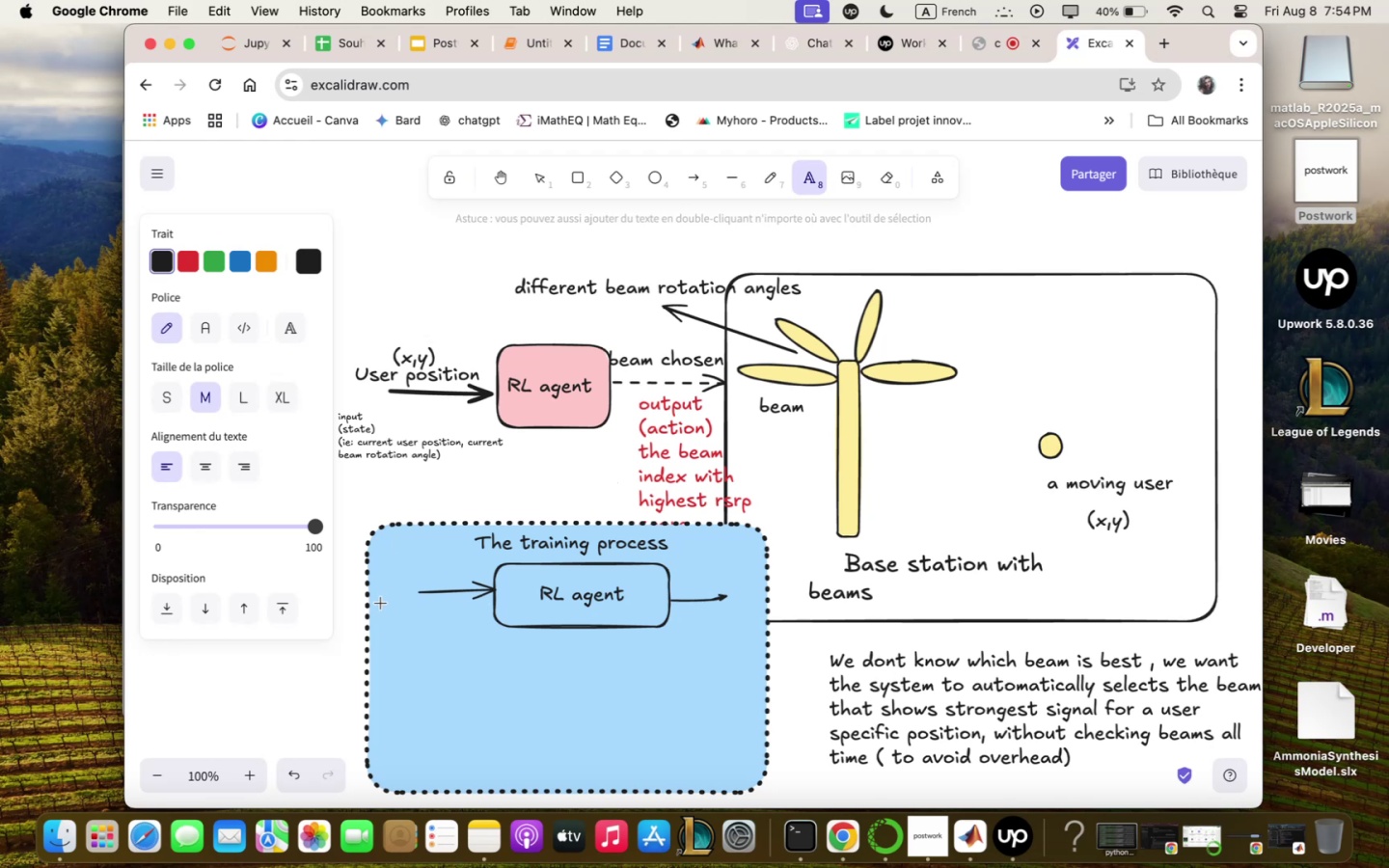 
left_click([398, 610])
 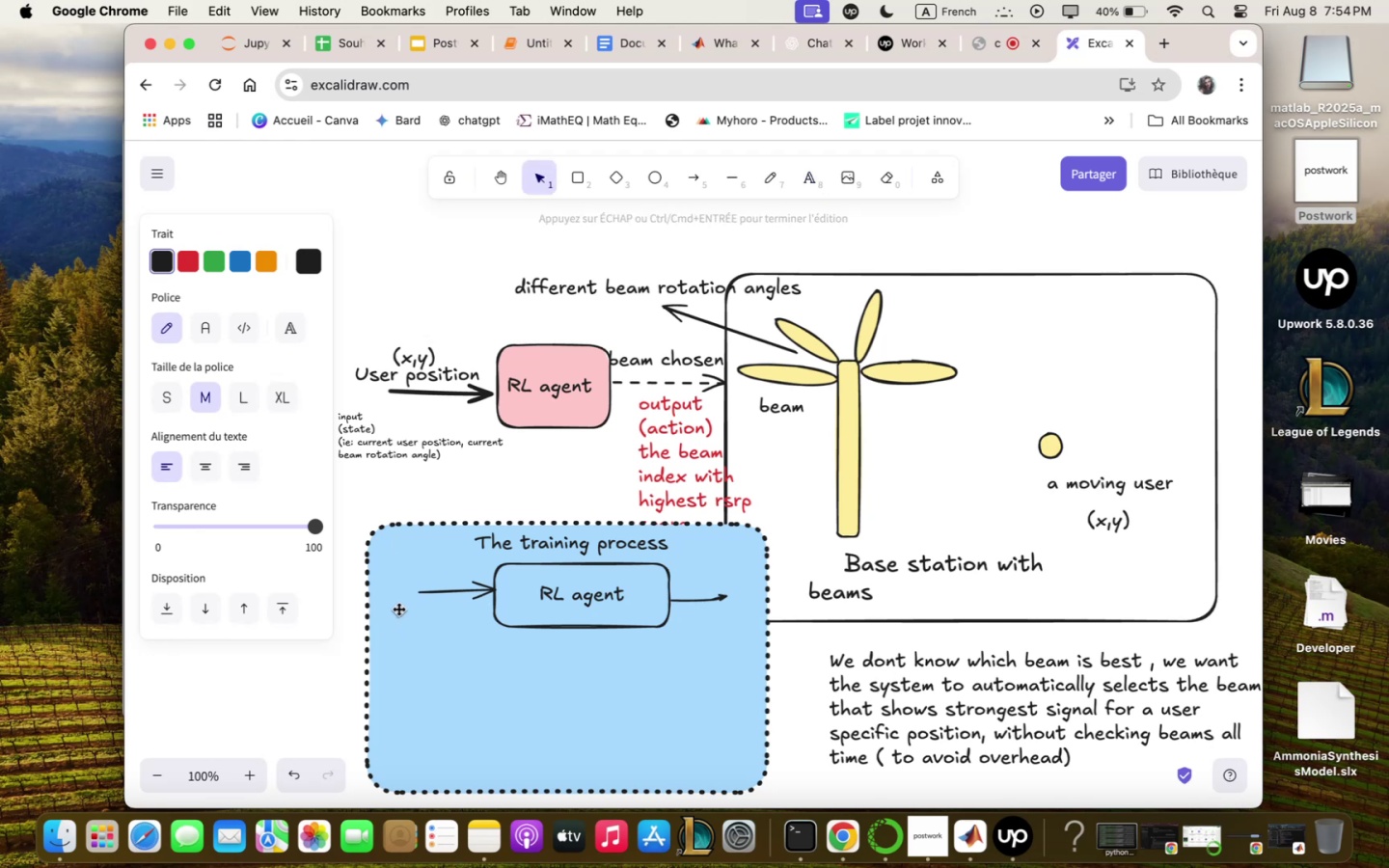 
type(Observqtion)
 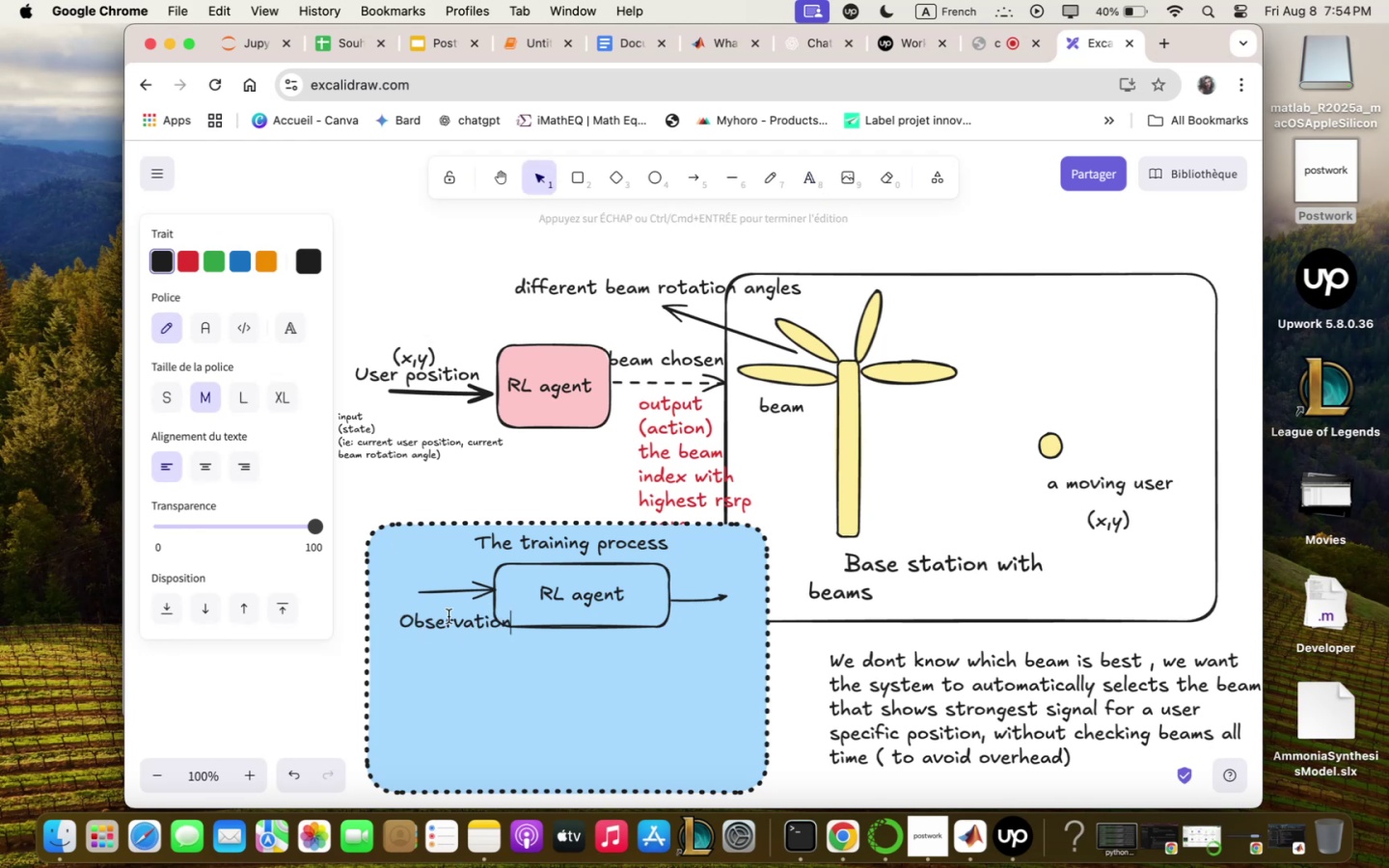 
left_click([440, 619])
 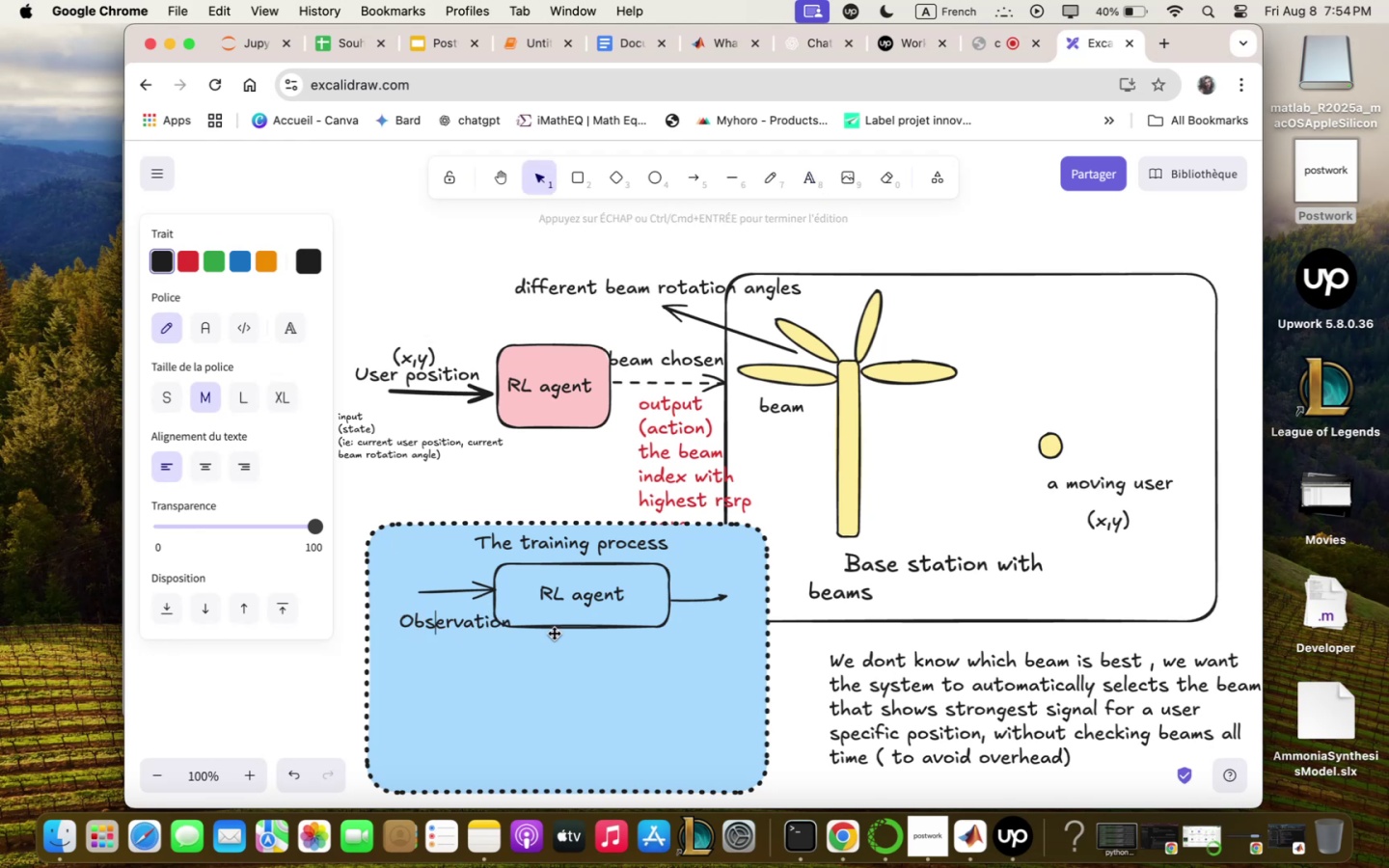 
left_click([609, 600])
 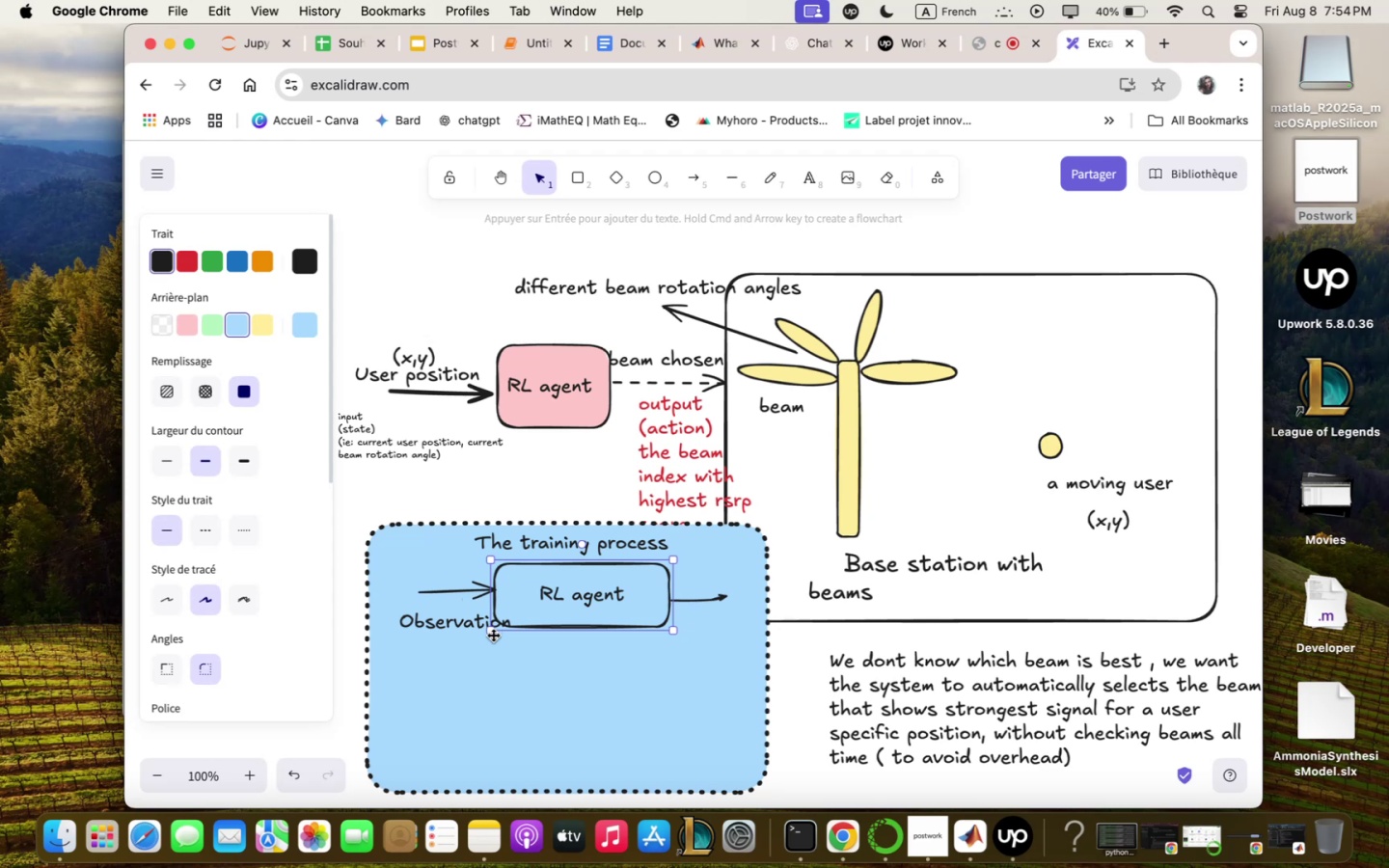 
left_click_drag(start_coordinate=[491, 630], to_coordinate=[512, 630])
 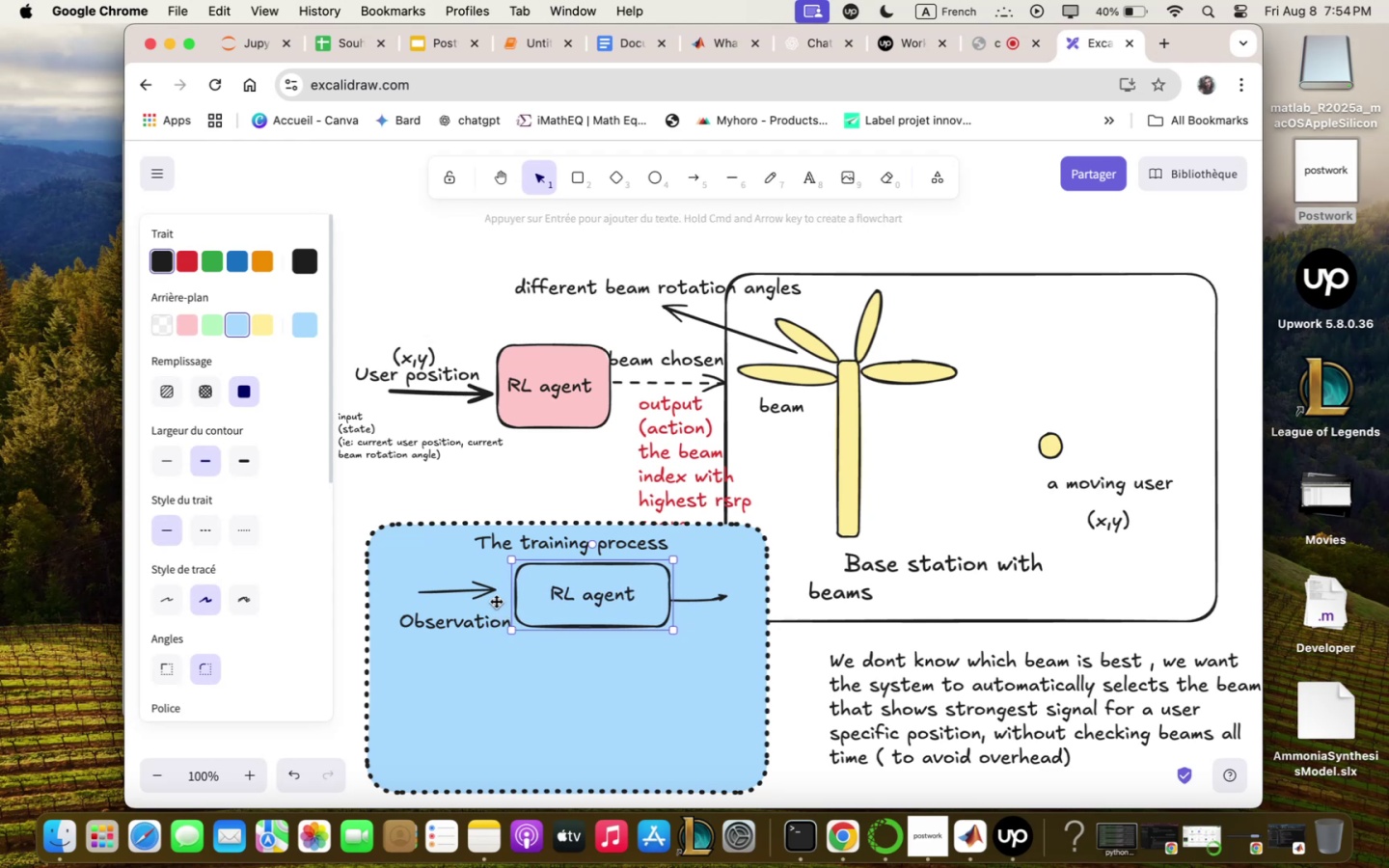 
left_click([487, 593])
 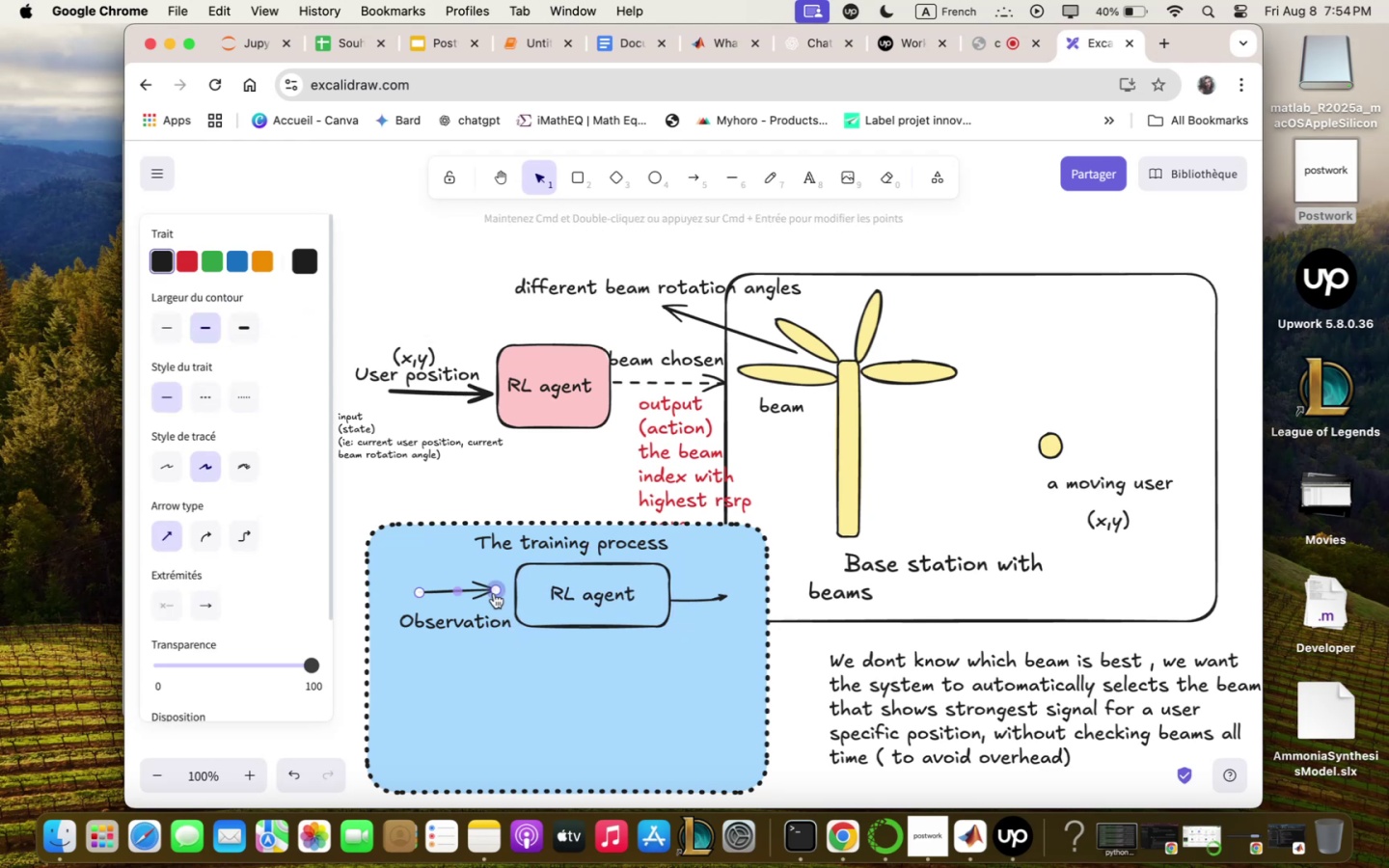 
left_click_drag(start_coordinate=[498, 587], to_coordinate=[512, 591])
 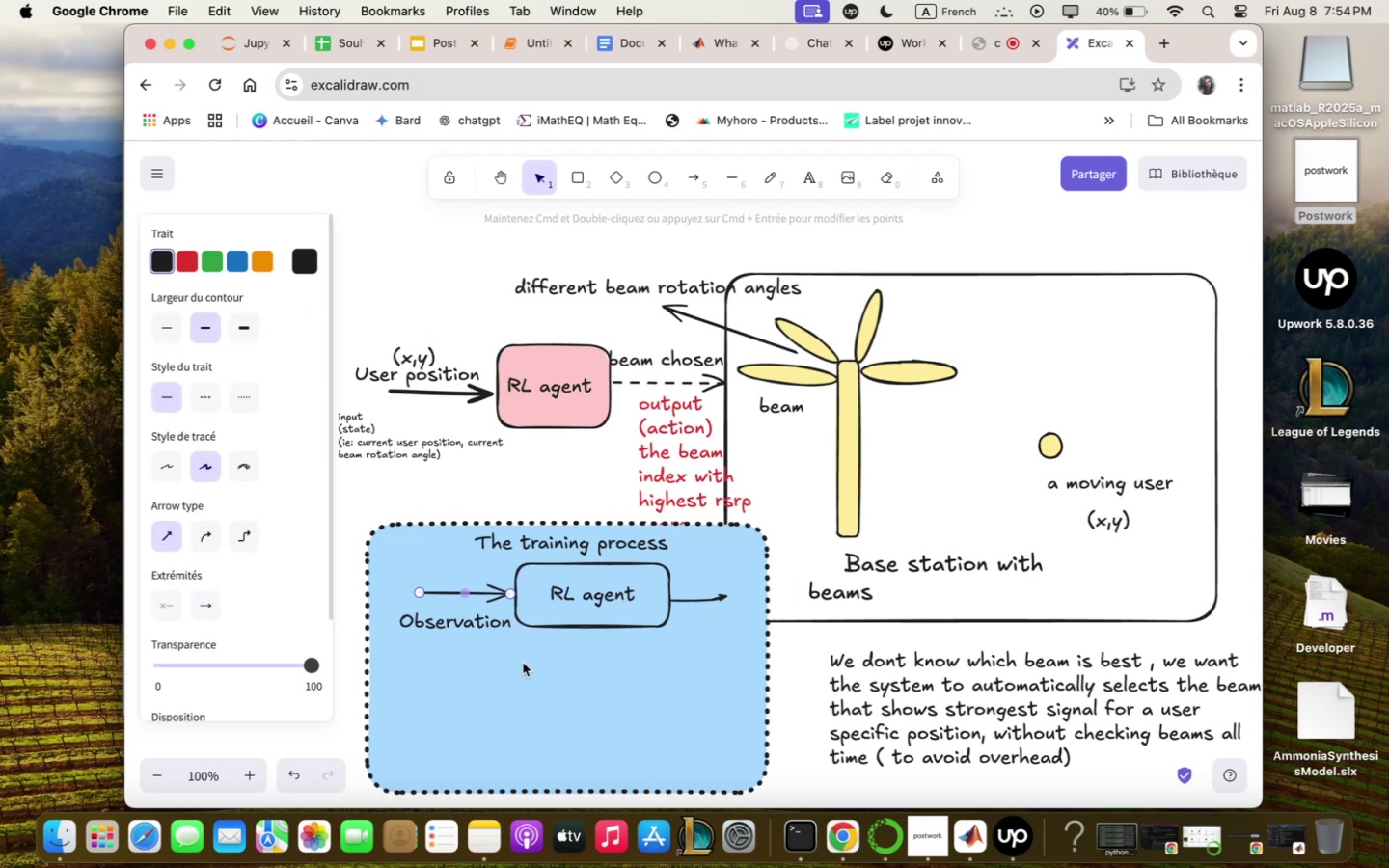 
left_click([528, 688])
 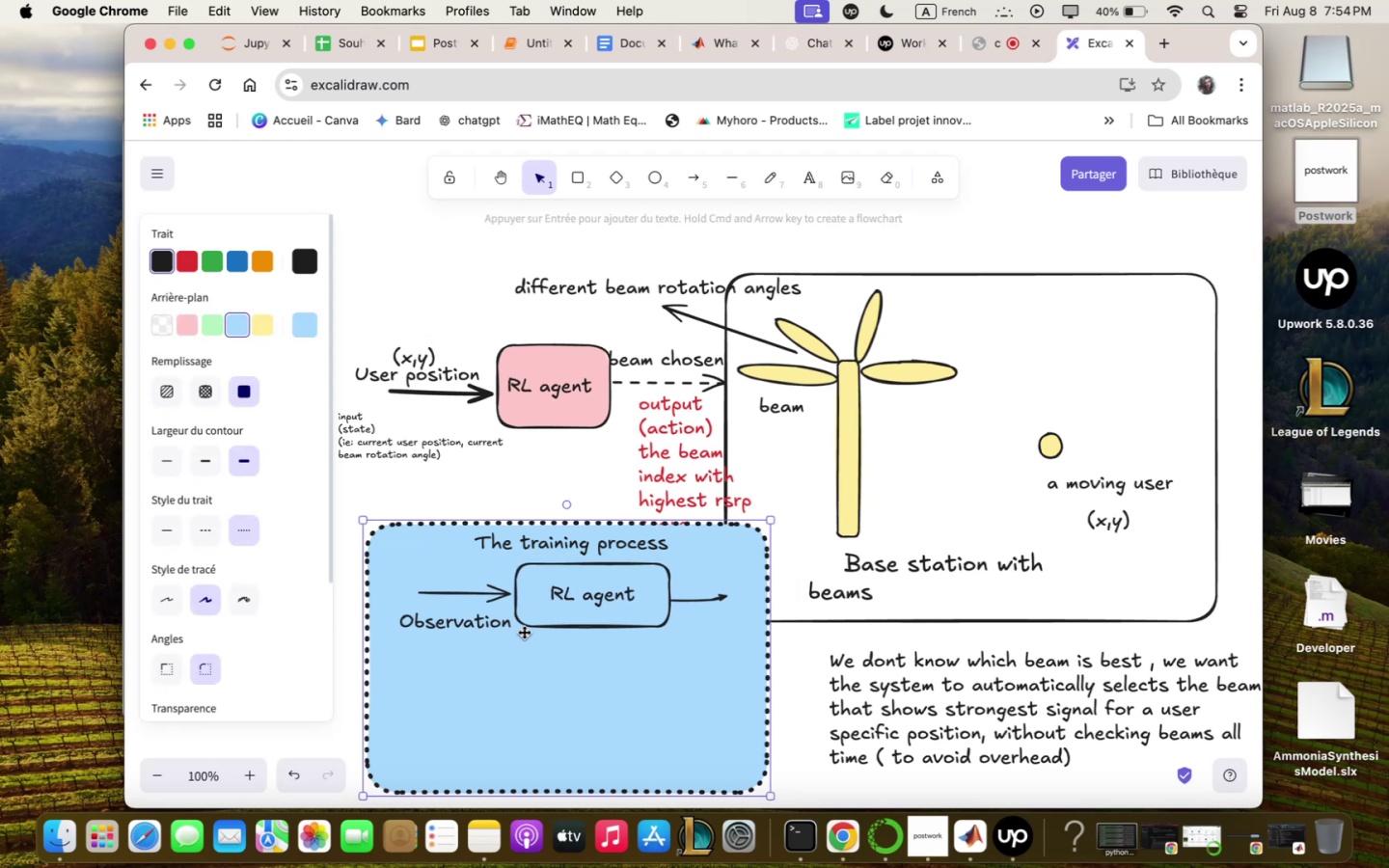 
left_click([531, 600])
 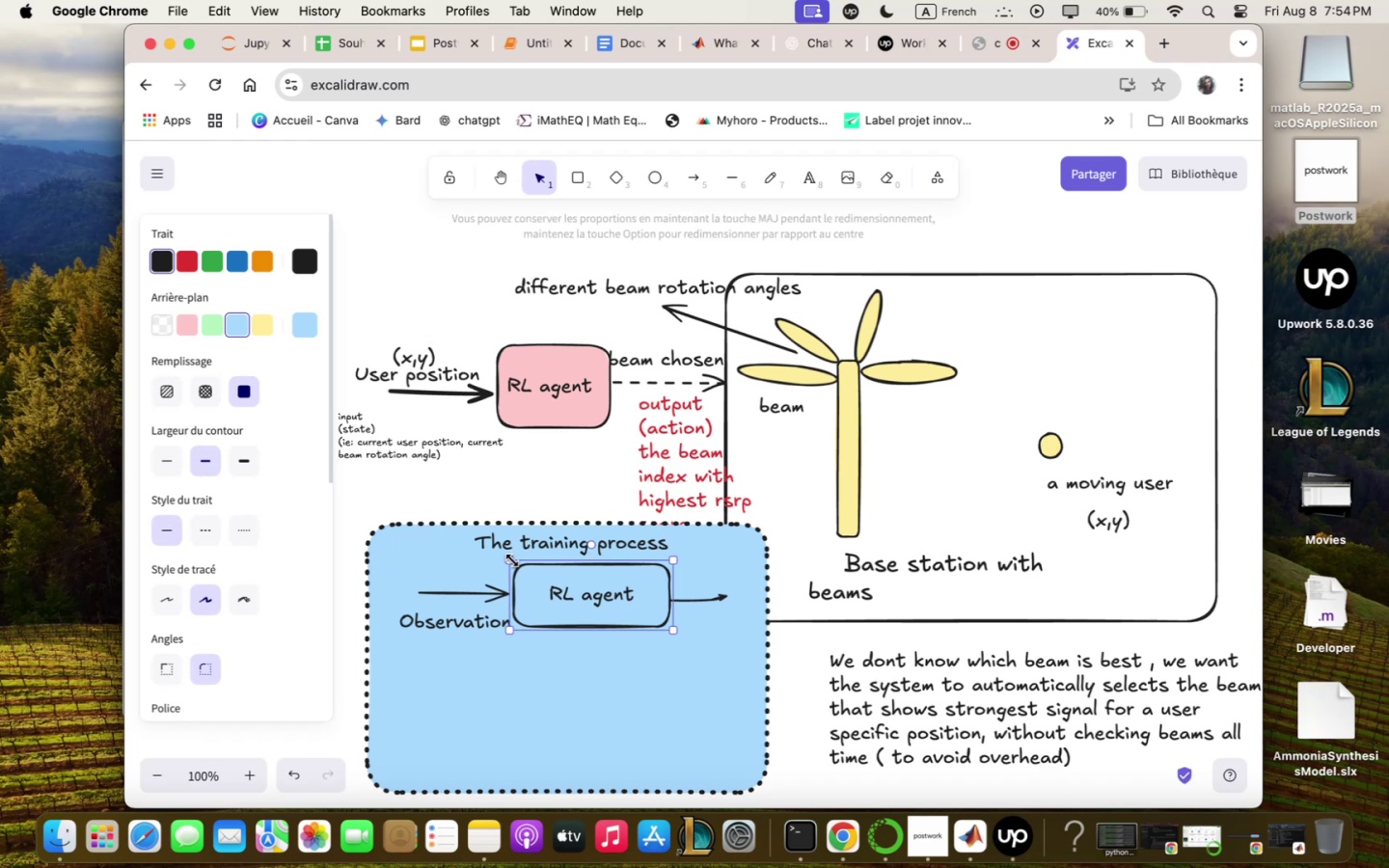 
left_click([538, 724])
 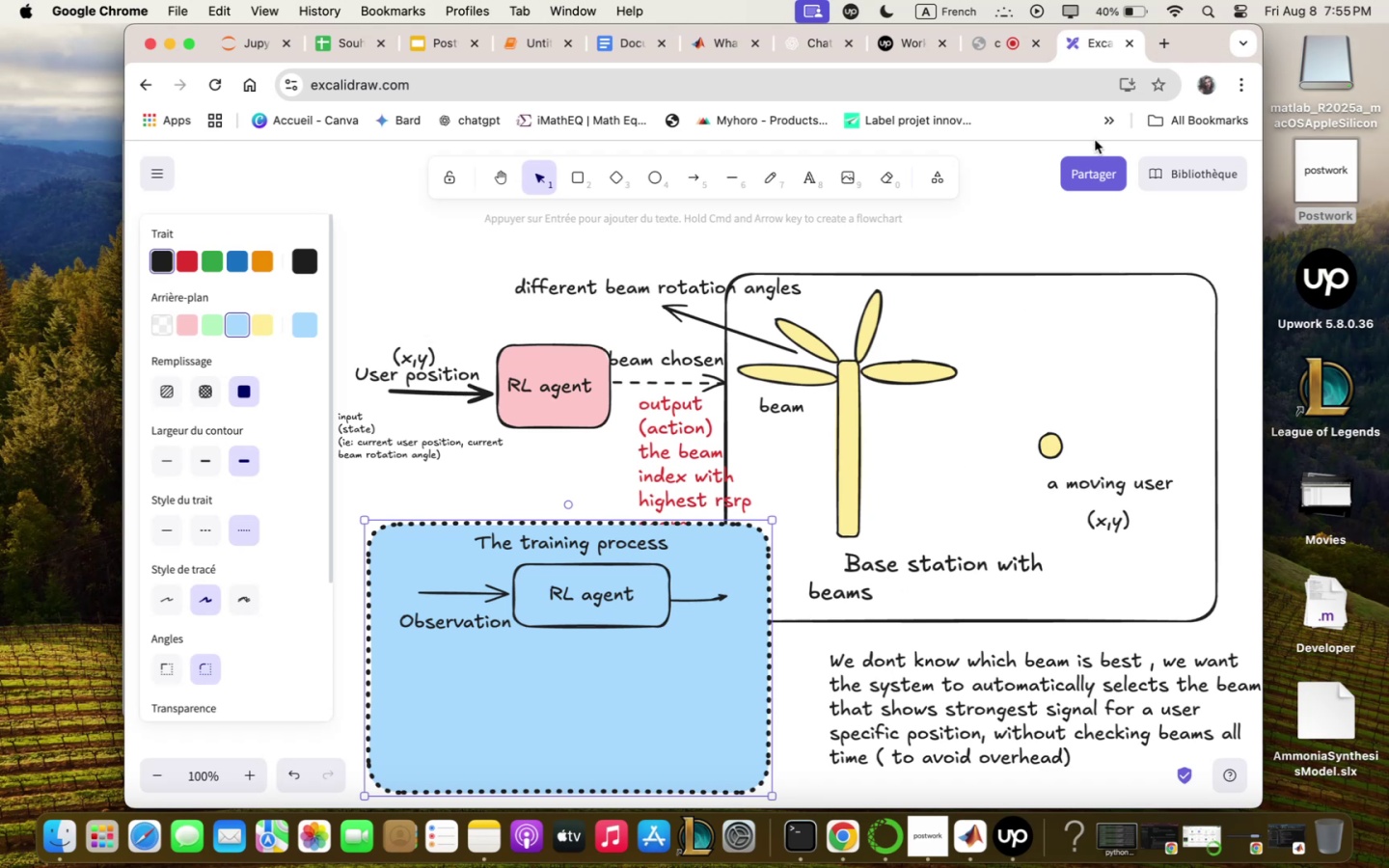 
wait(49.65)
 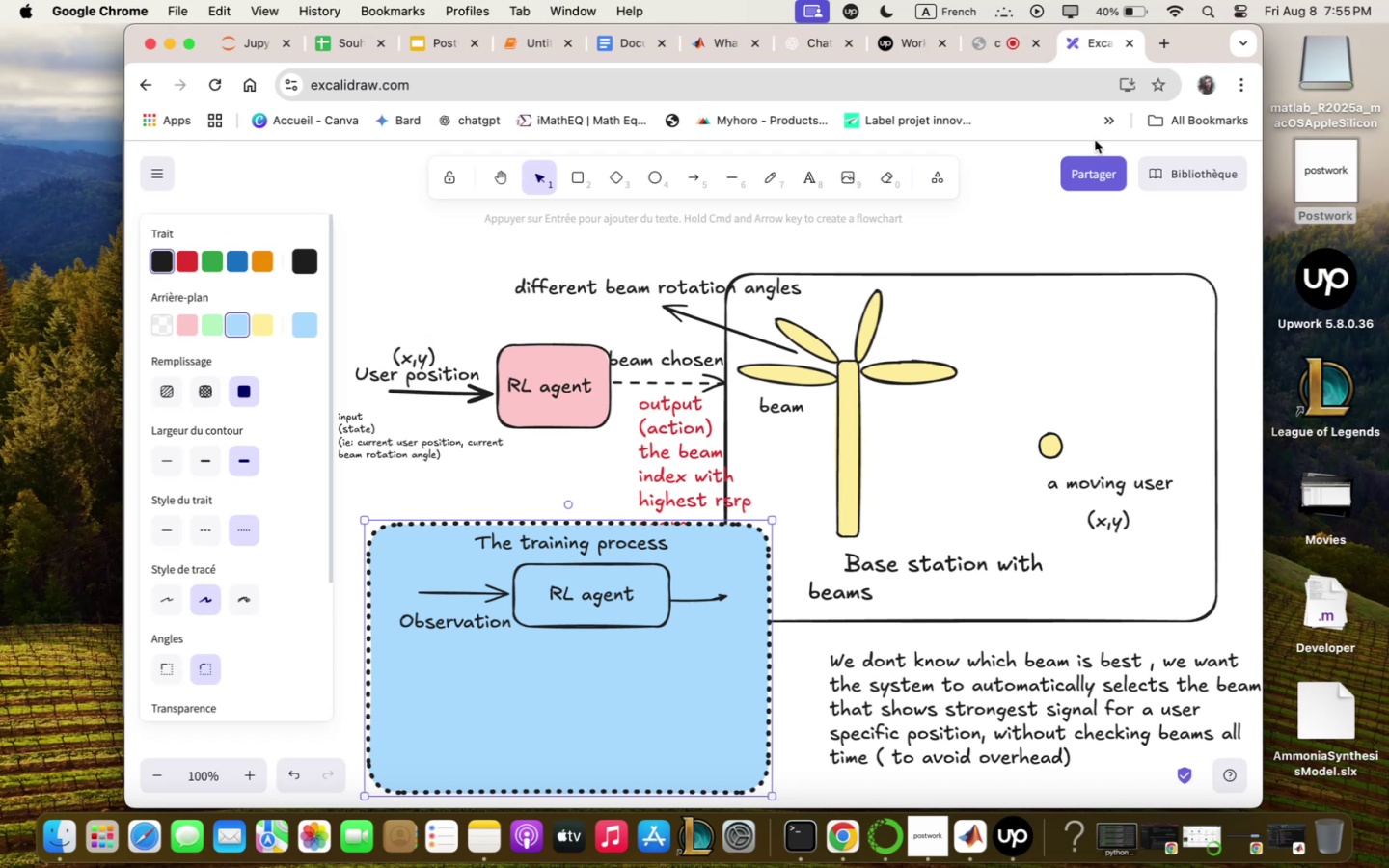 
mouse_move([715, 83])
 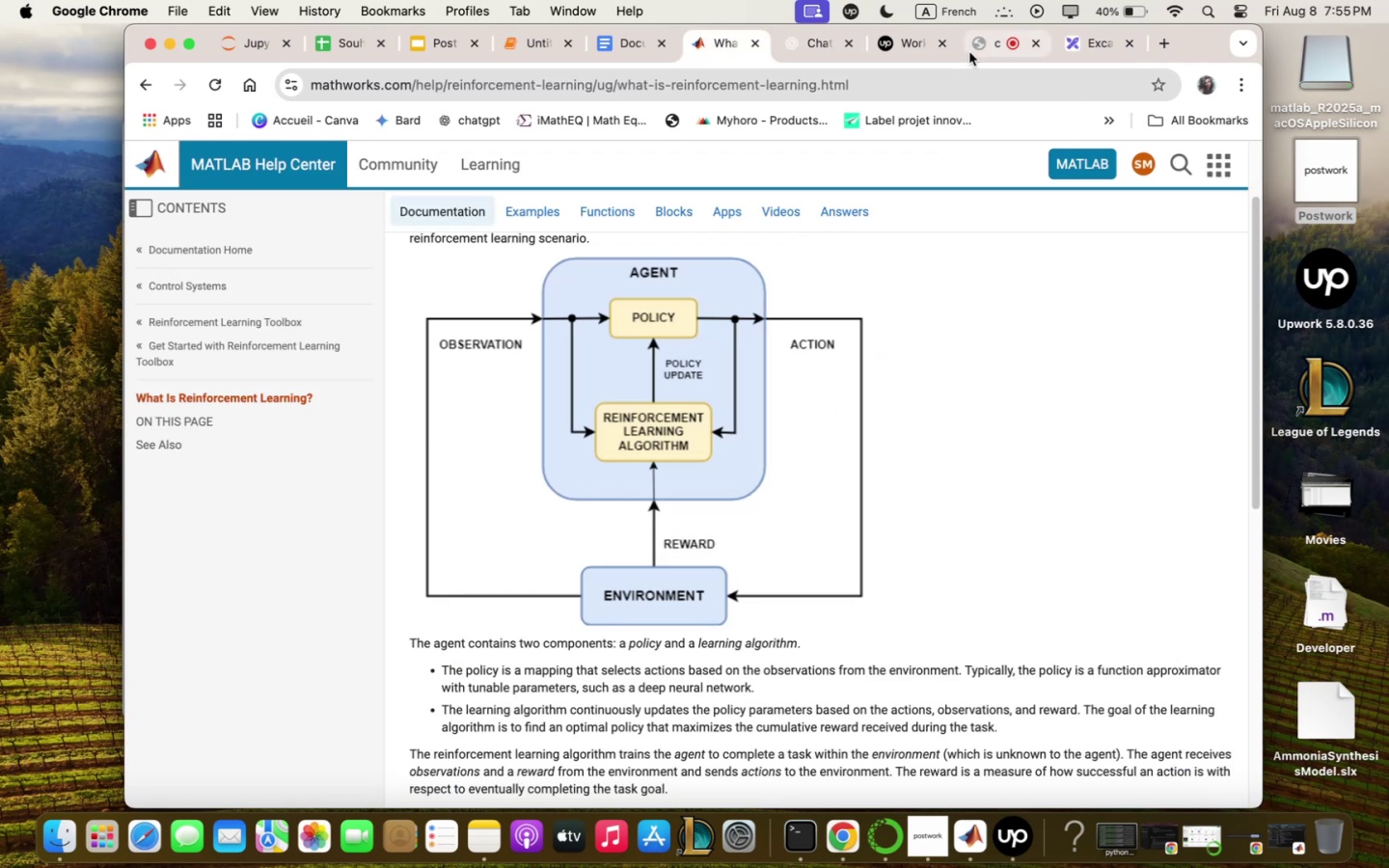 
mouse_move([992, 47])
 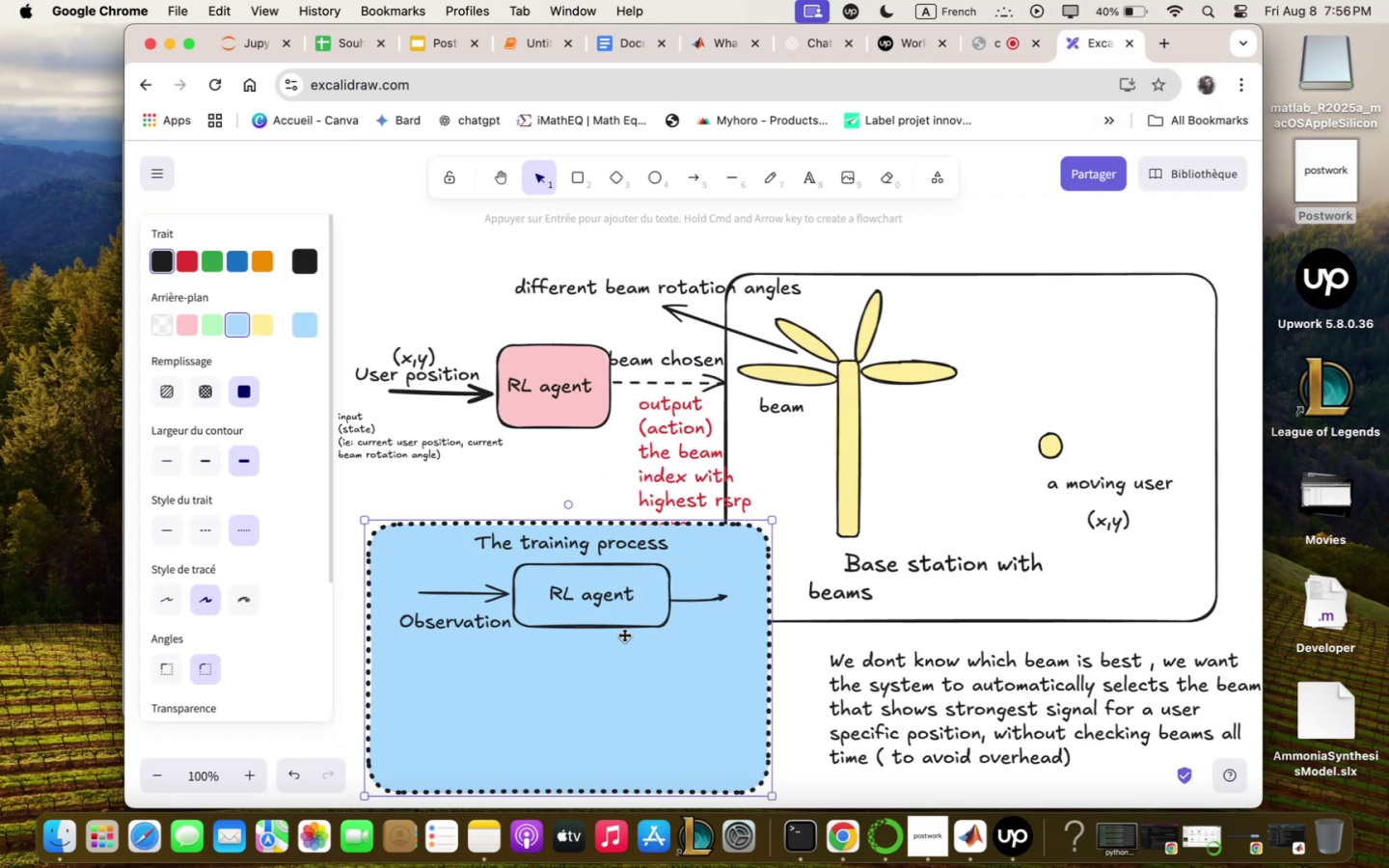 
left_click([691, 617])
 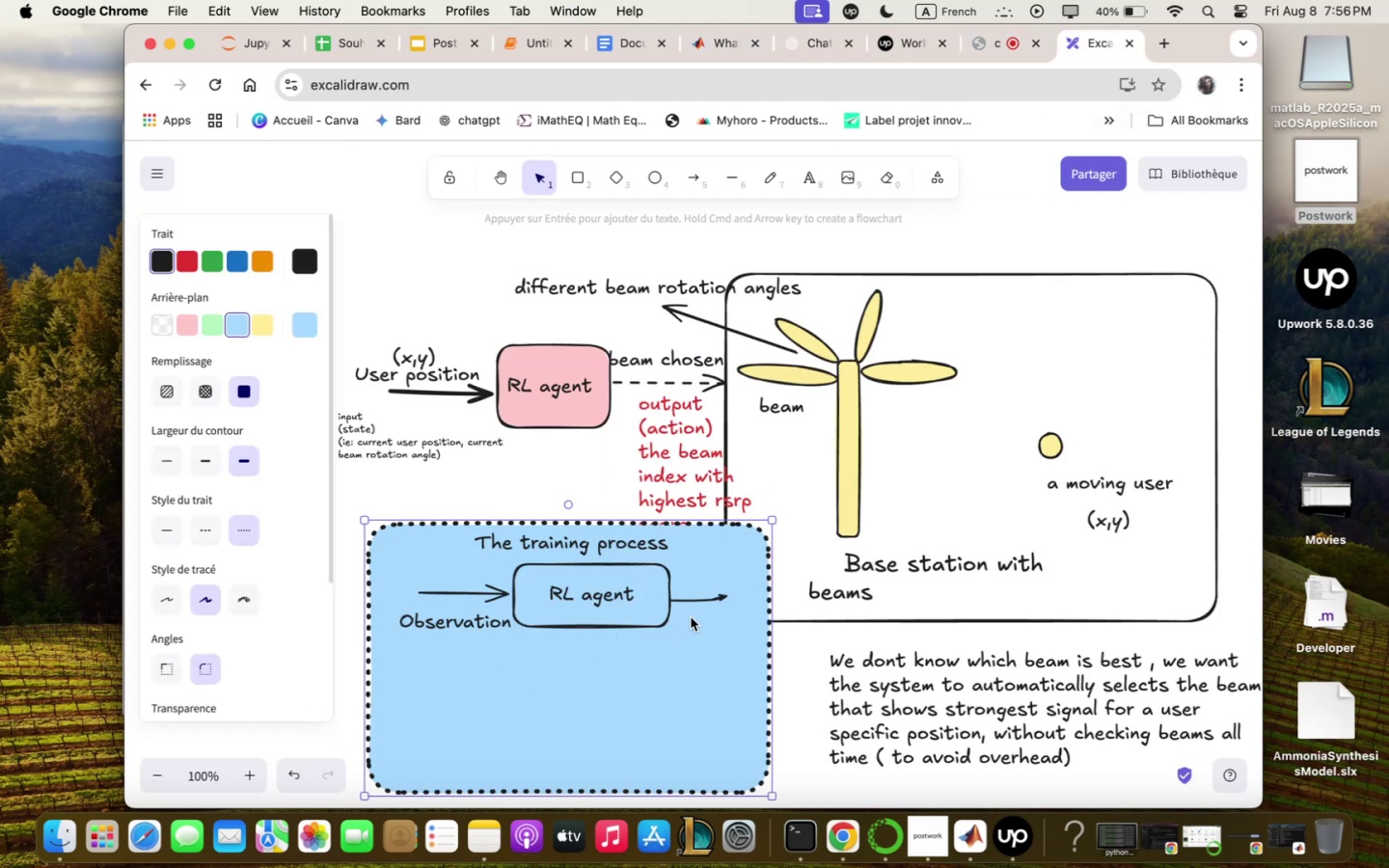 
double_click([691, 617])
 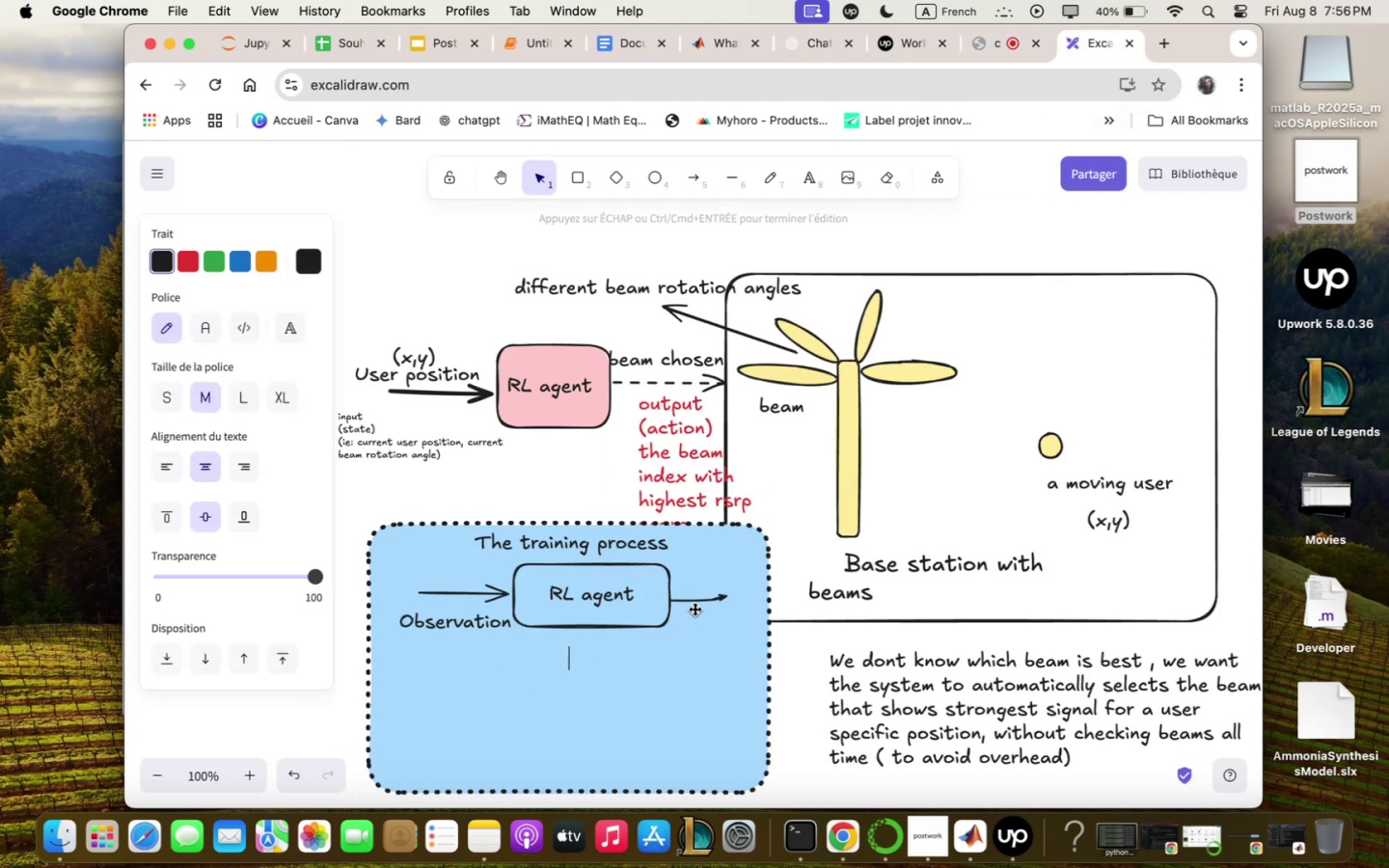 
left_click([696, 604])
 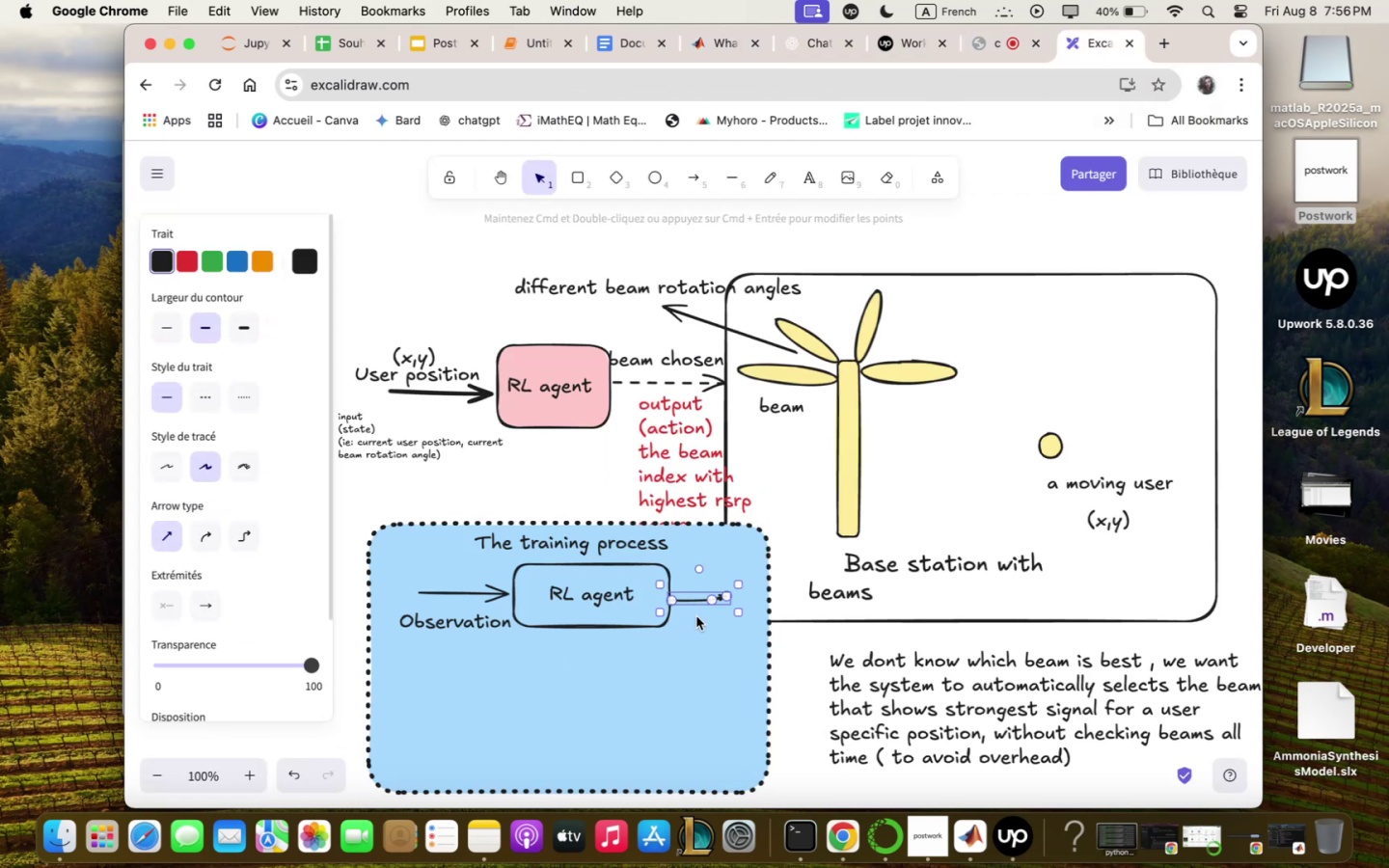 
double_click([698, 619])
 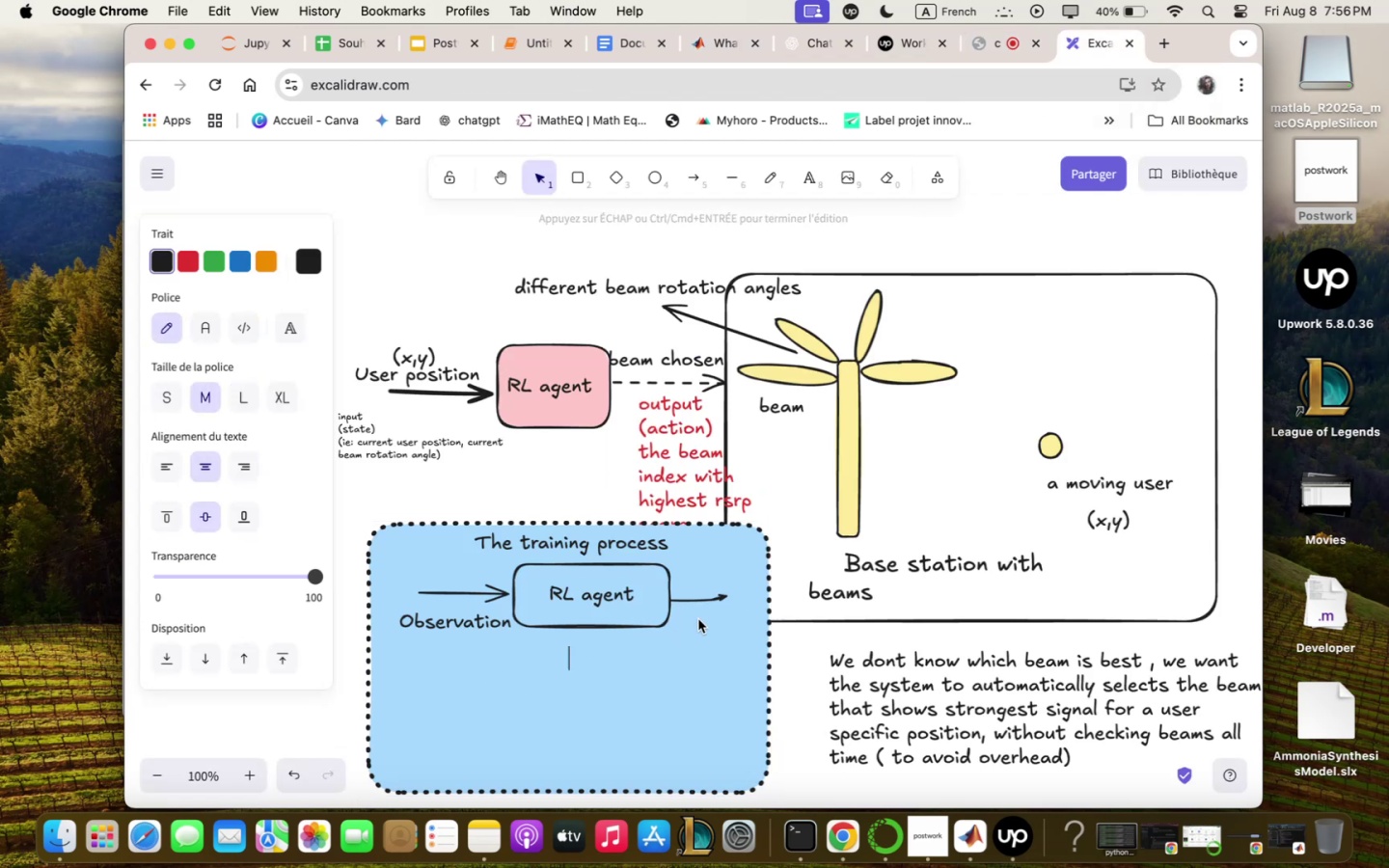 
triple_click([698, 619])
 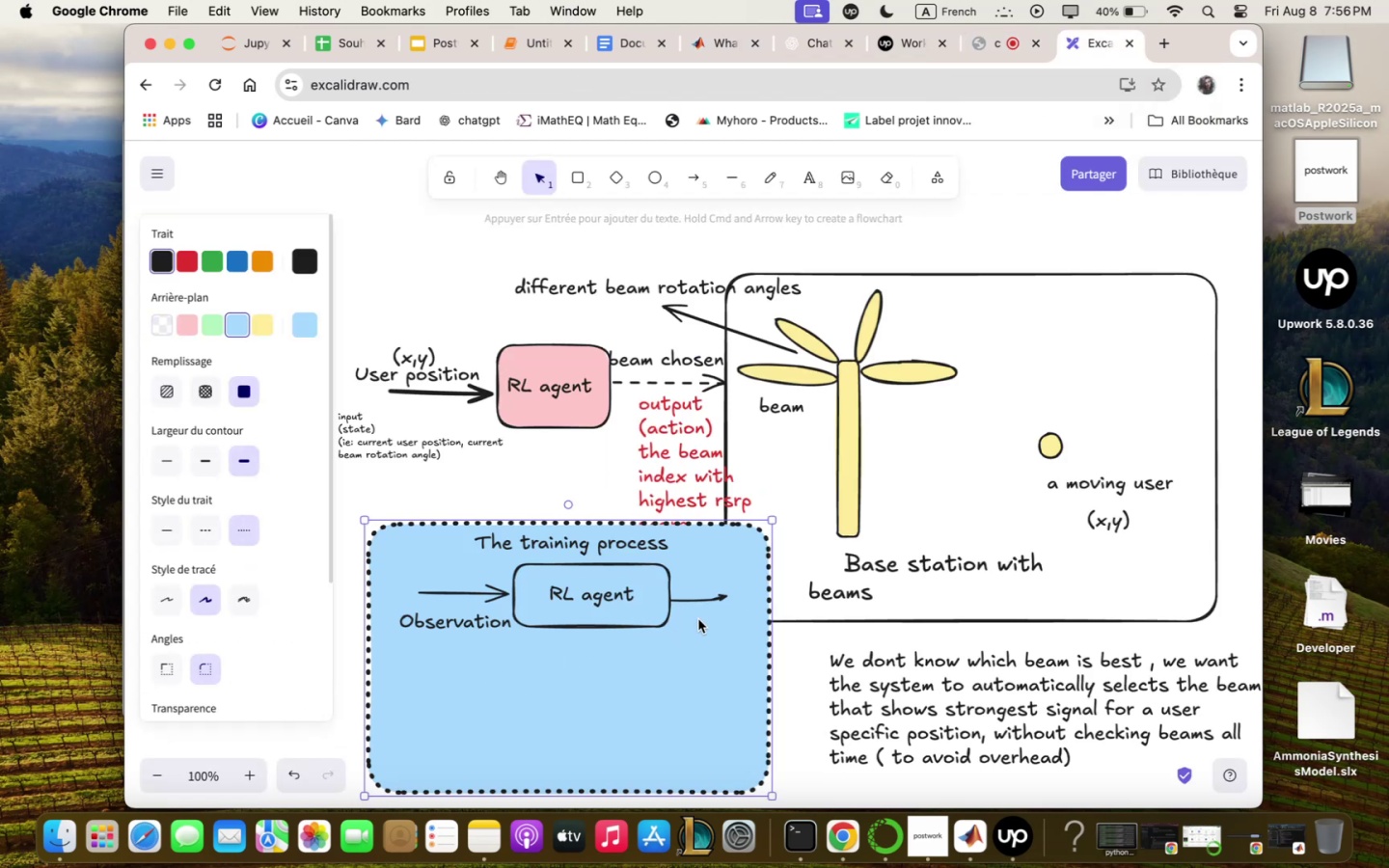 
left_click([698, 619])
 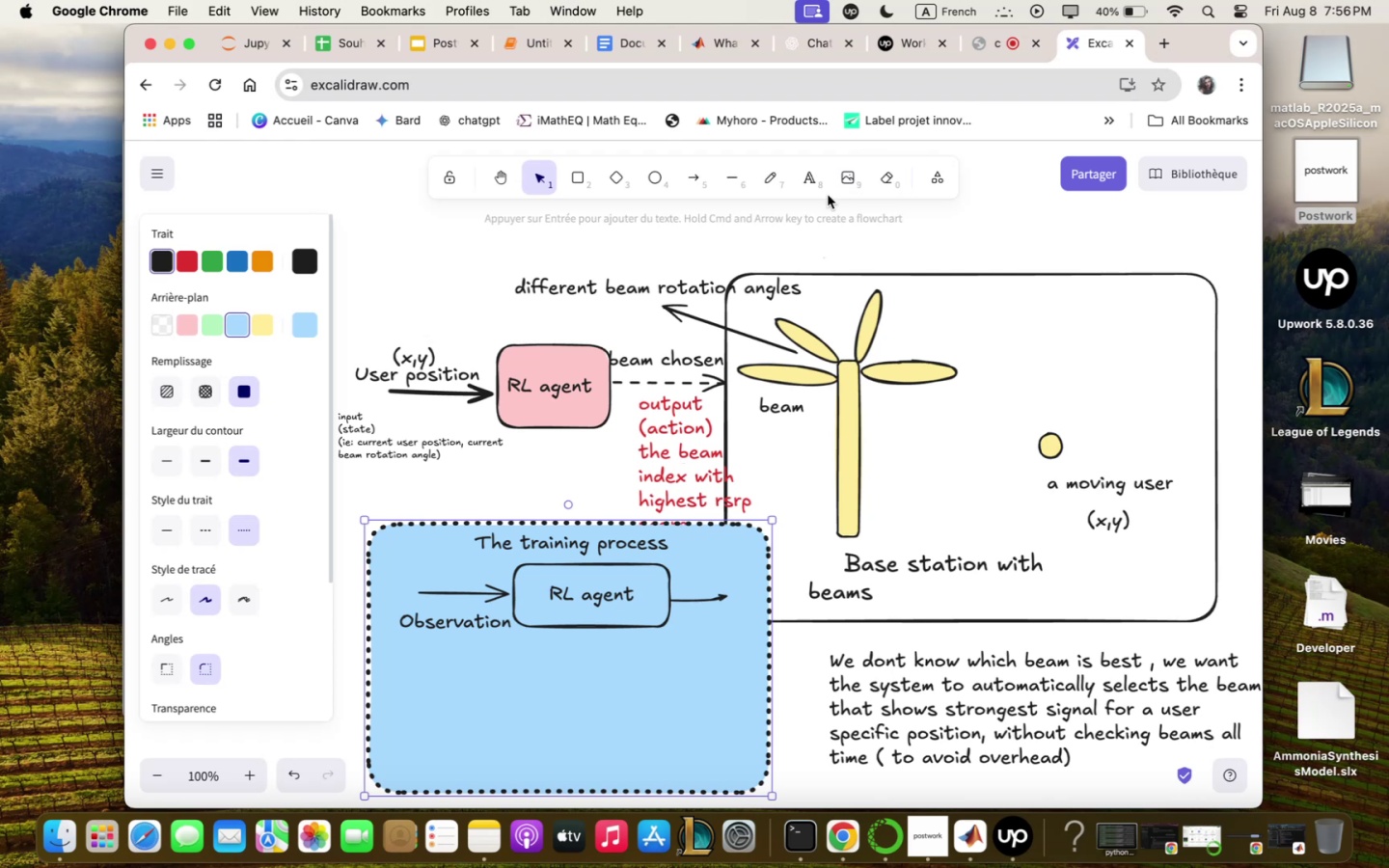 
left_click([817, 184])
 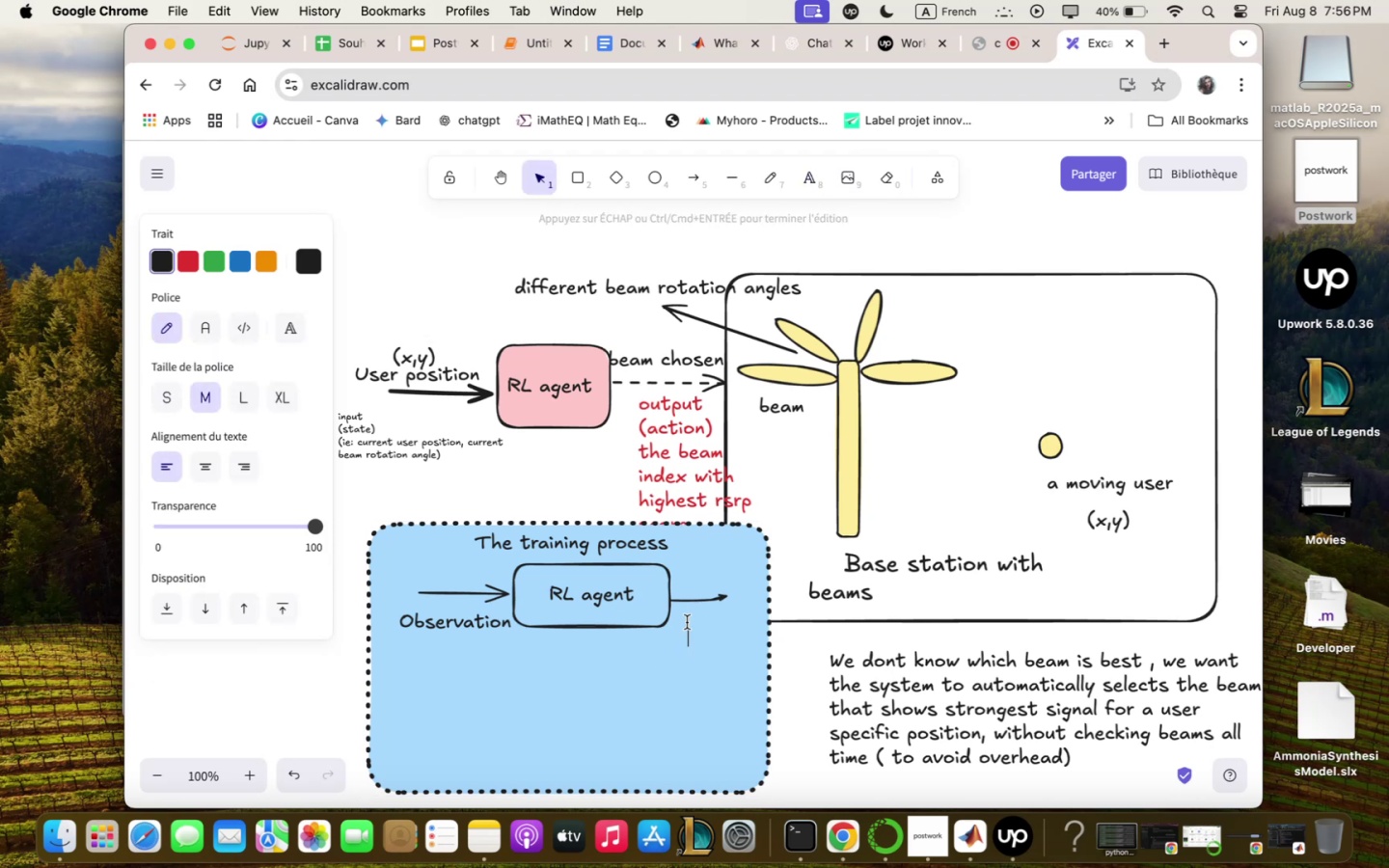 
type(qction )
 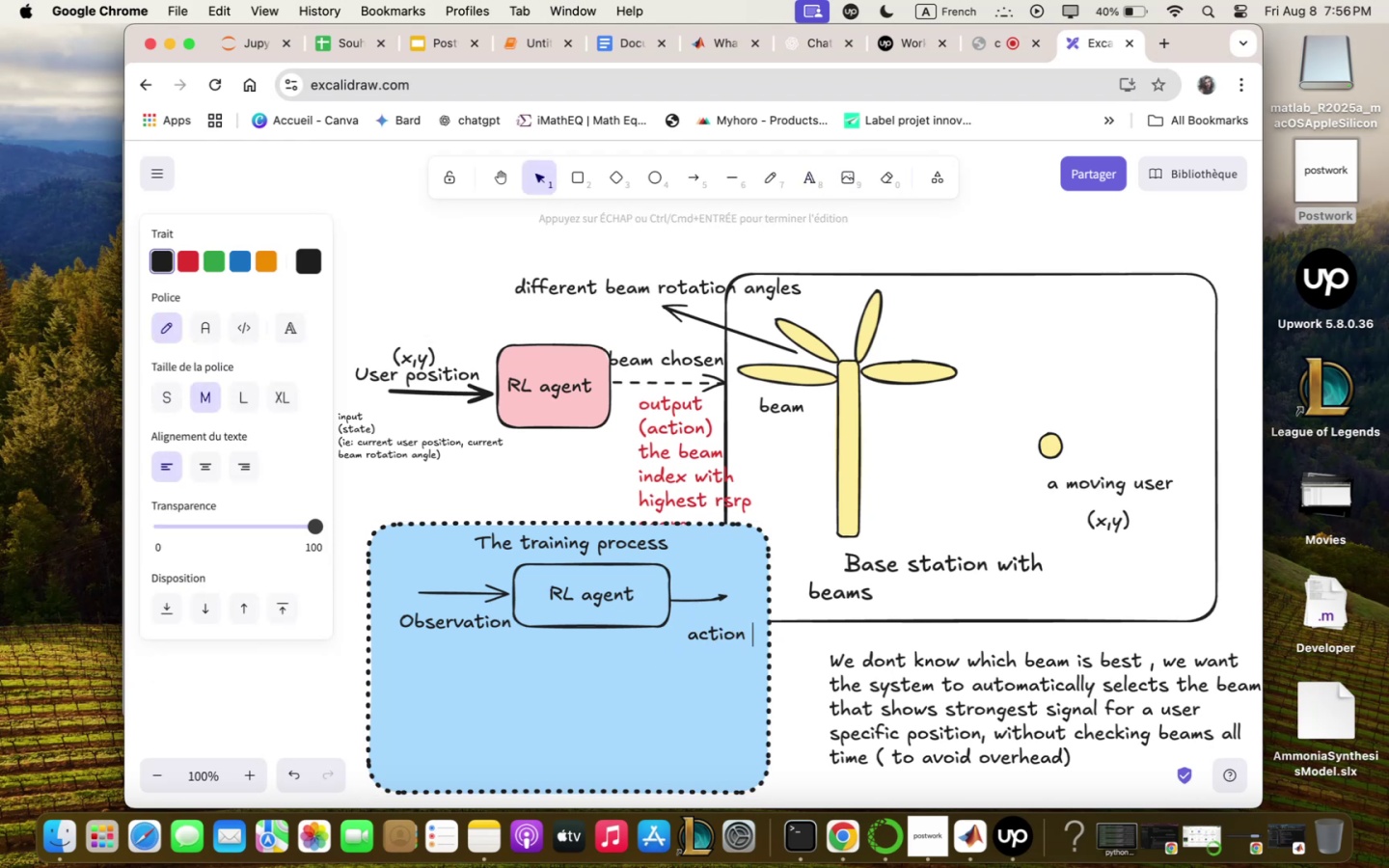 
key(Enter)
 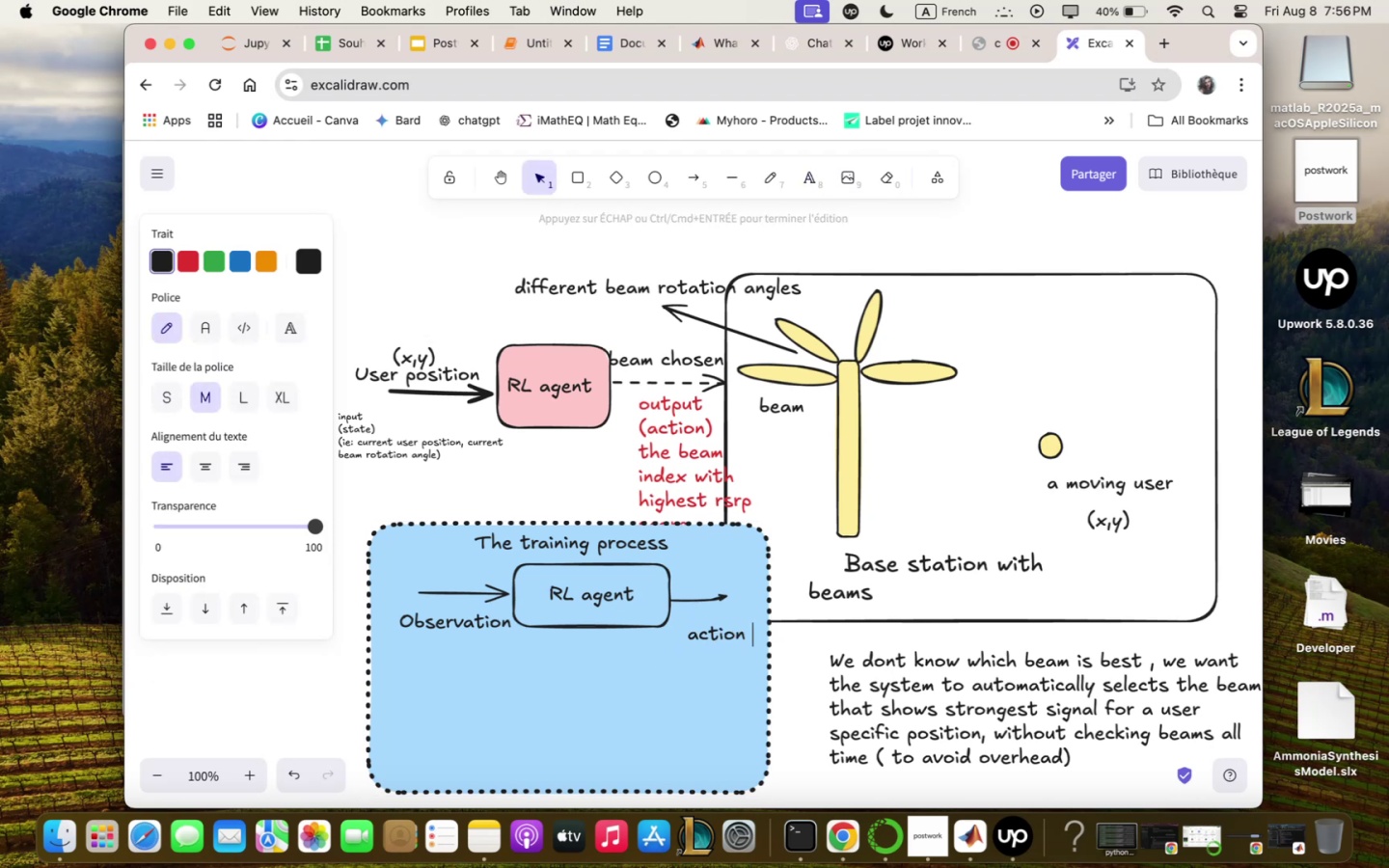 
key(5)
 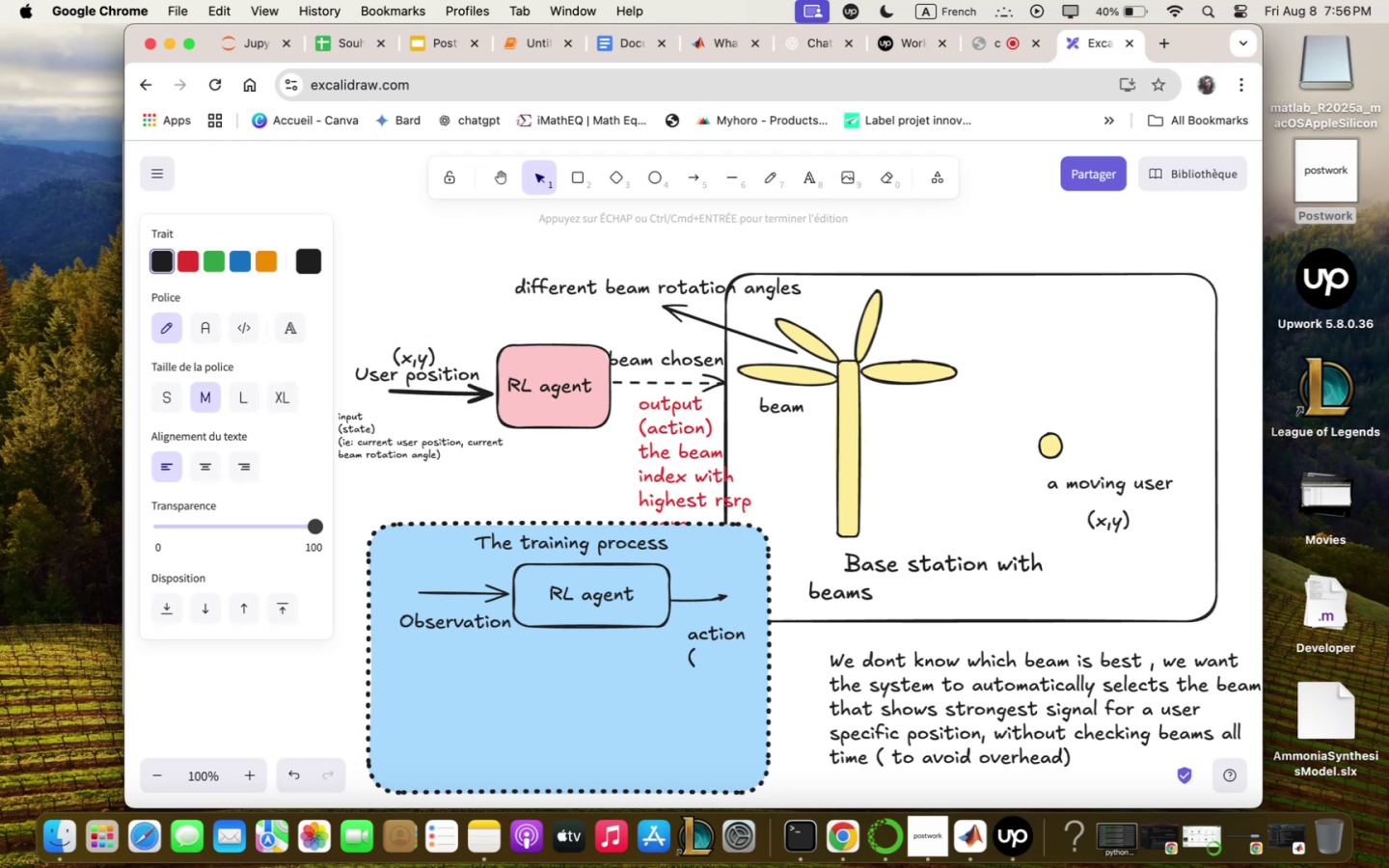 
wait(5.18)
 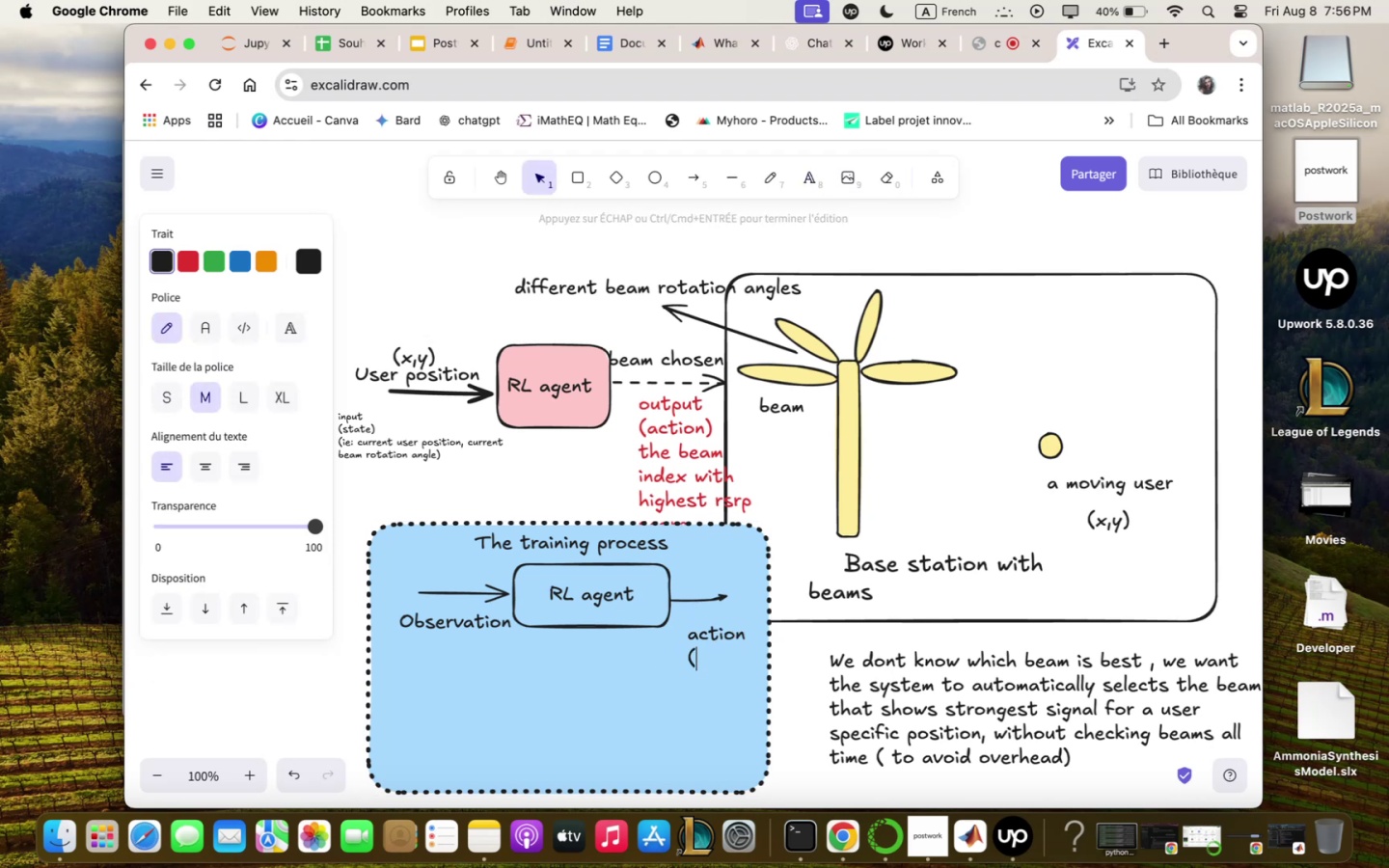 
type(beq; selectye)
key(Backspace)
key(Backspace)
key(Backspace)
key(Backspace)
key(Backspace)
key(Backspace)
key(Backspace)
key(Backspace)
 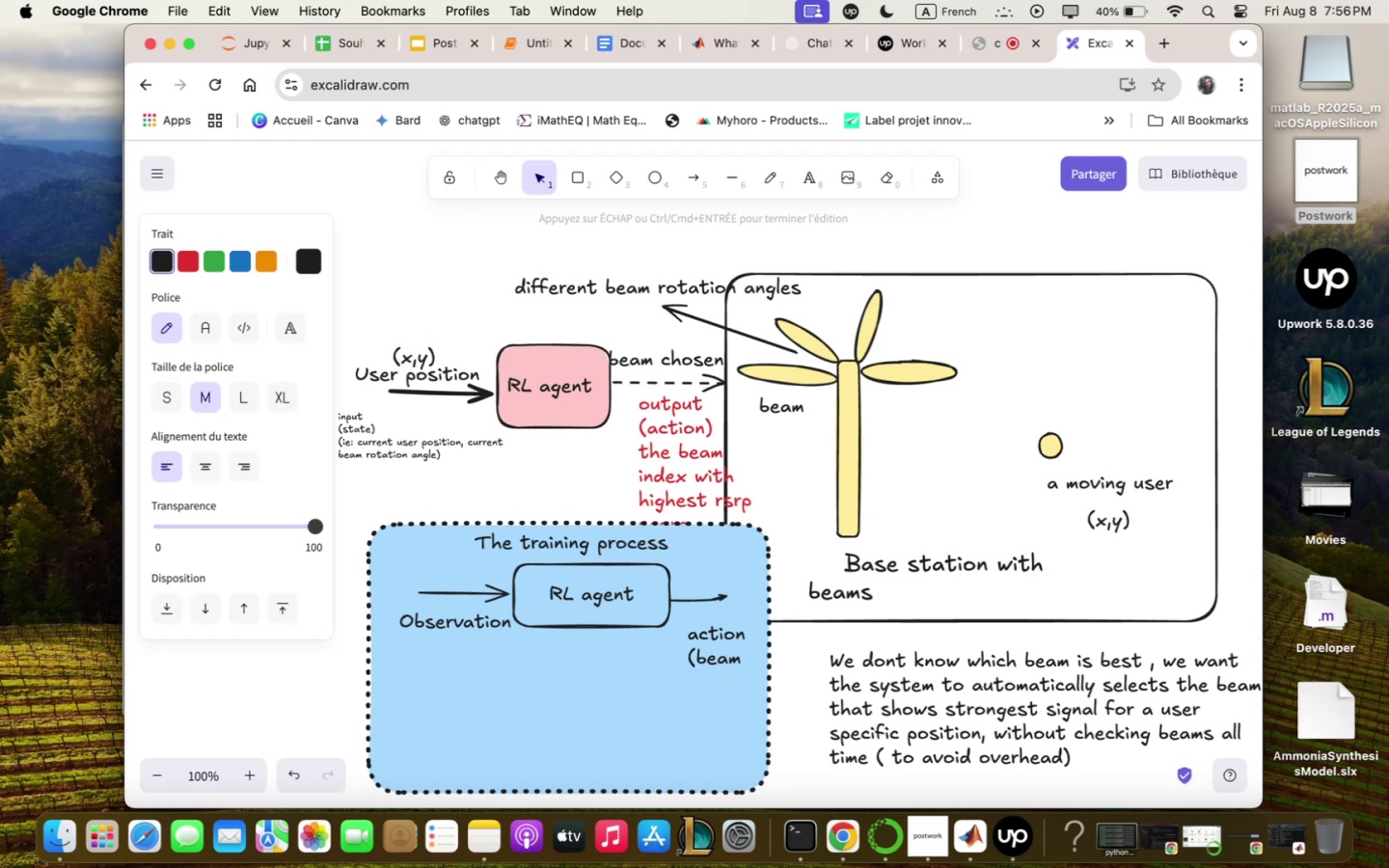 
key(Enter)
 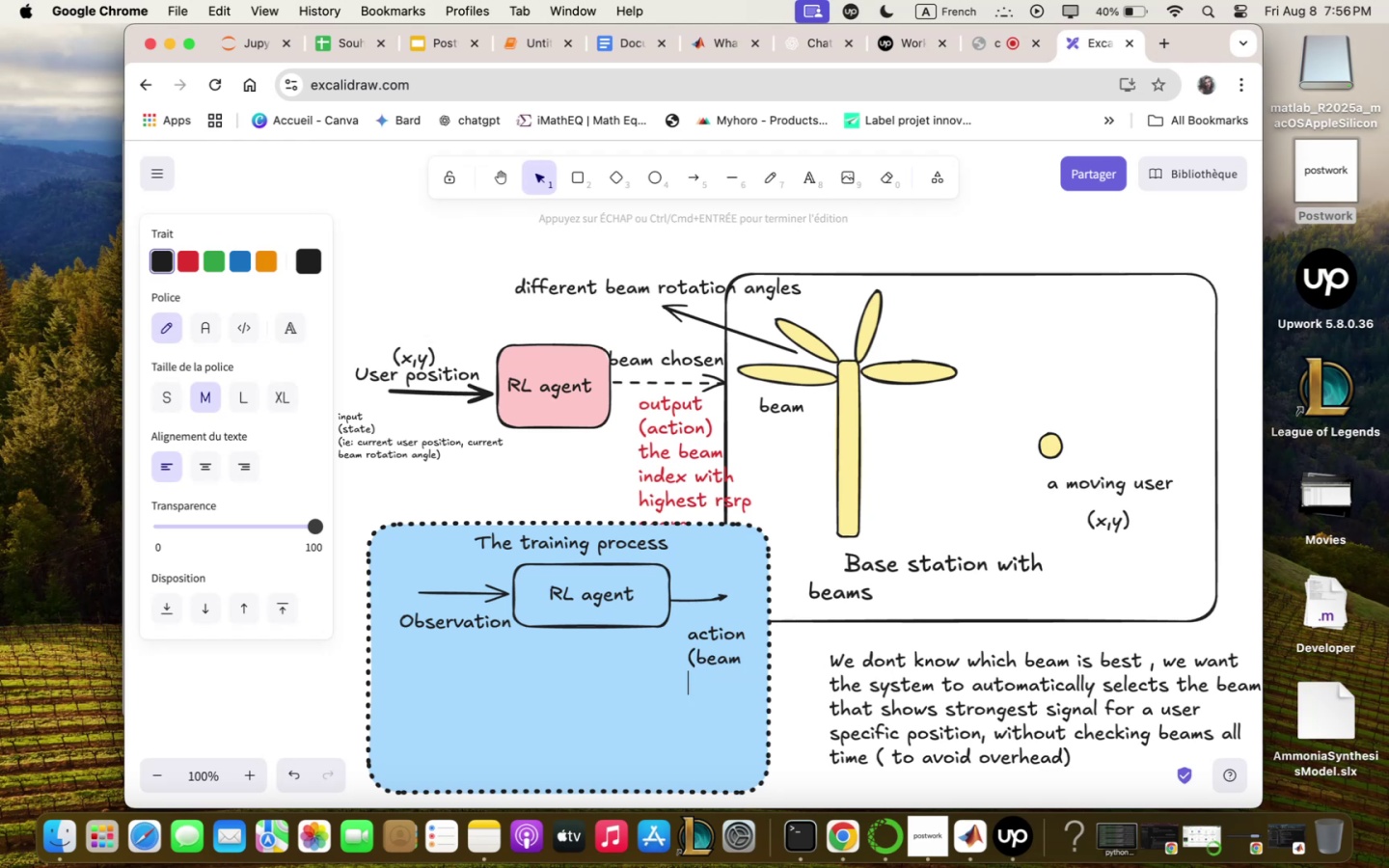 
type(selected-)
 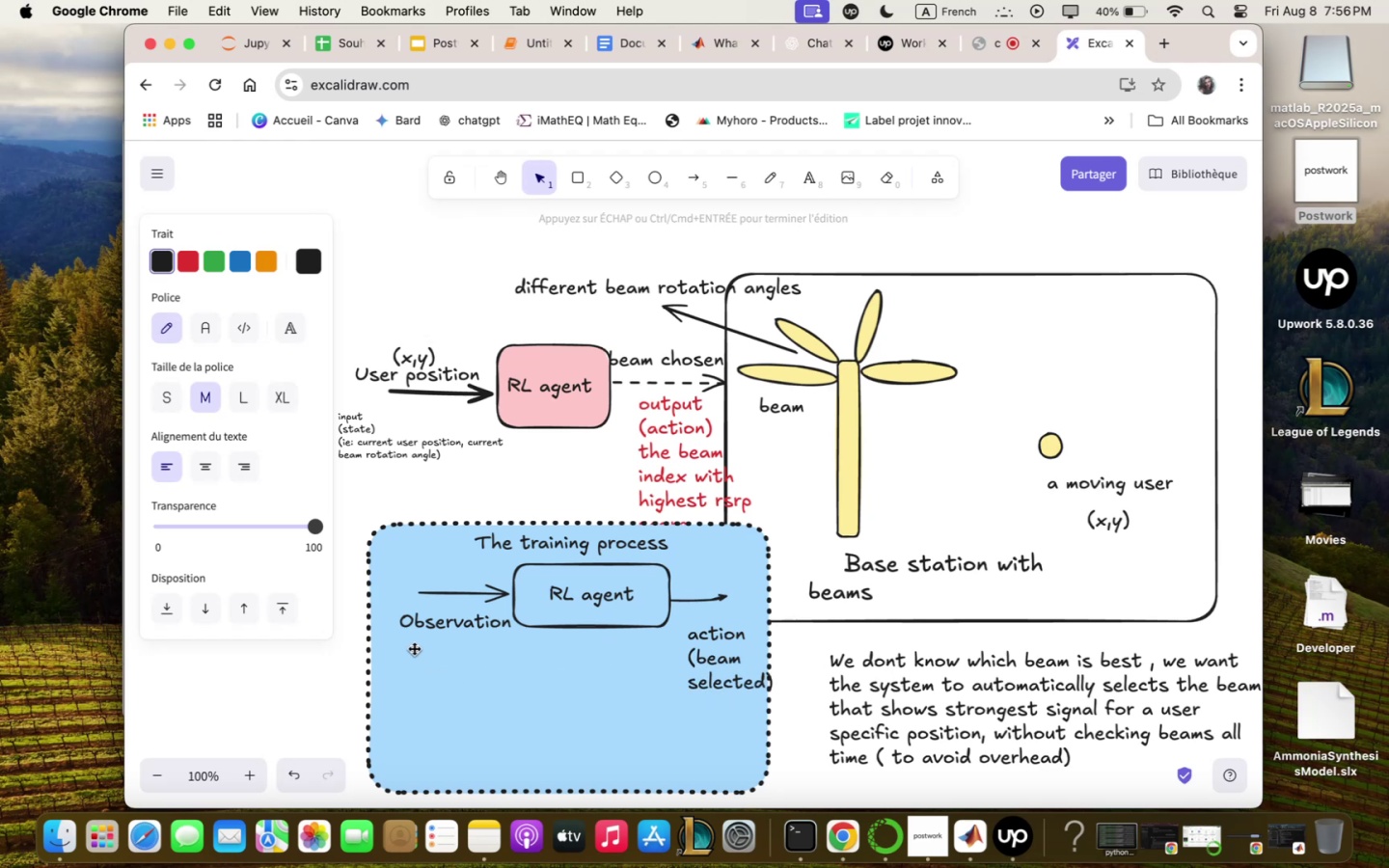 
left_click([409, 635])
 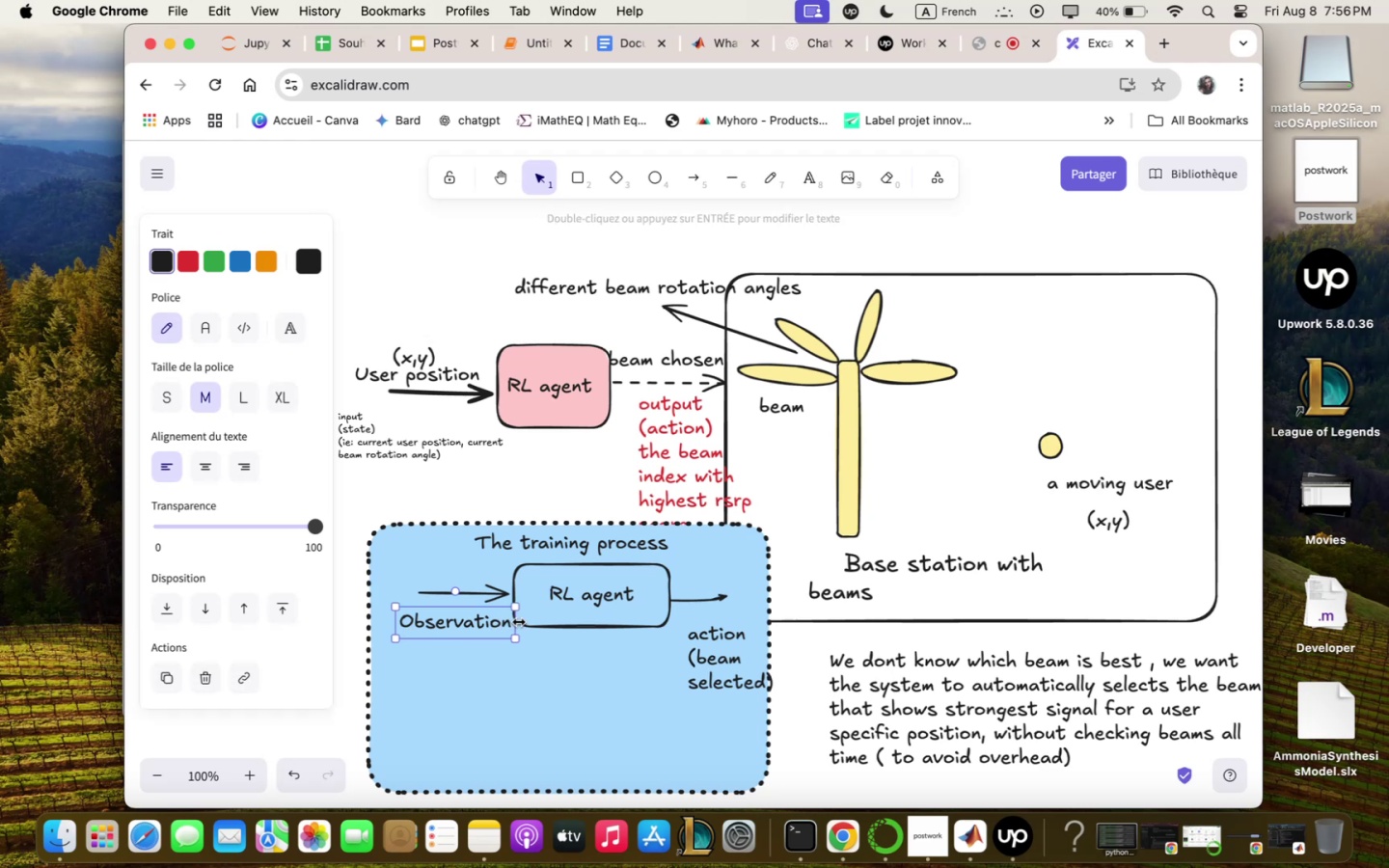 
left_click([508, 623])
 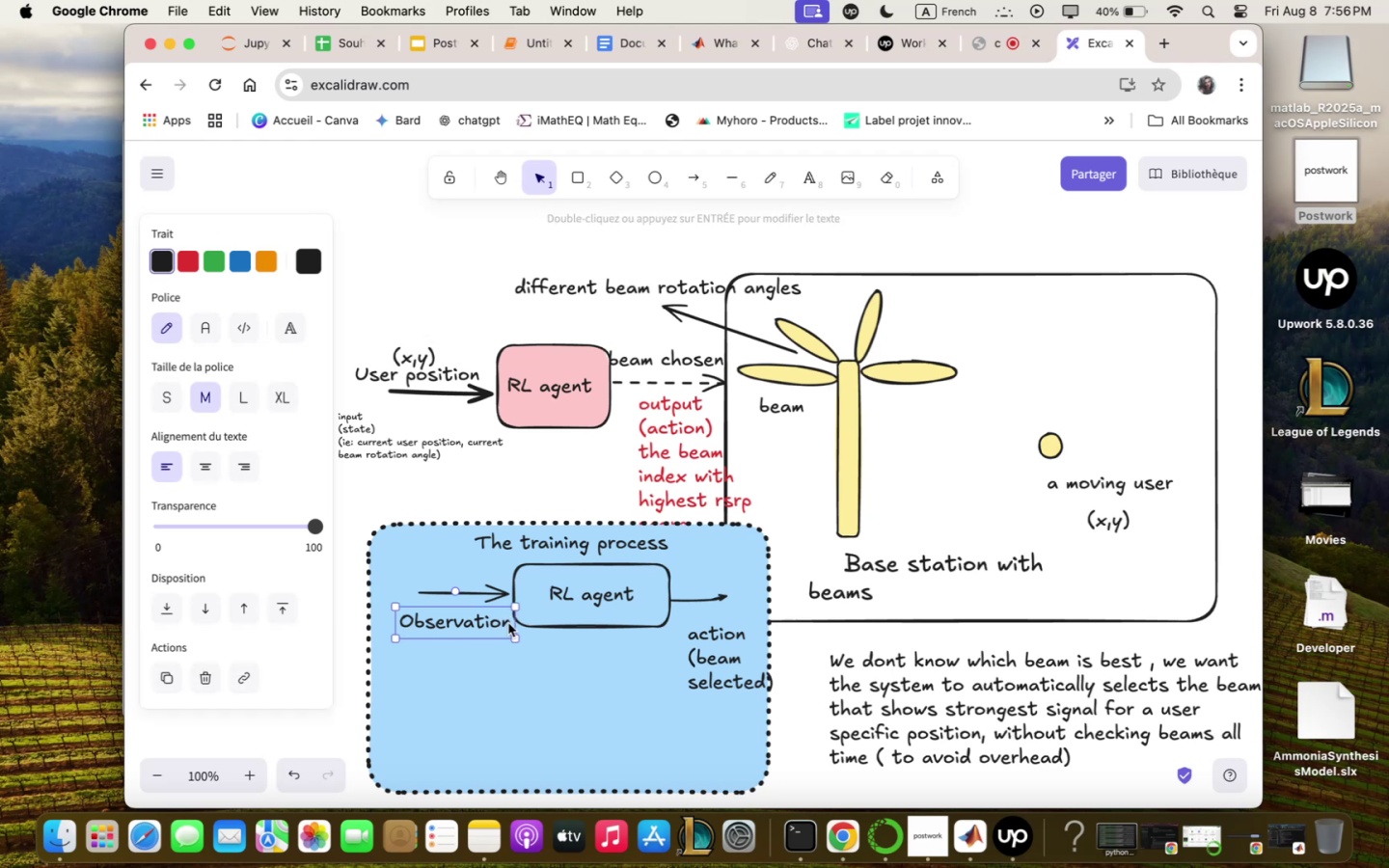 
double_click([511, 624])
 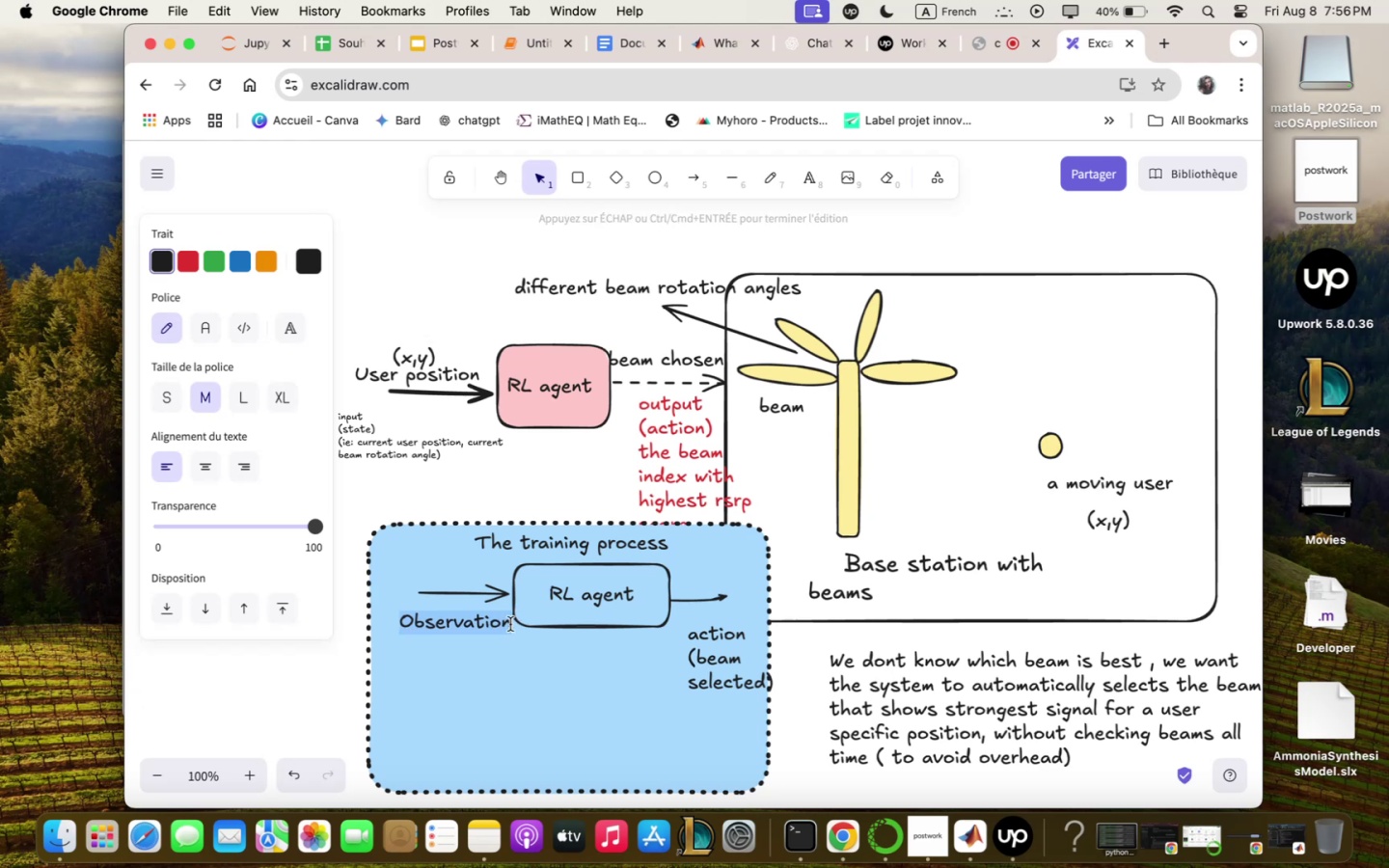 
left_click([509, 624])
 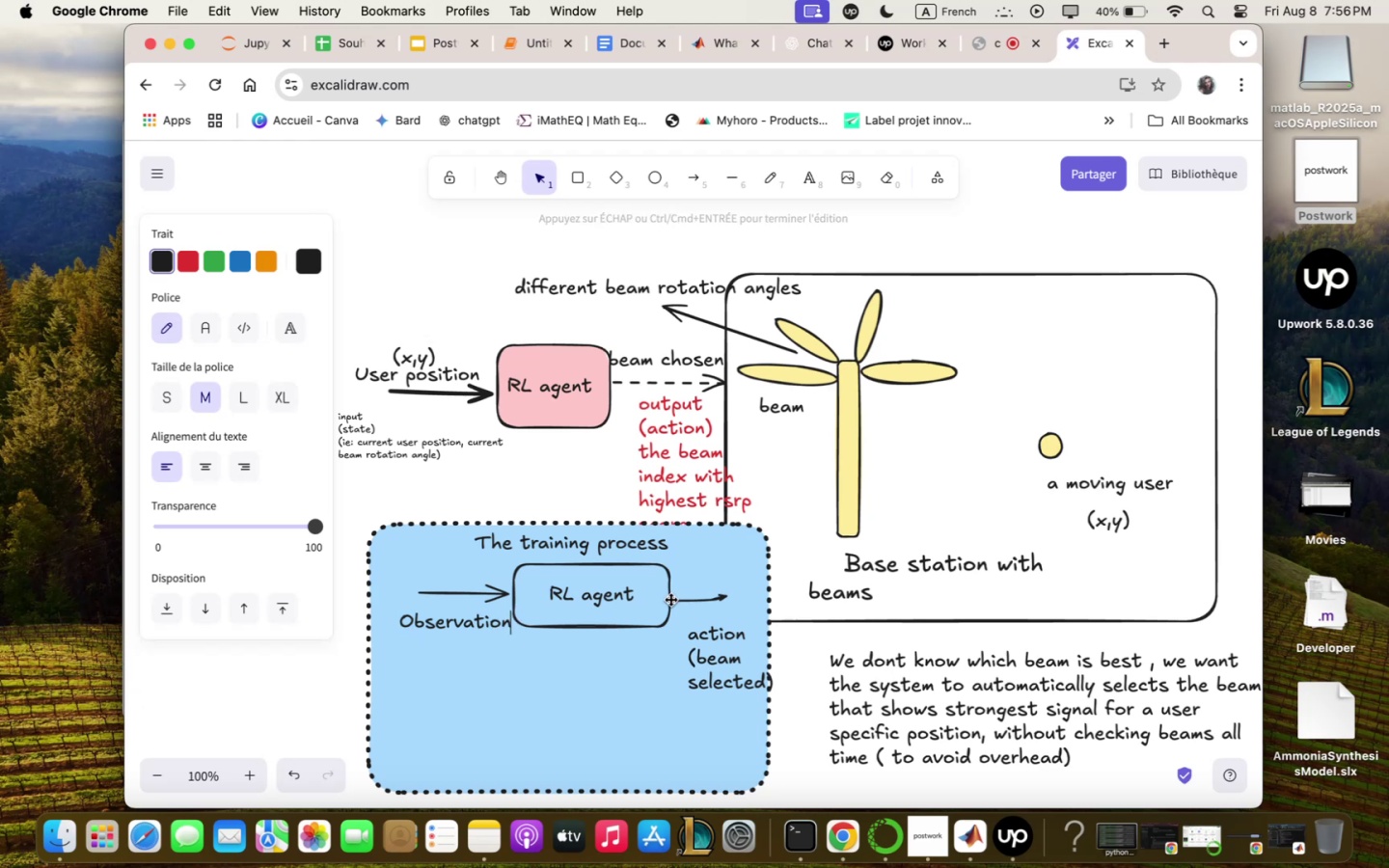 
key(Enter)
 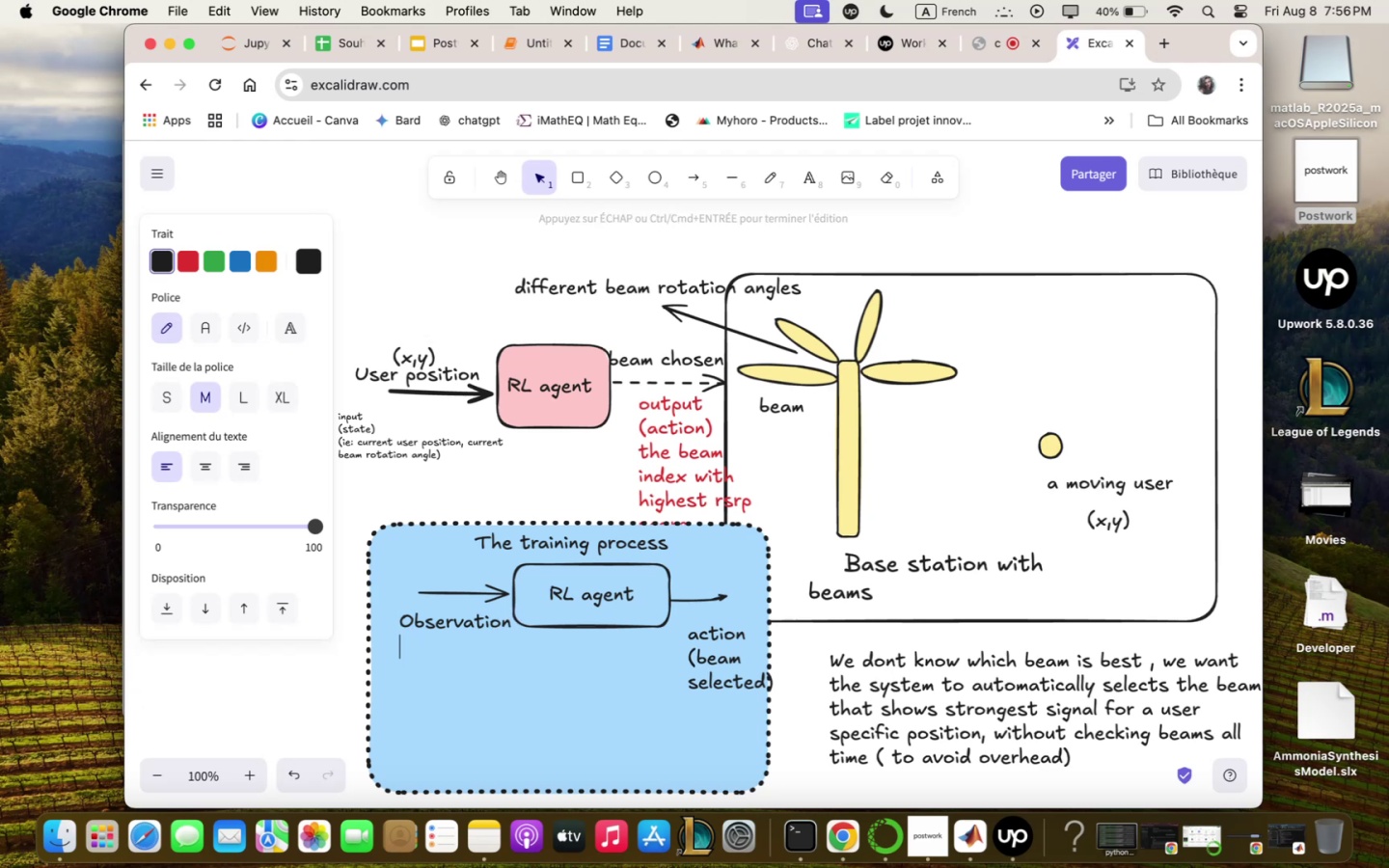 
type(5beq; sol)
key(Backspace)
key(Backspace)
key(Backspace)
type(s)
key(Backspace)
key(Backspace)
key(Backspace)
key(Backspace)
key(Backspace)
key(Backspace)
type(user position)
 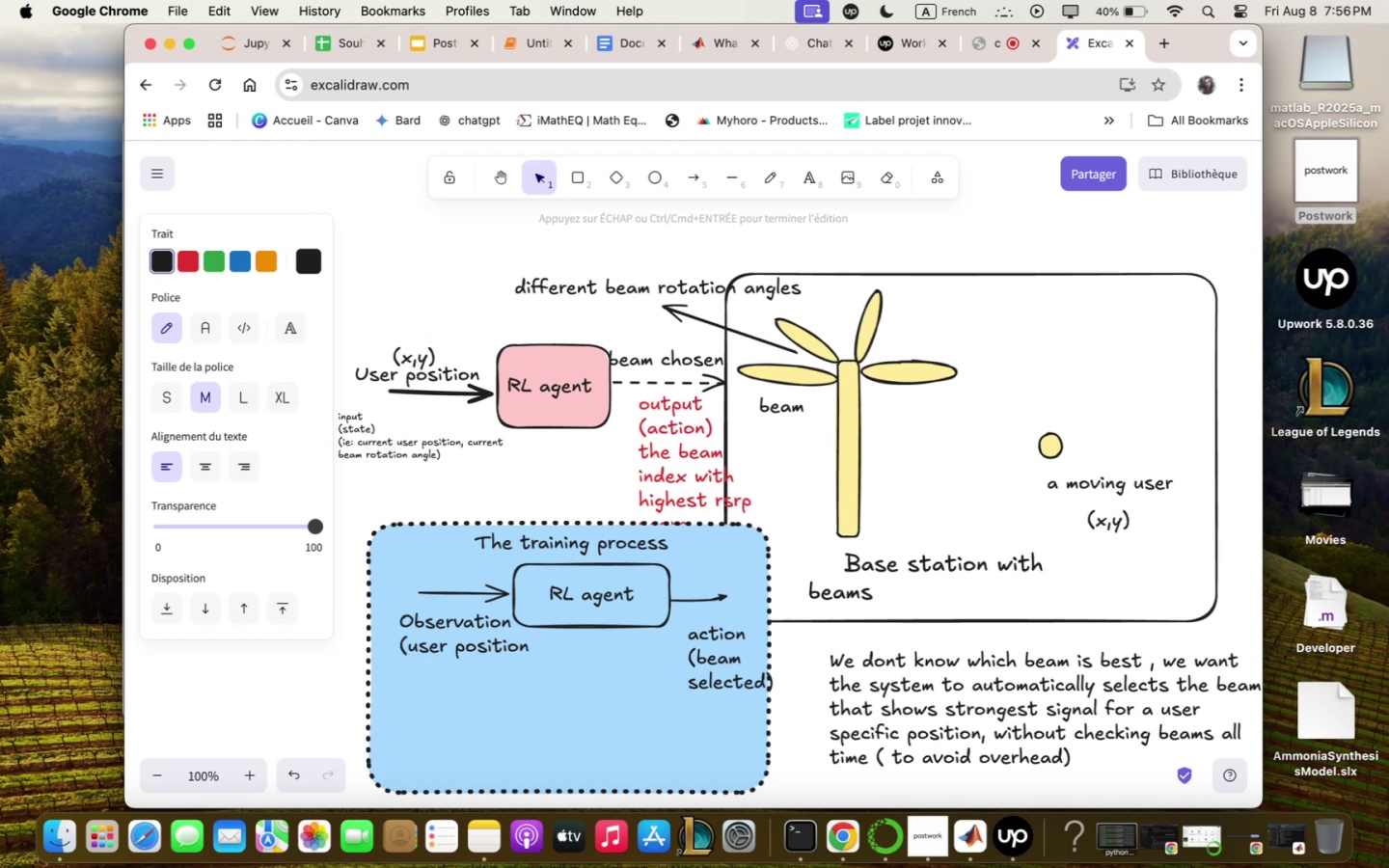 
key(Enter)
 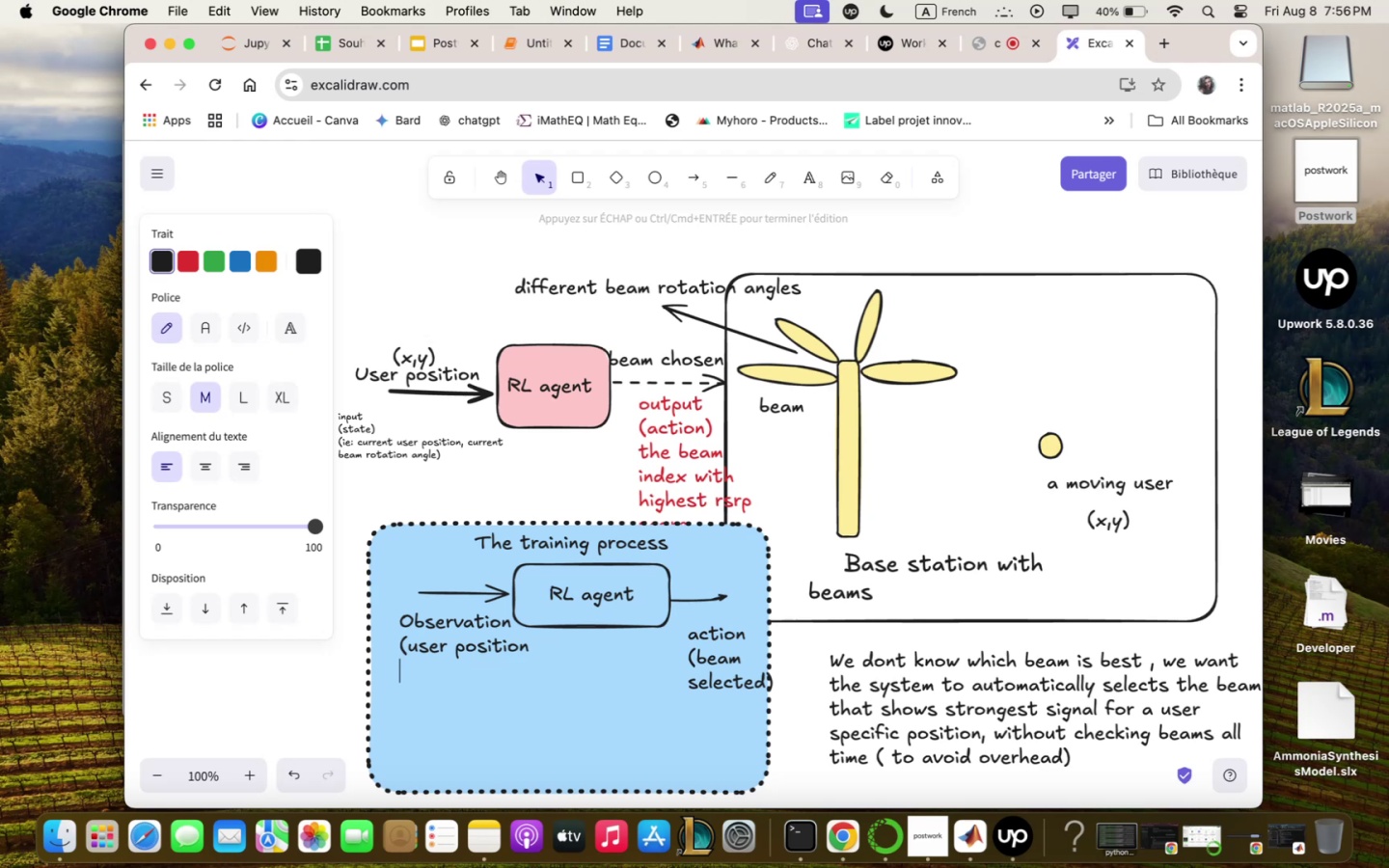 
type(qnd beq; qngle-)
 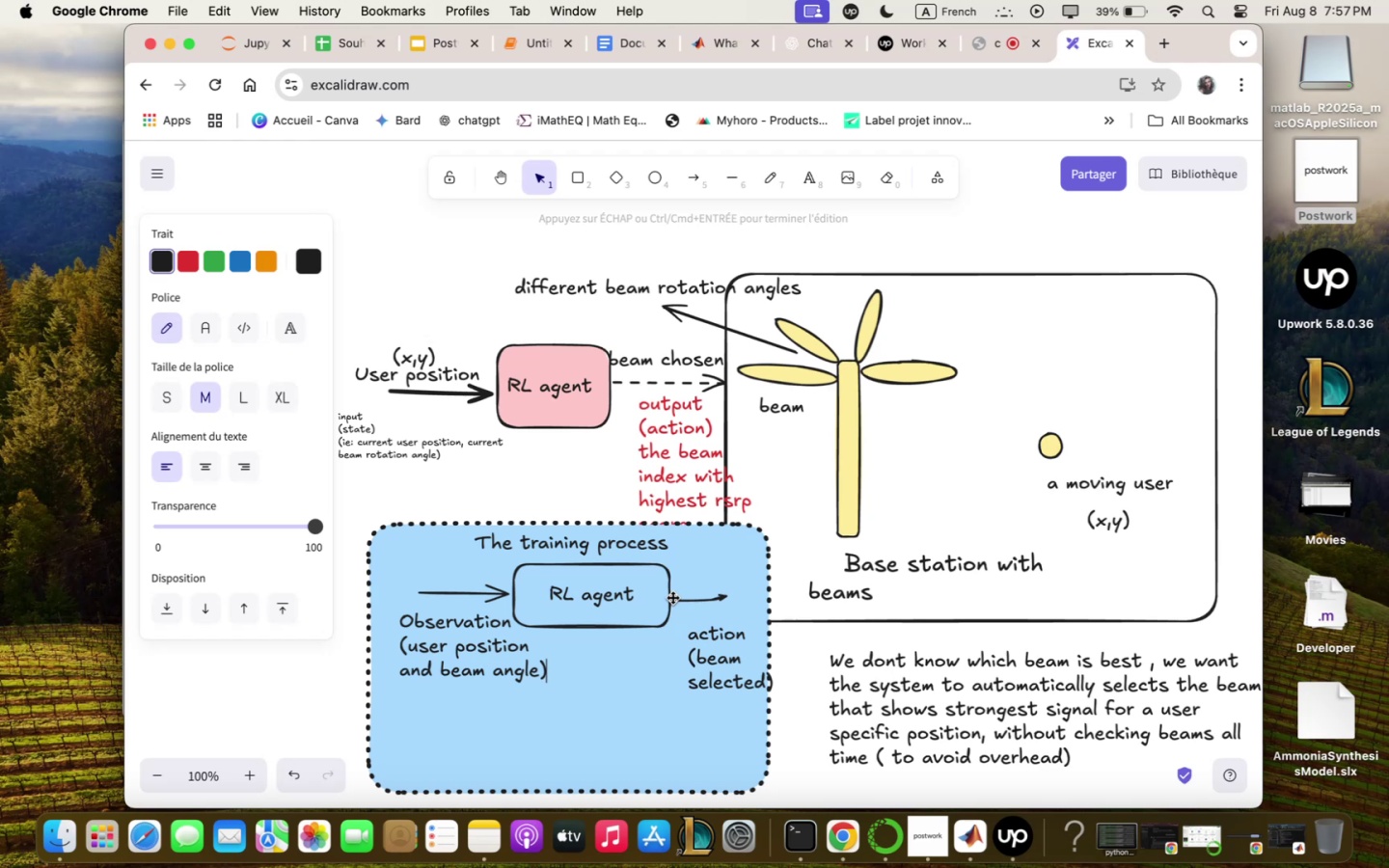 
wait(39.33)
 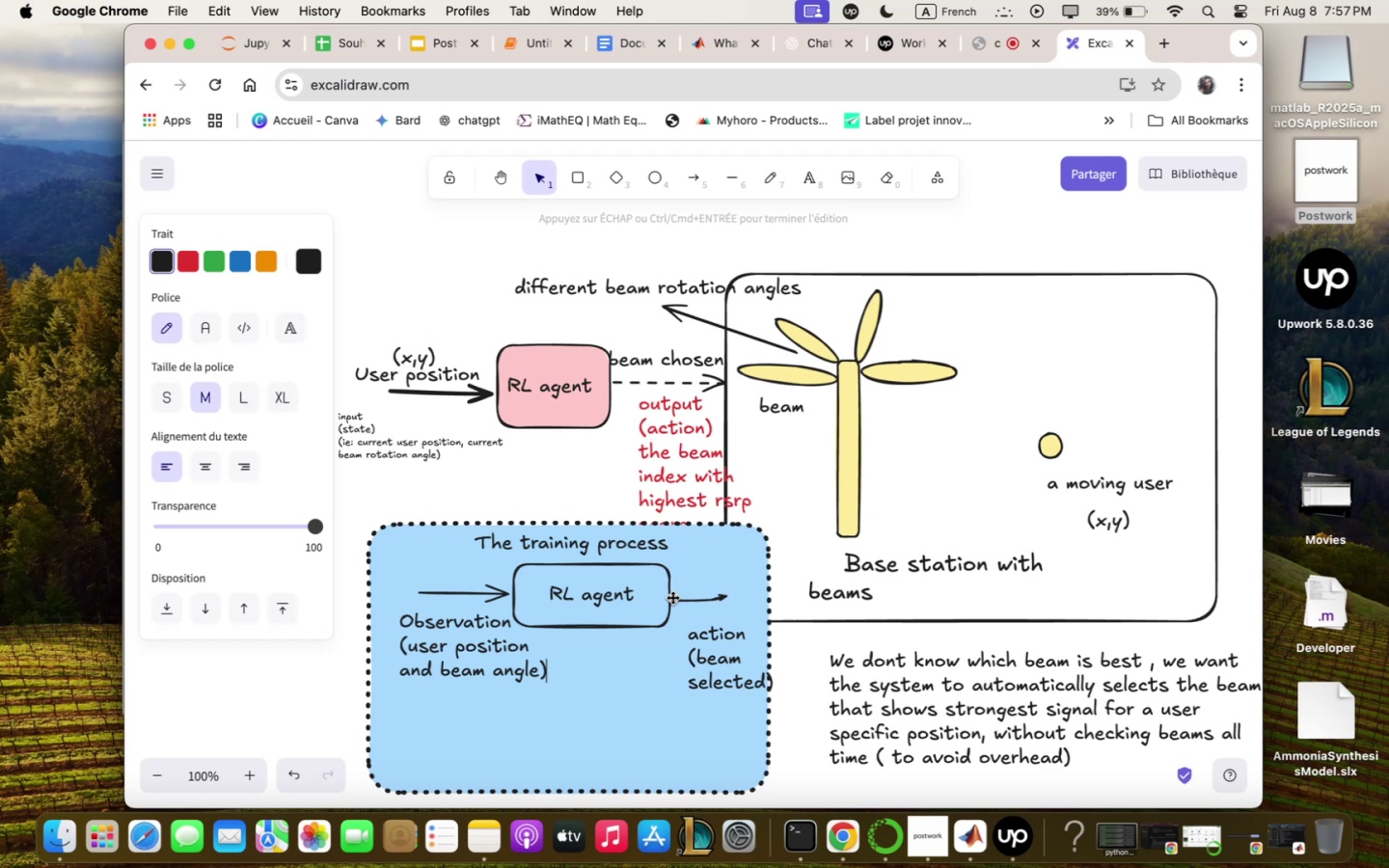 
double_click([402, 567])
 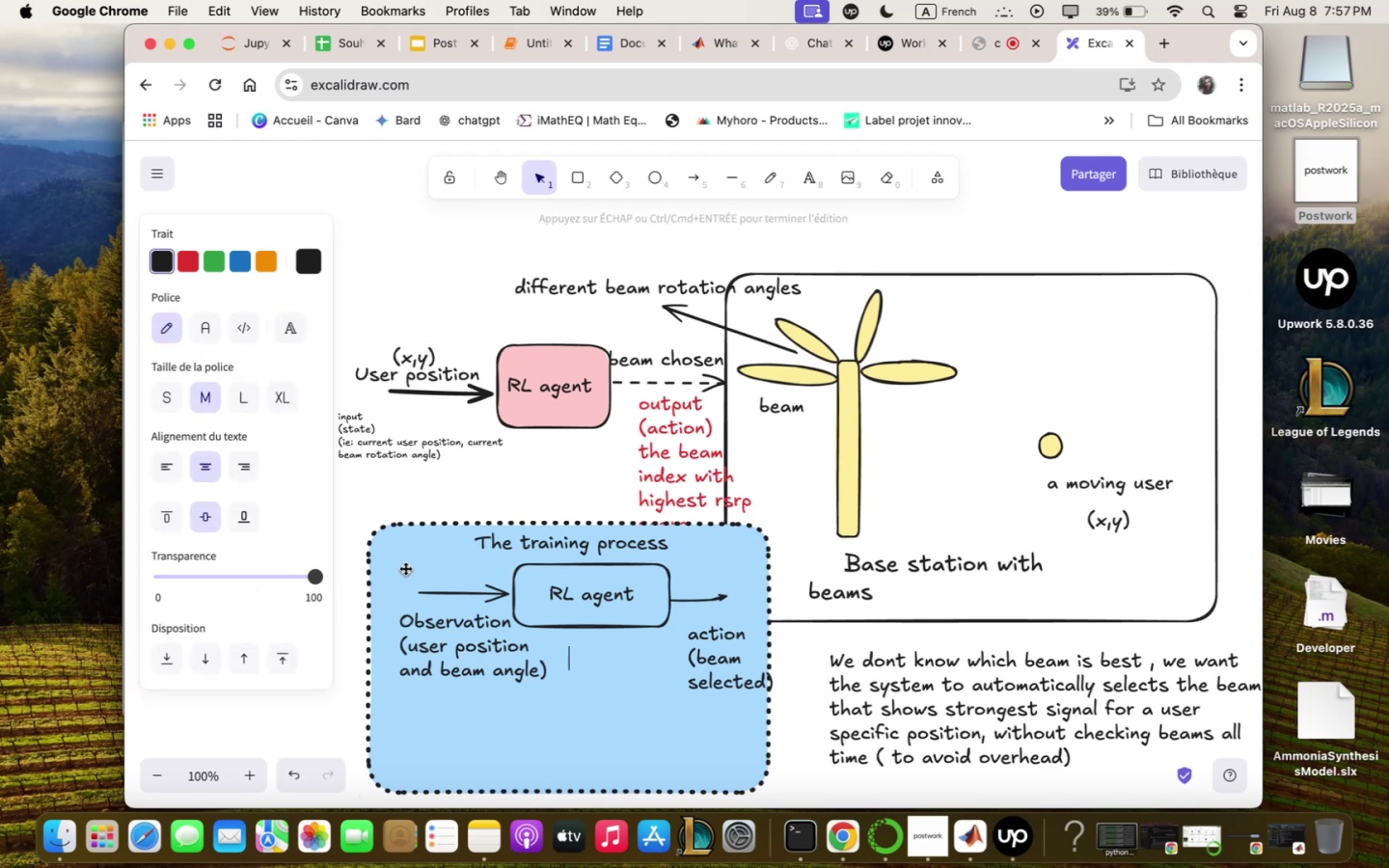 
left_click([409, 569])
 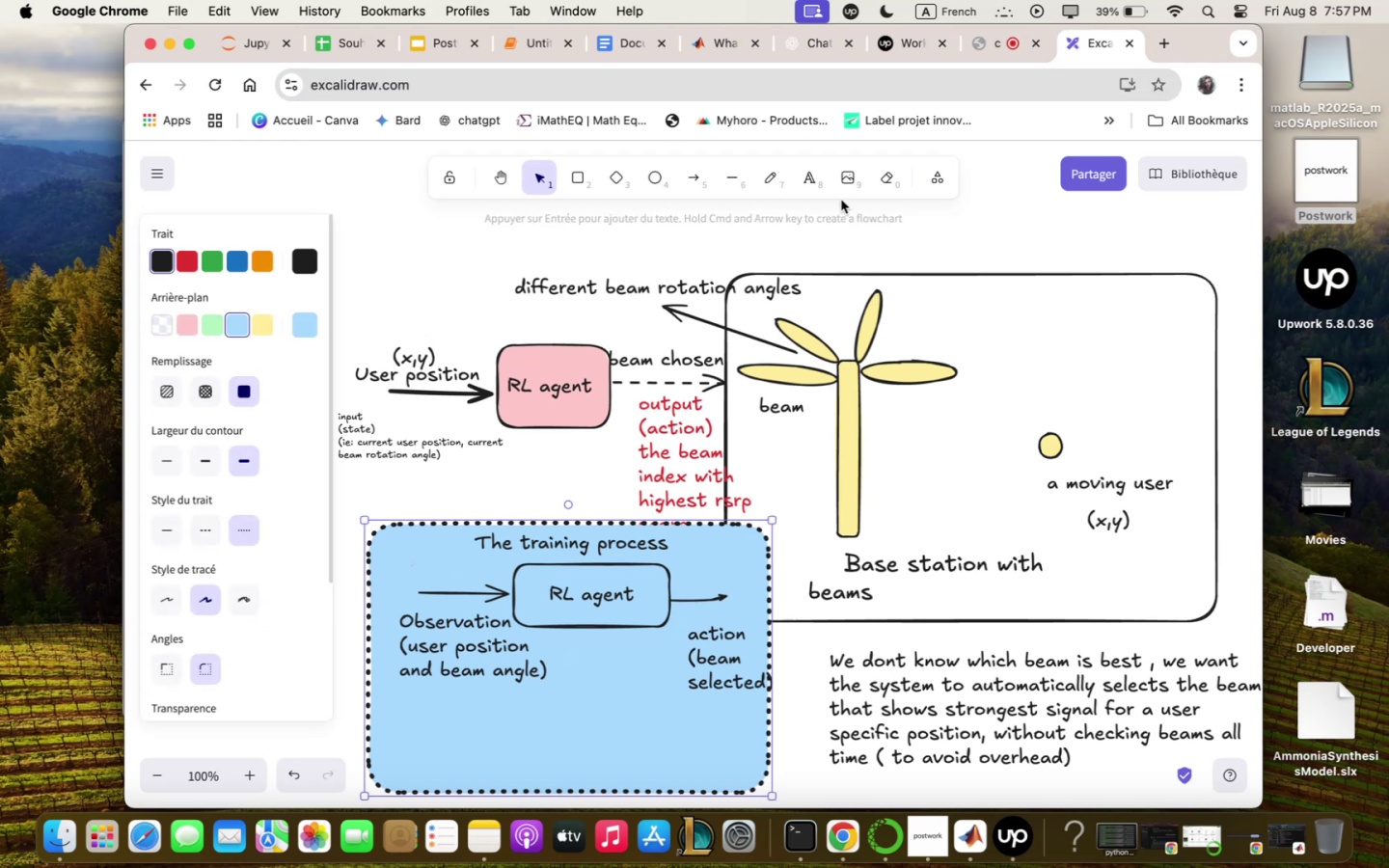 
left_click([823, 188])
 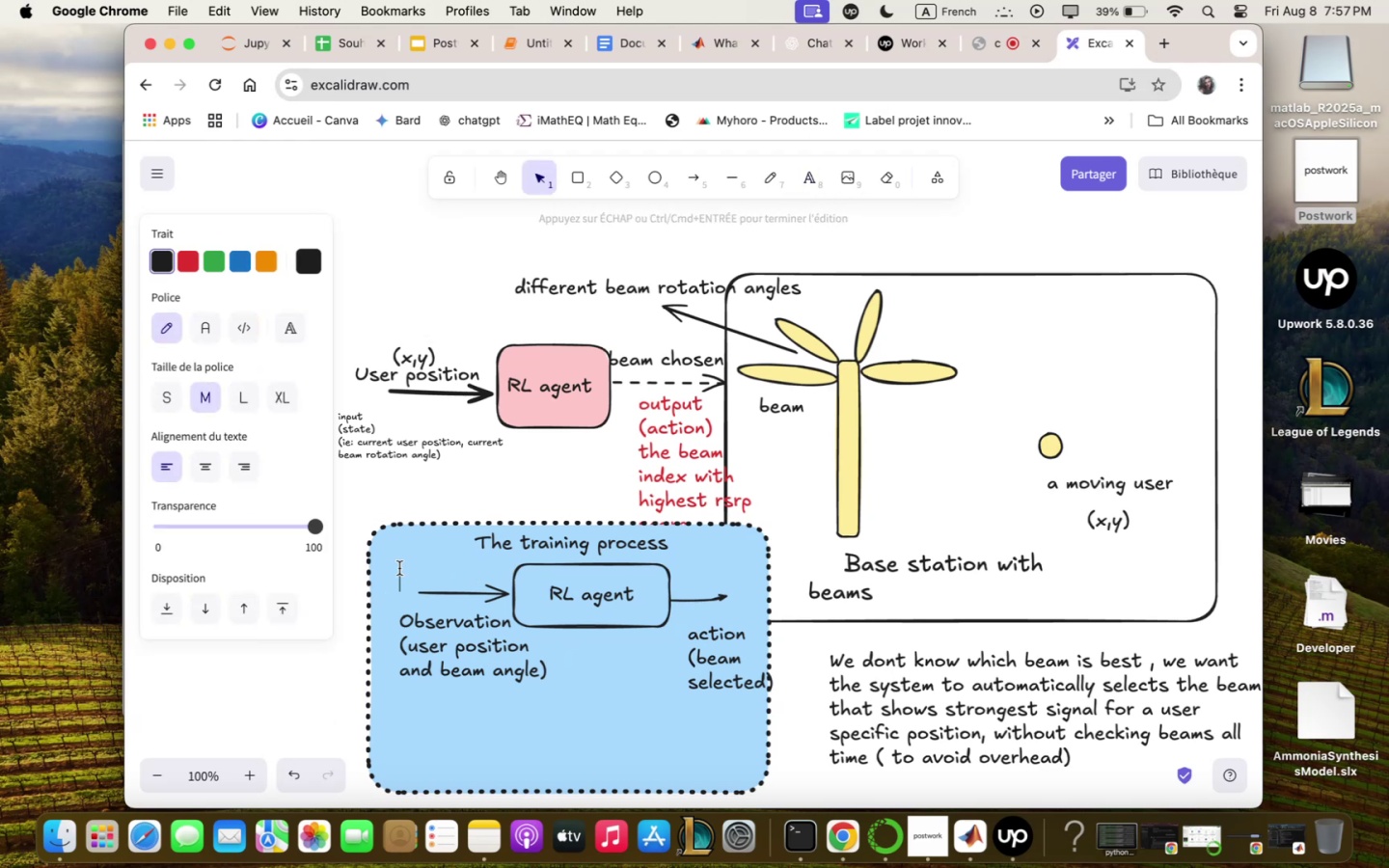 
type(Stqte)
 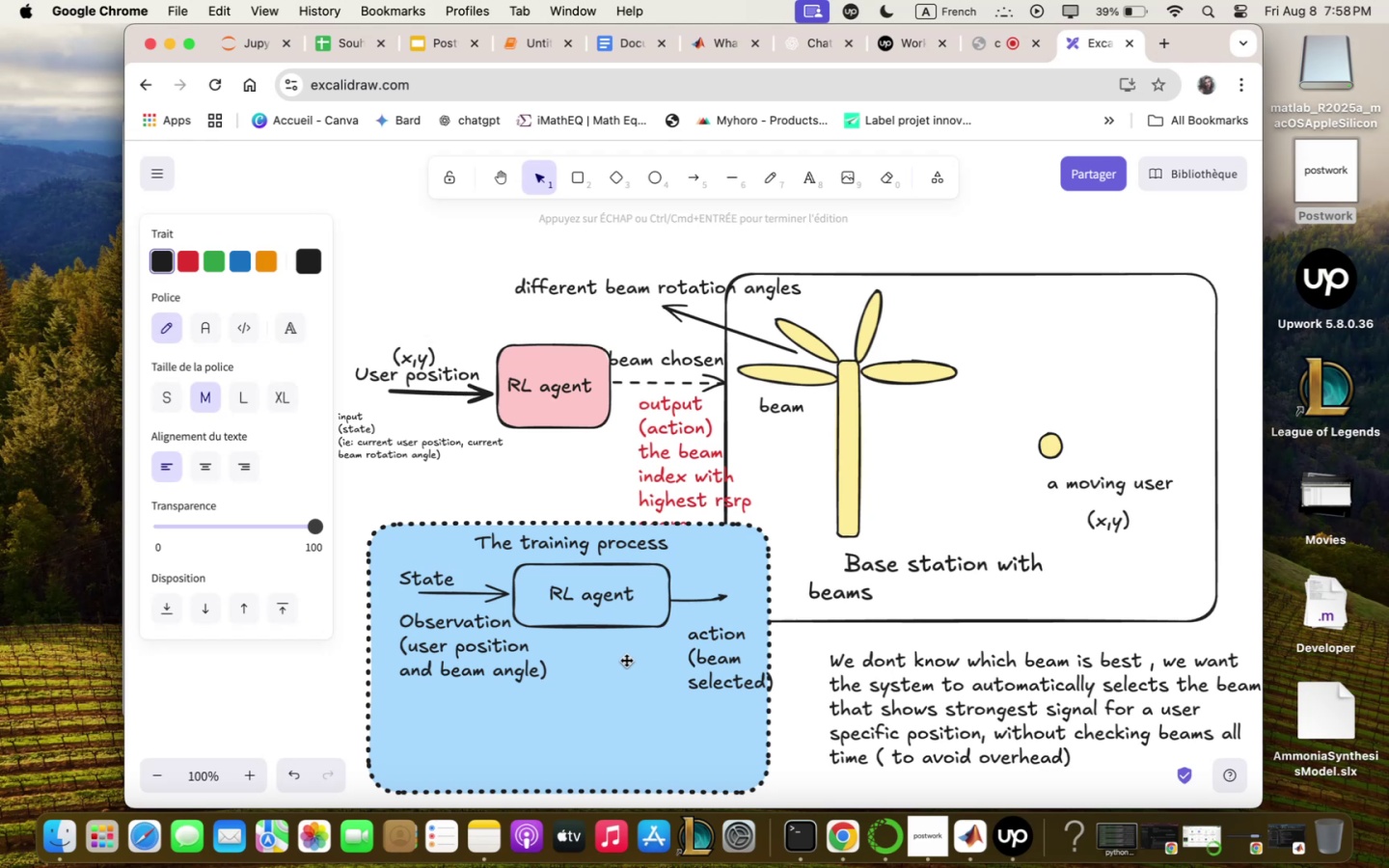 
wait(27.98)
 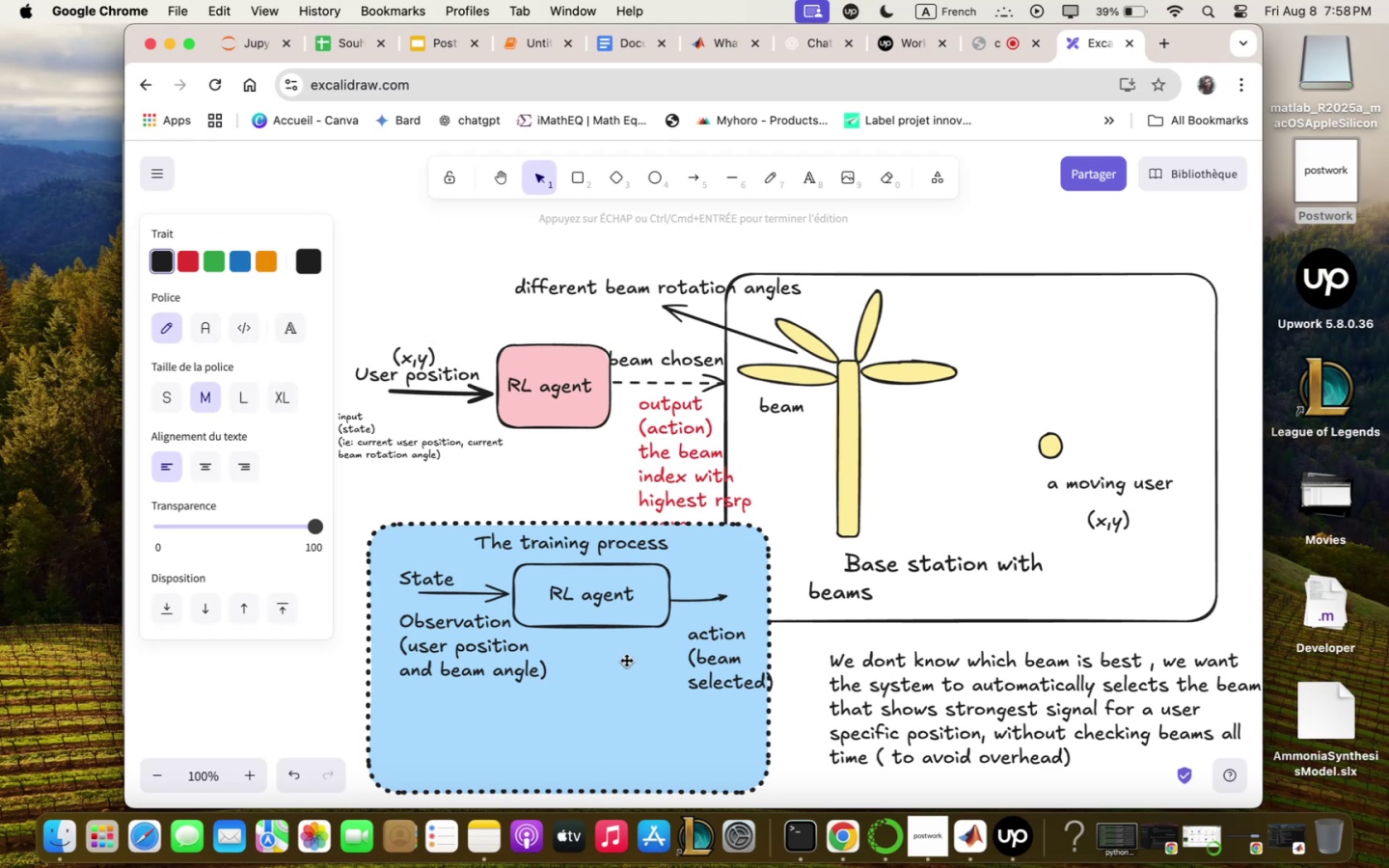 
left_click([659, 176])
 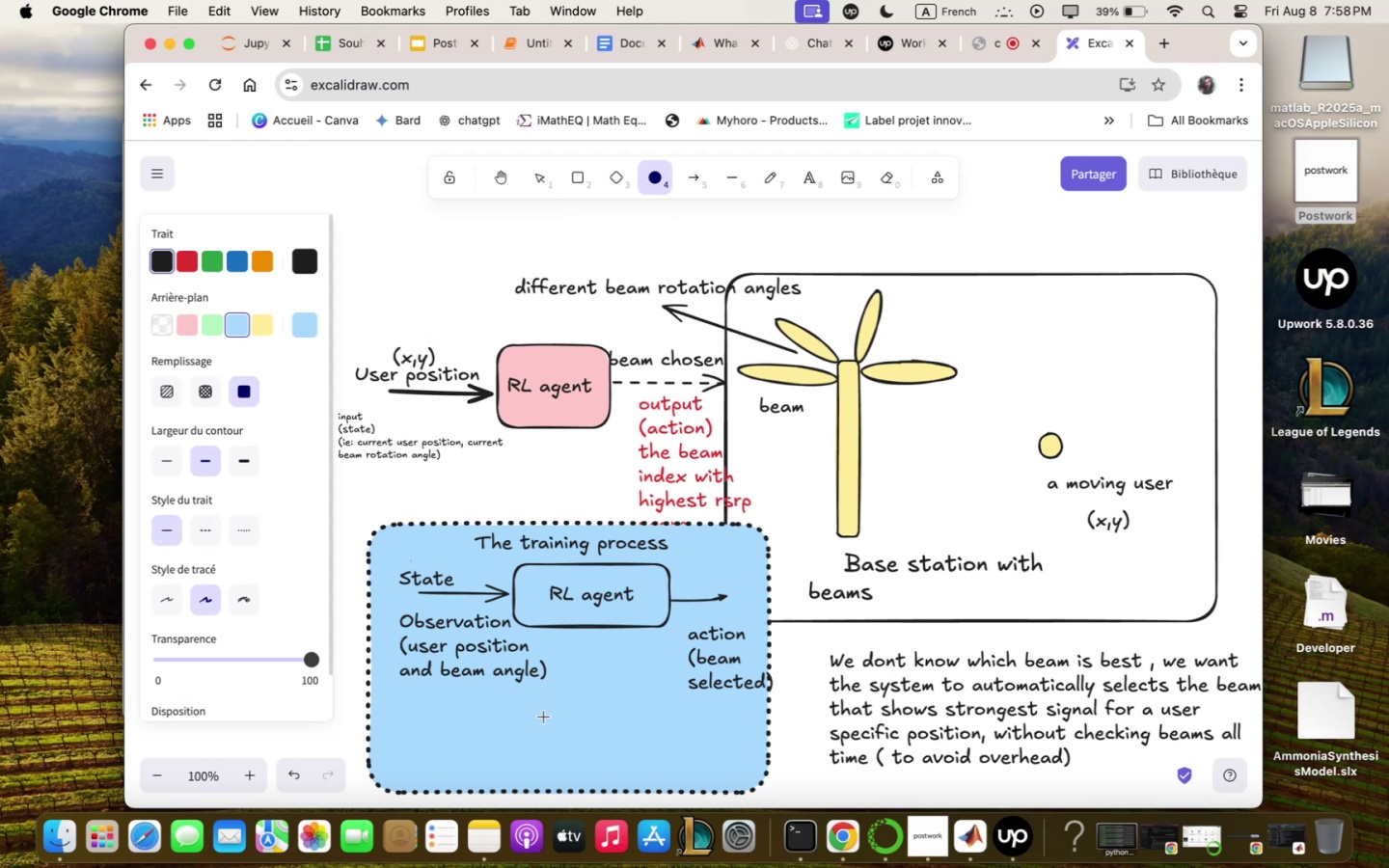 
left_click_drag(start_coordinate=[506, 722], to_coordinate=[656, 777])
 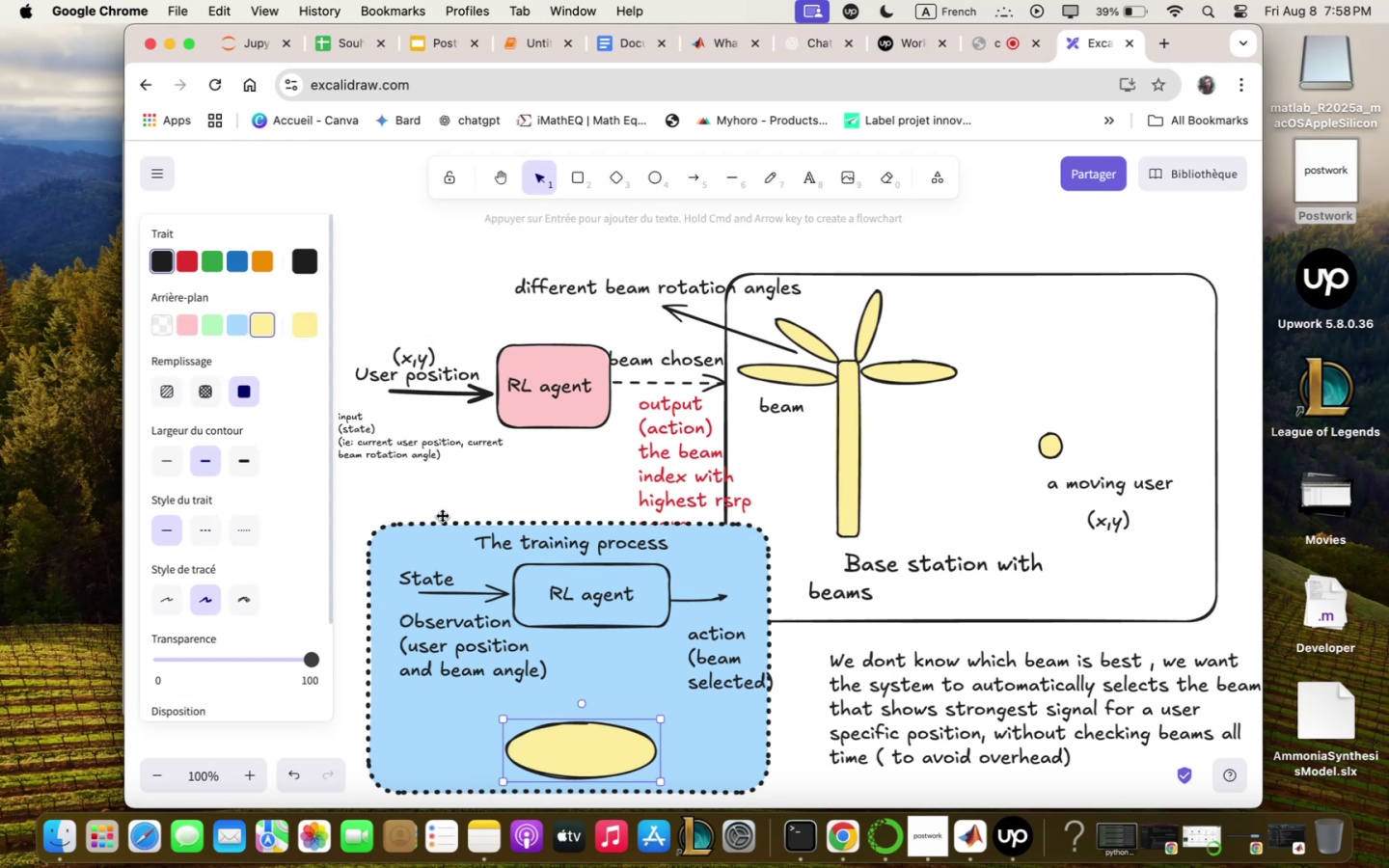 
left_click([582, 749])
 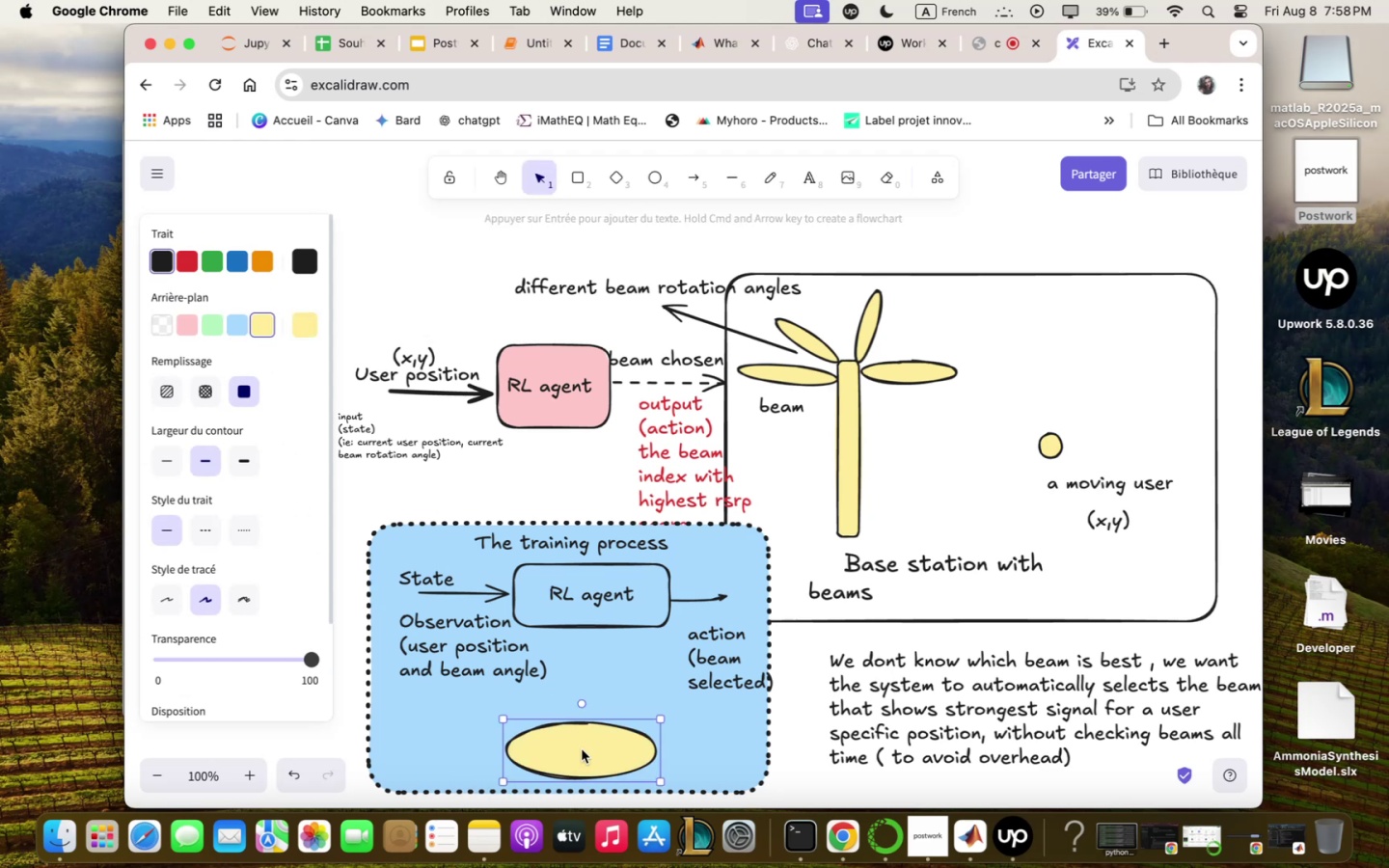 
left_click([582, 749])
 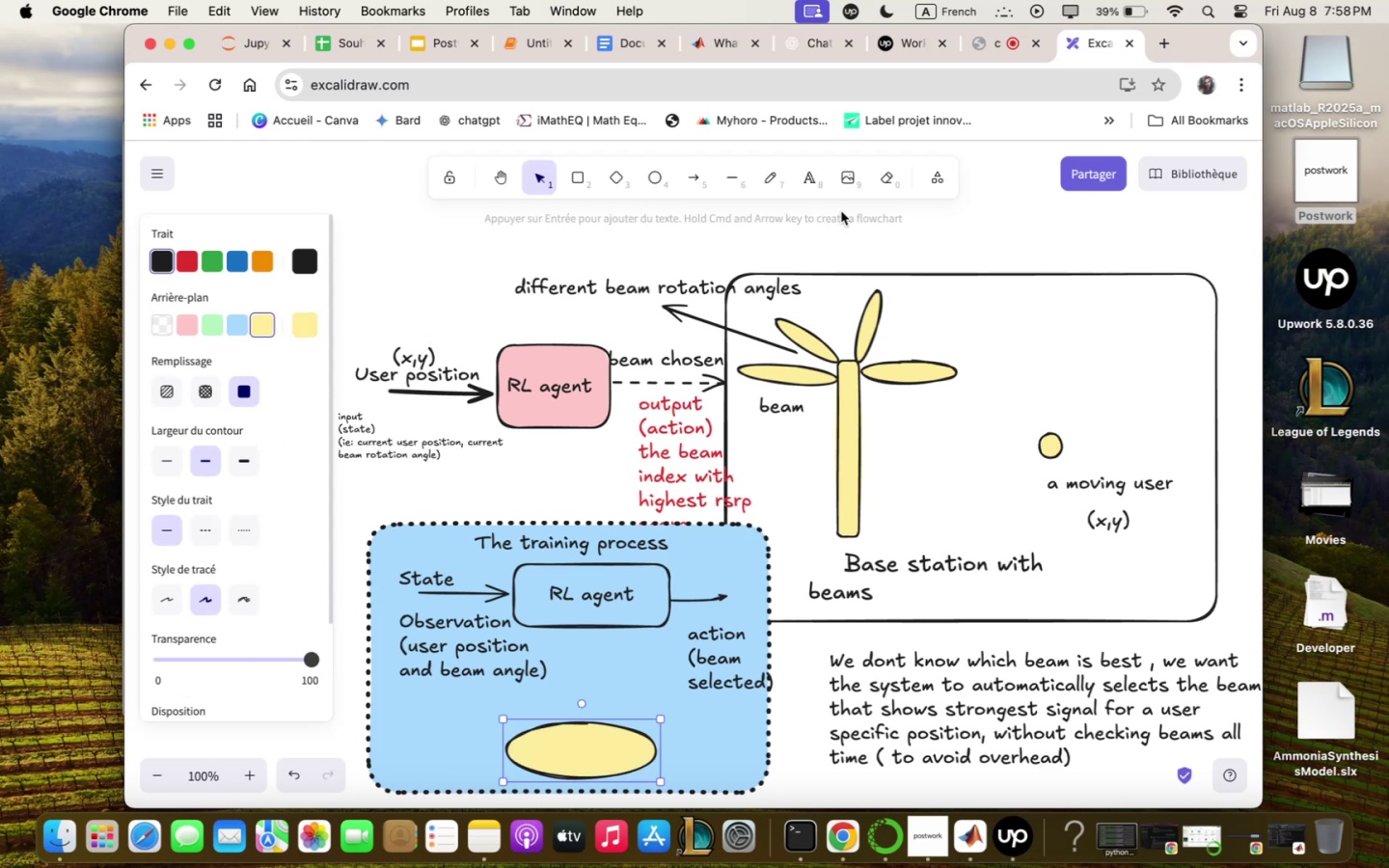 
left_click([806, 172])
 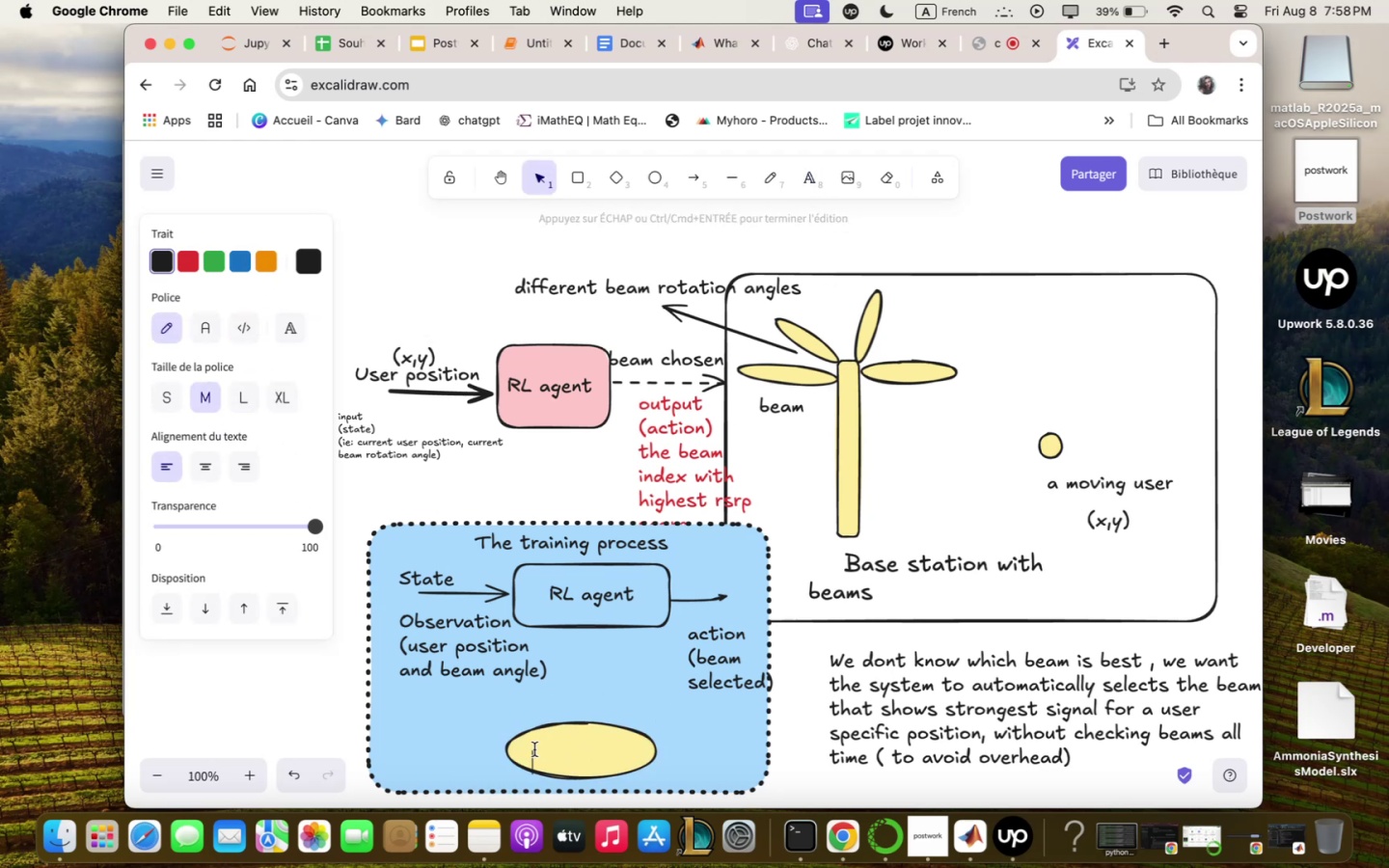 
type(environe;ent )
 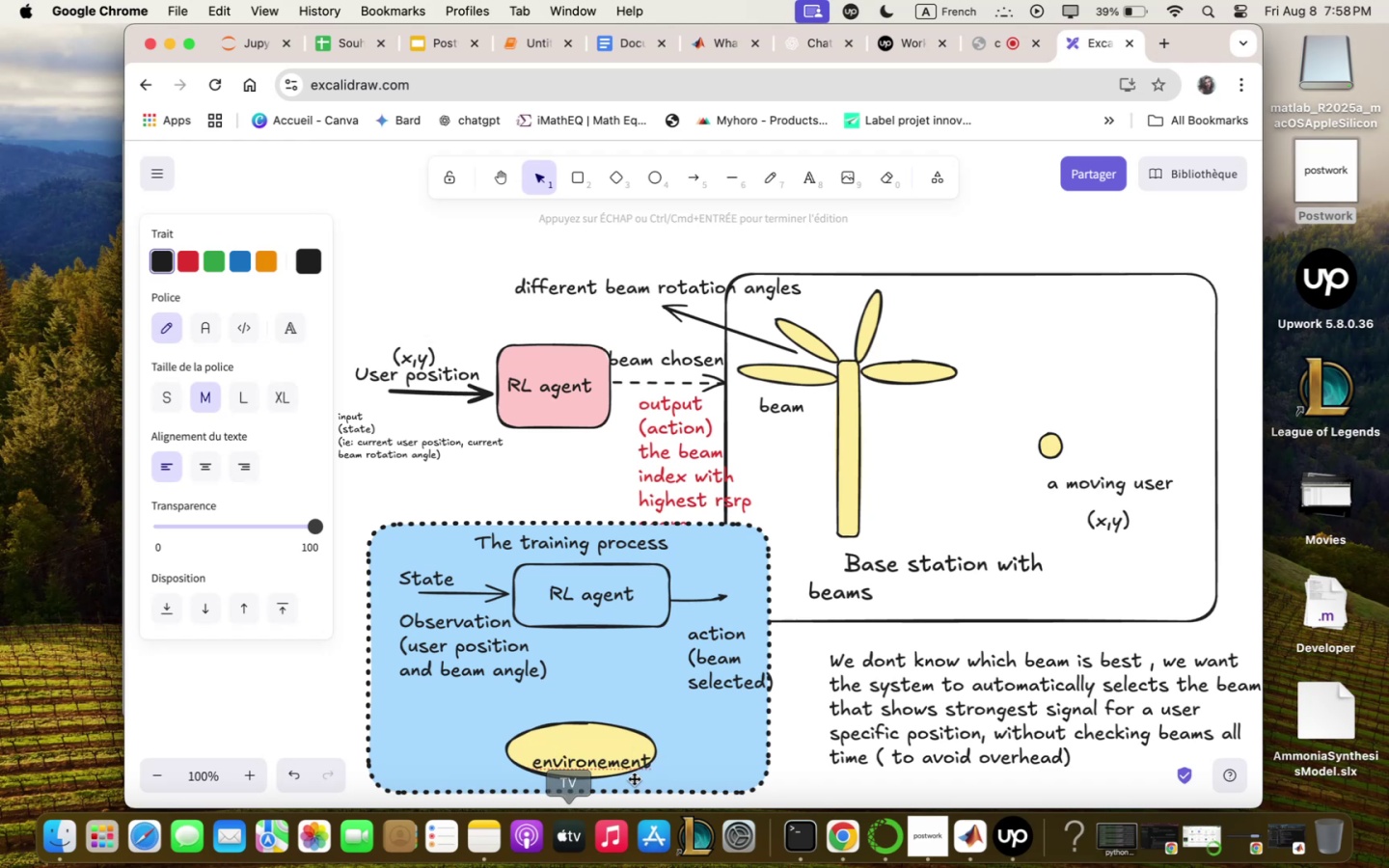 
left_click([622, 767])
 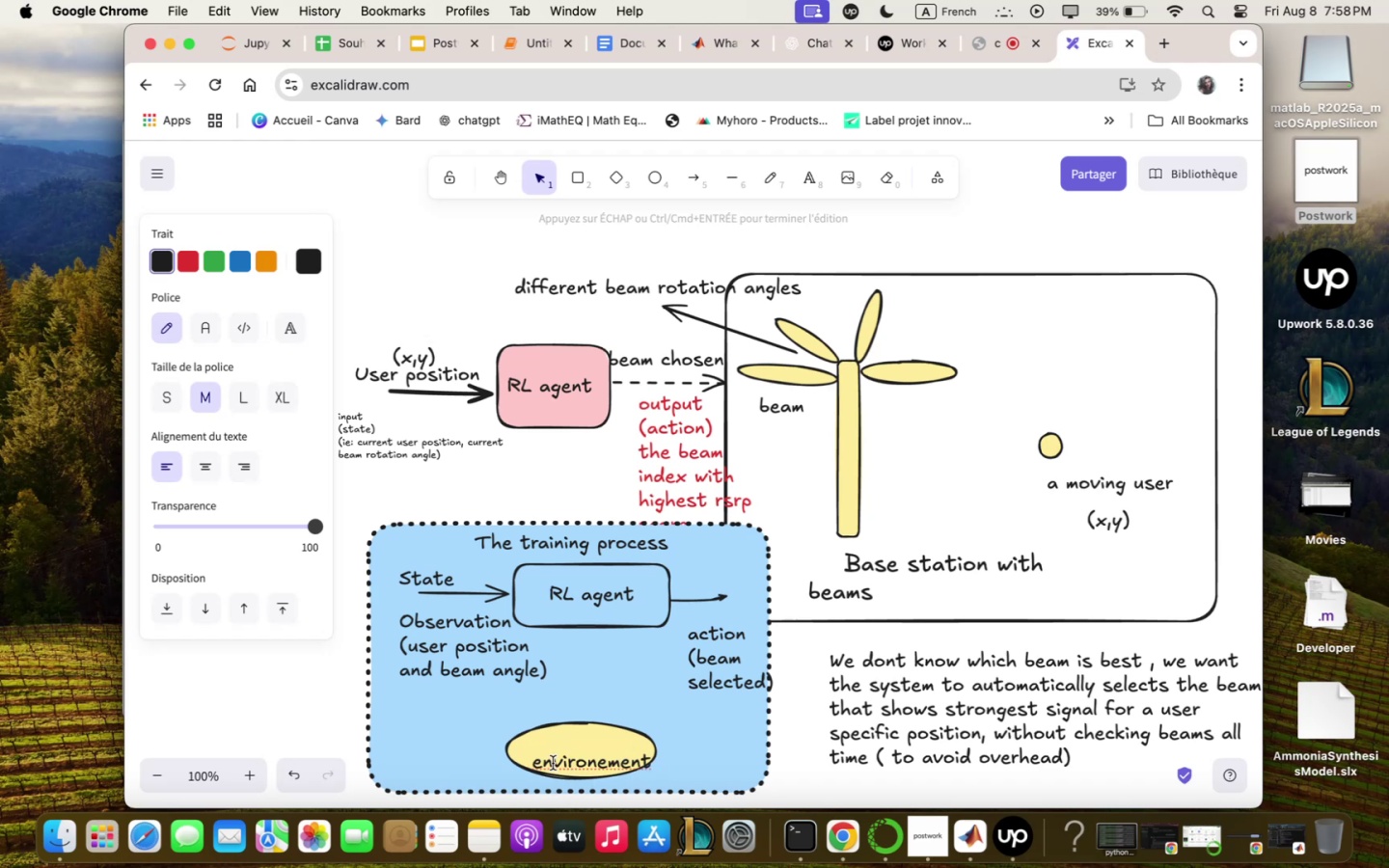 
left_click_drag(start_coordinate=[581, 726], to_coordinate=[586, 739])
 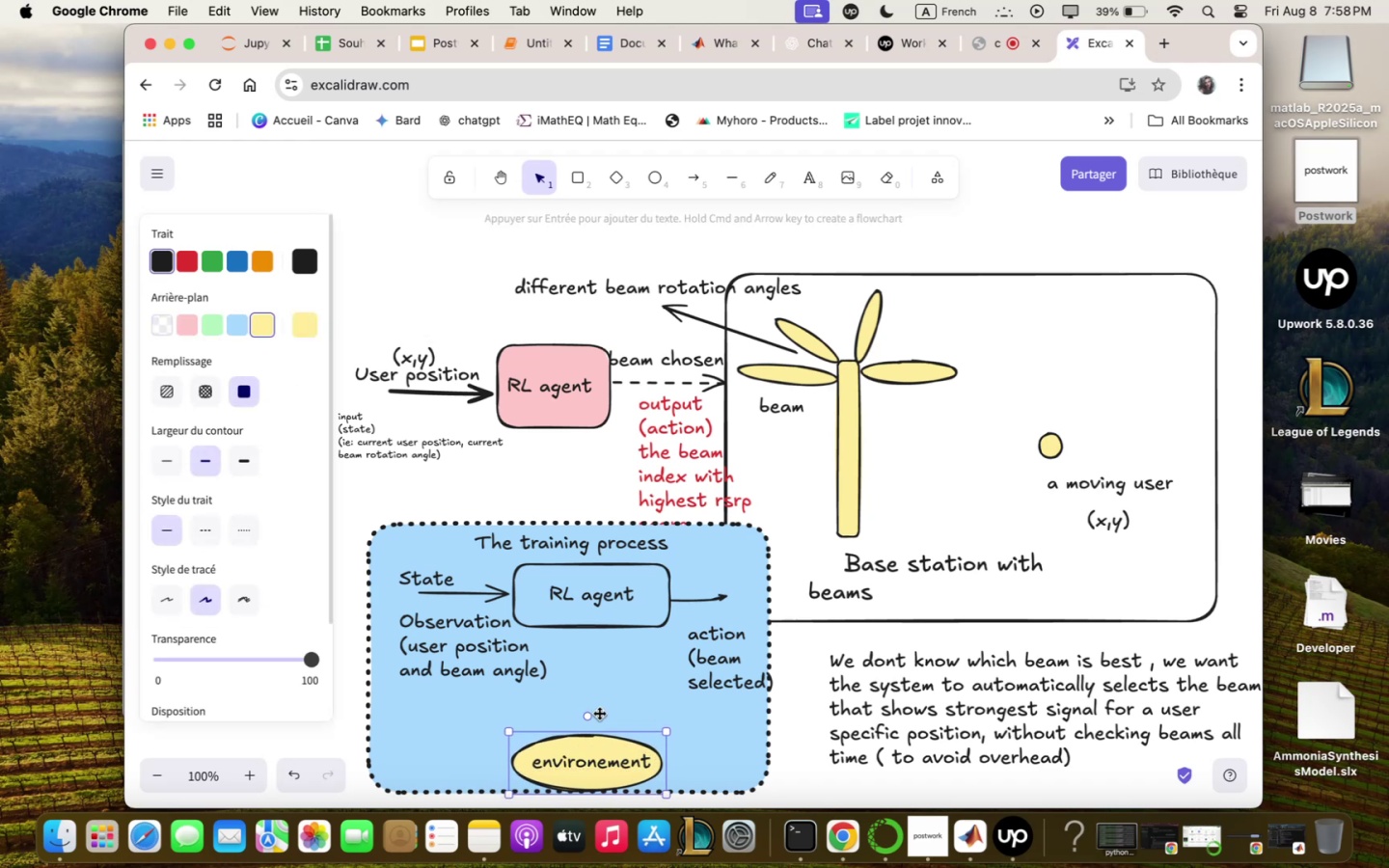 
left_click([605, 705])
 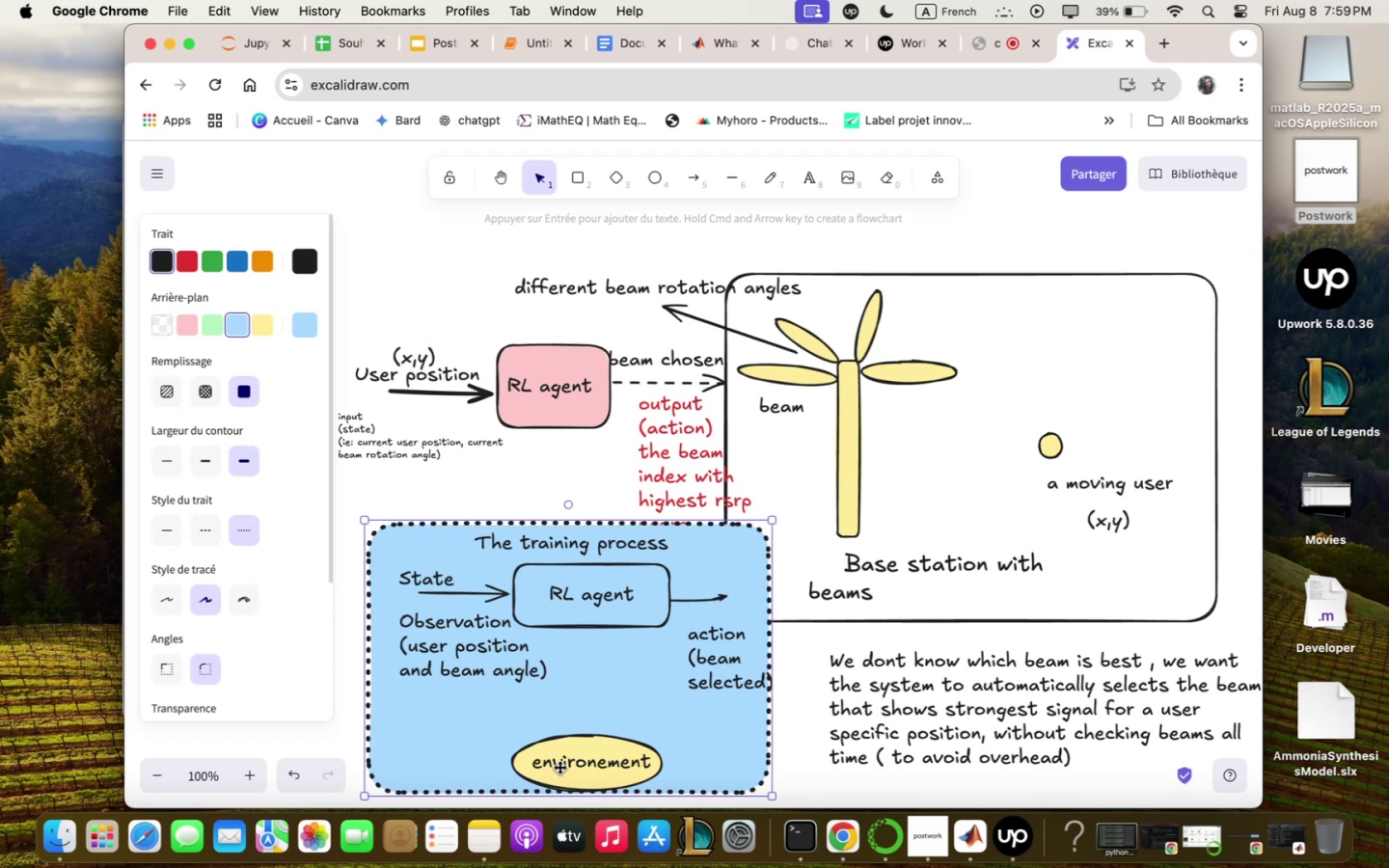 
wait(53.11)
 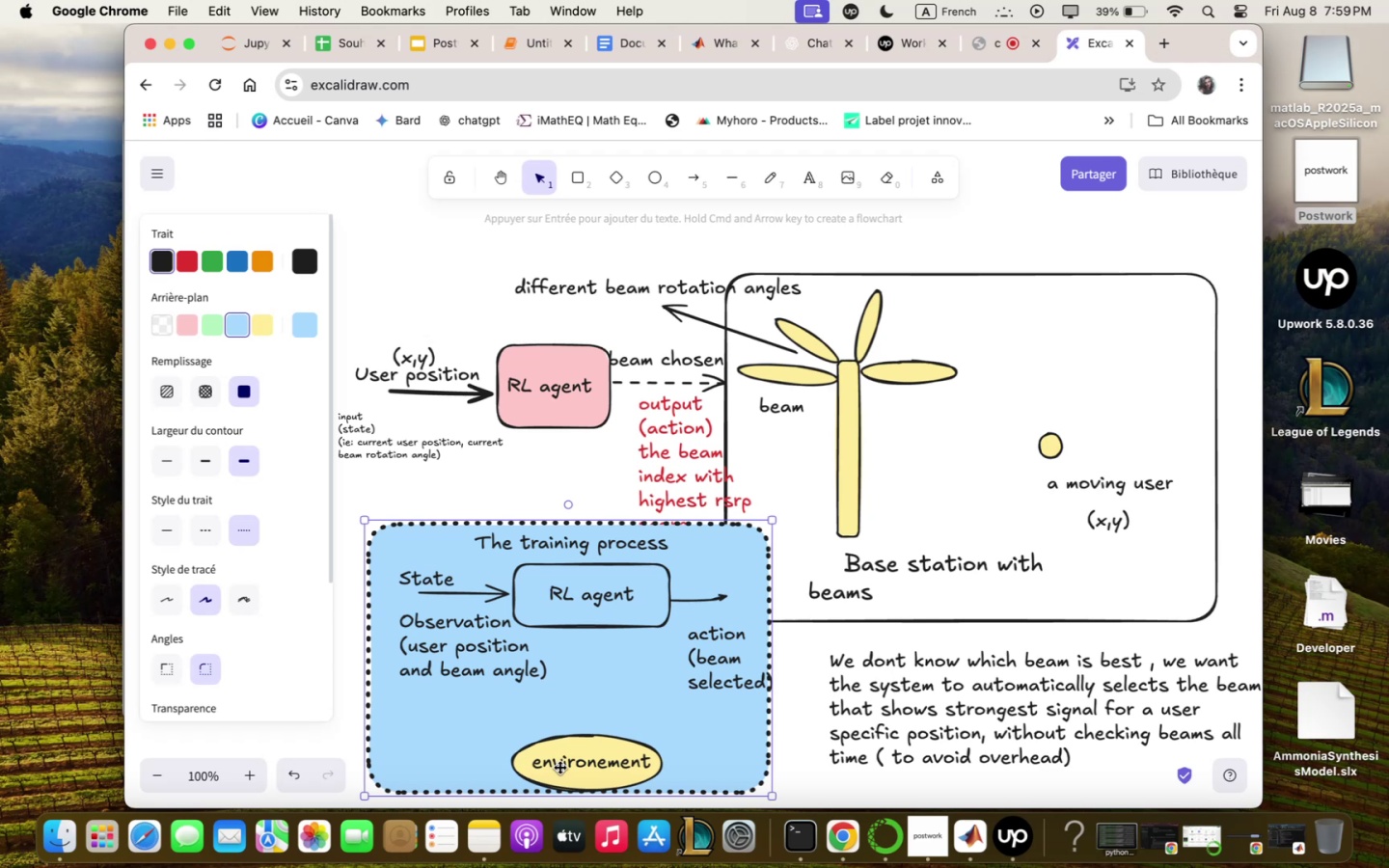 
left_click([731, 175])
 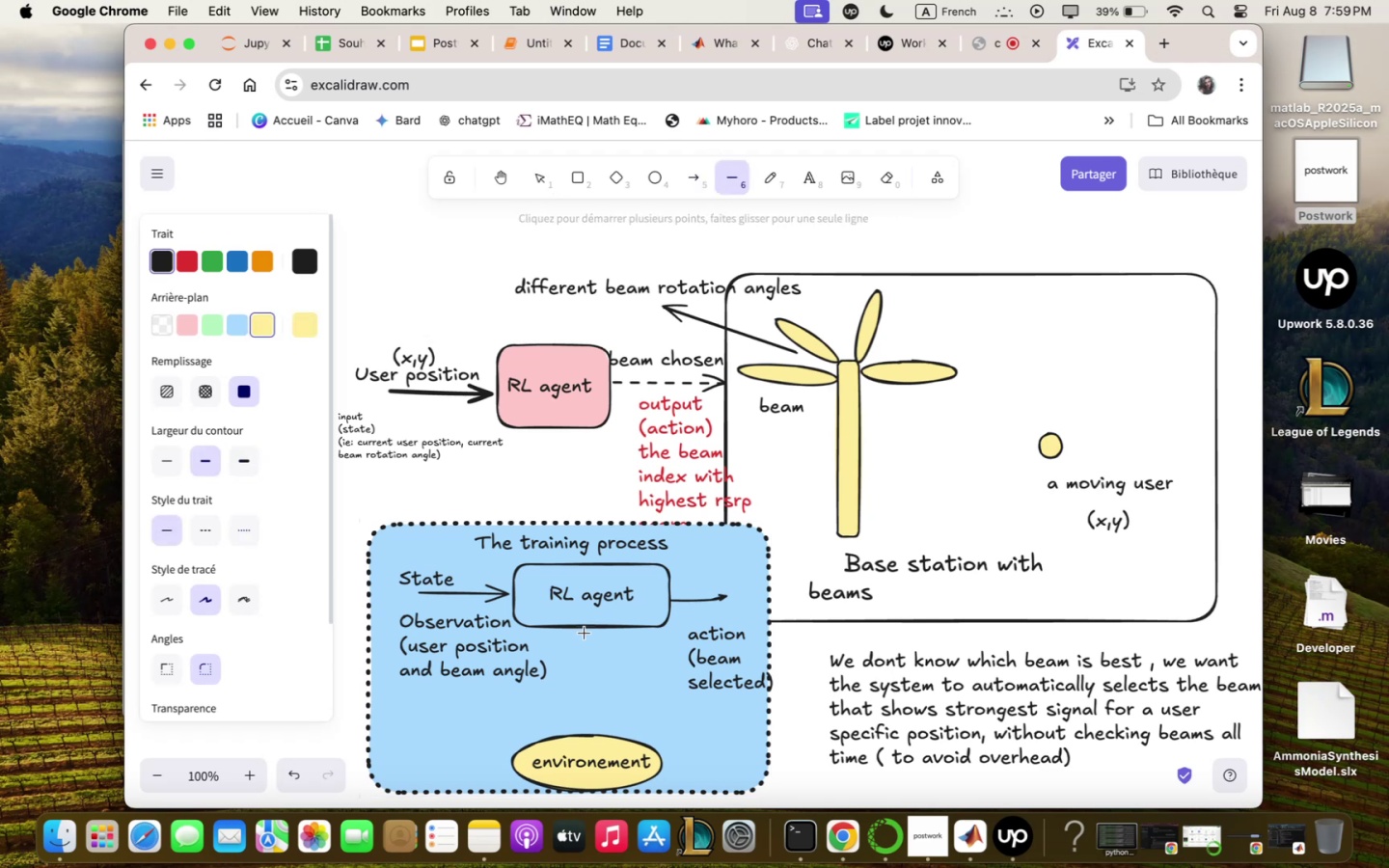 
left_click_drag(start_coordinate=[585, 628], to_coordinate=[589, 737])
 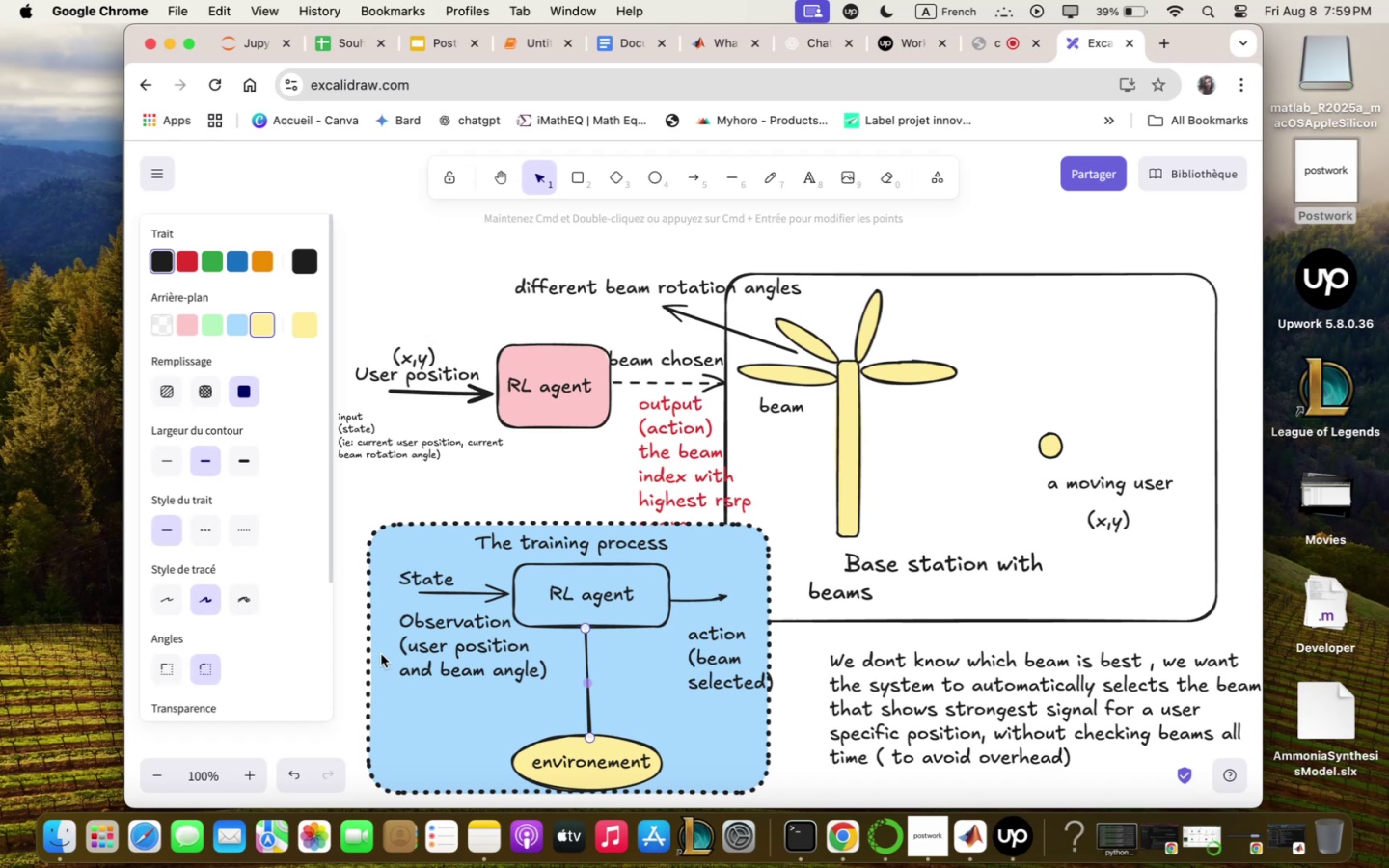 
wait(9.13)
 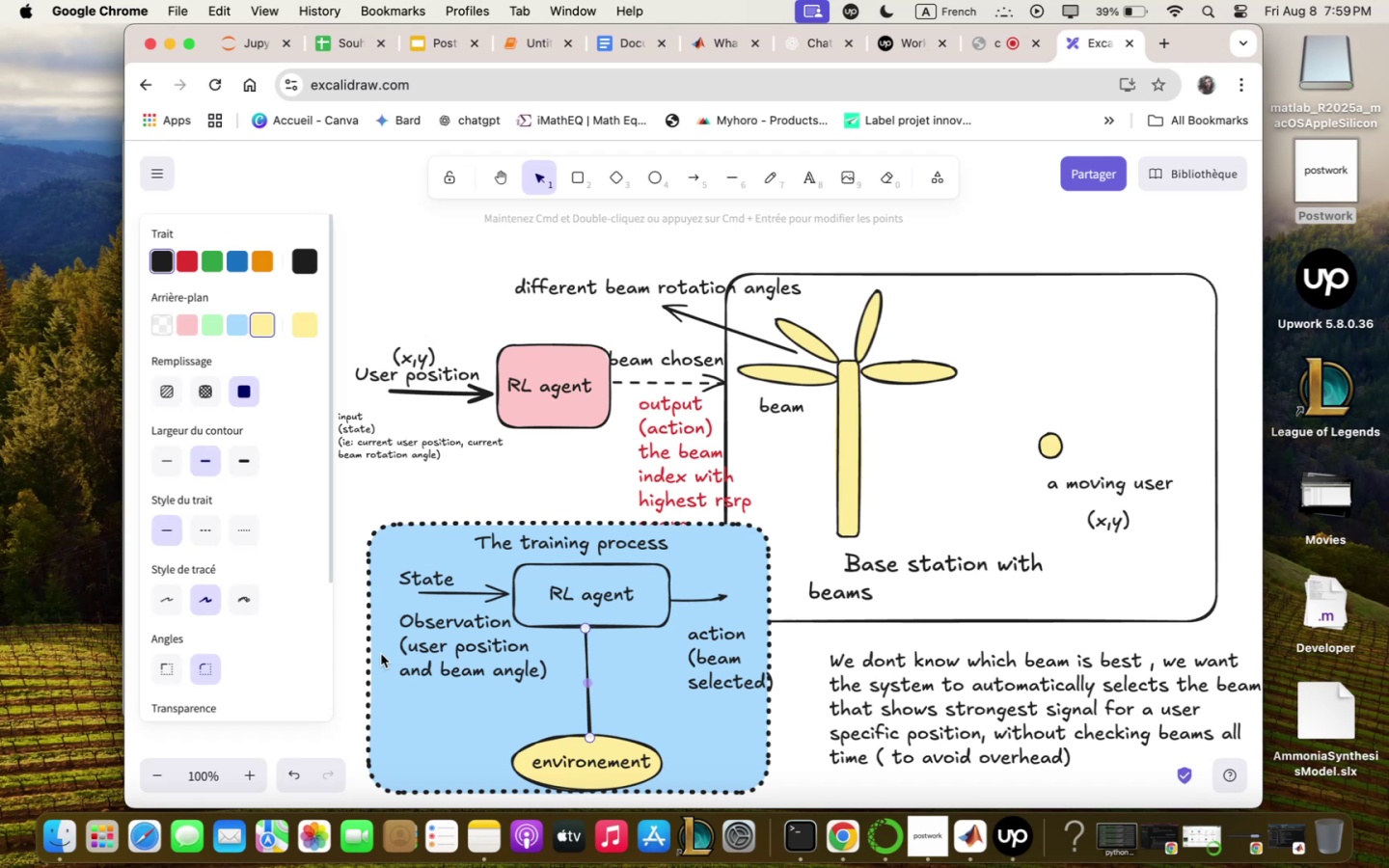 
left_click([599, 683])
 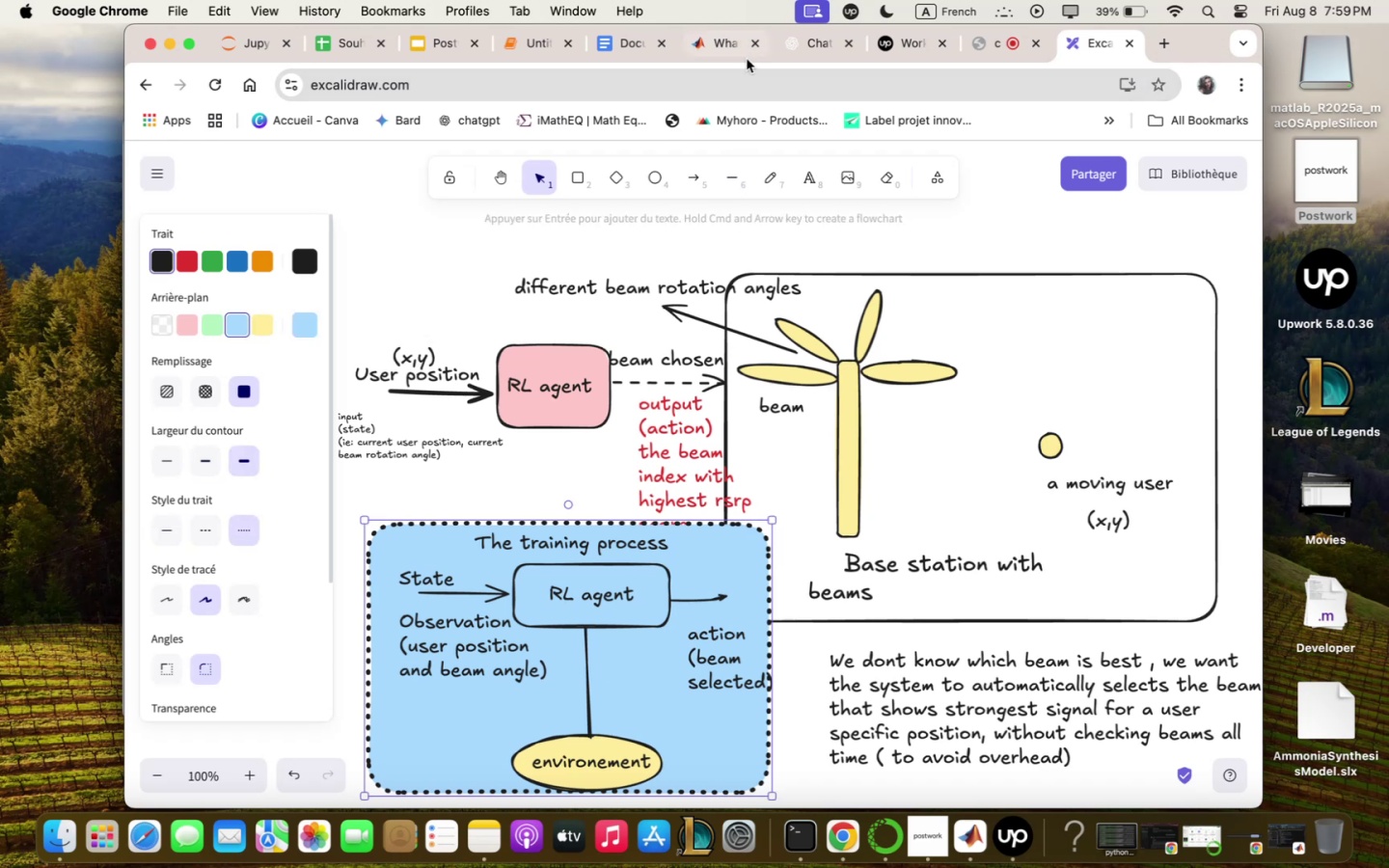 
left_click([731, 46])
 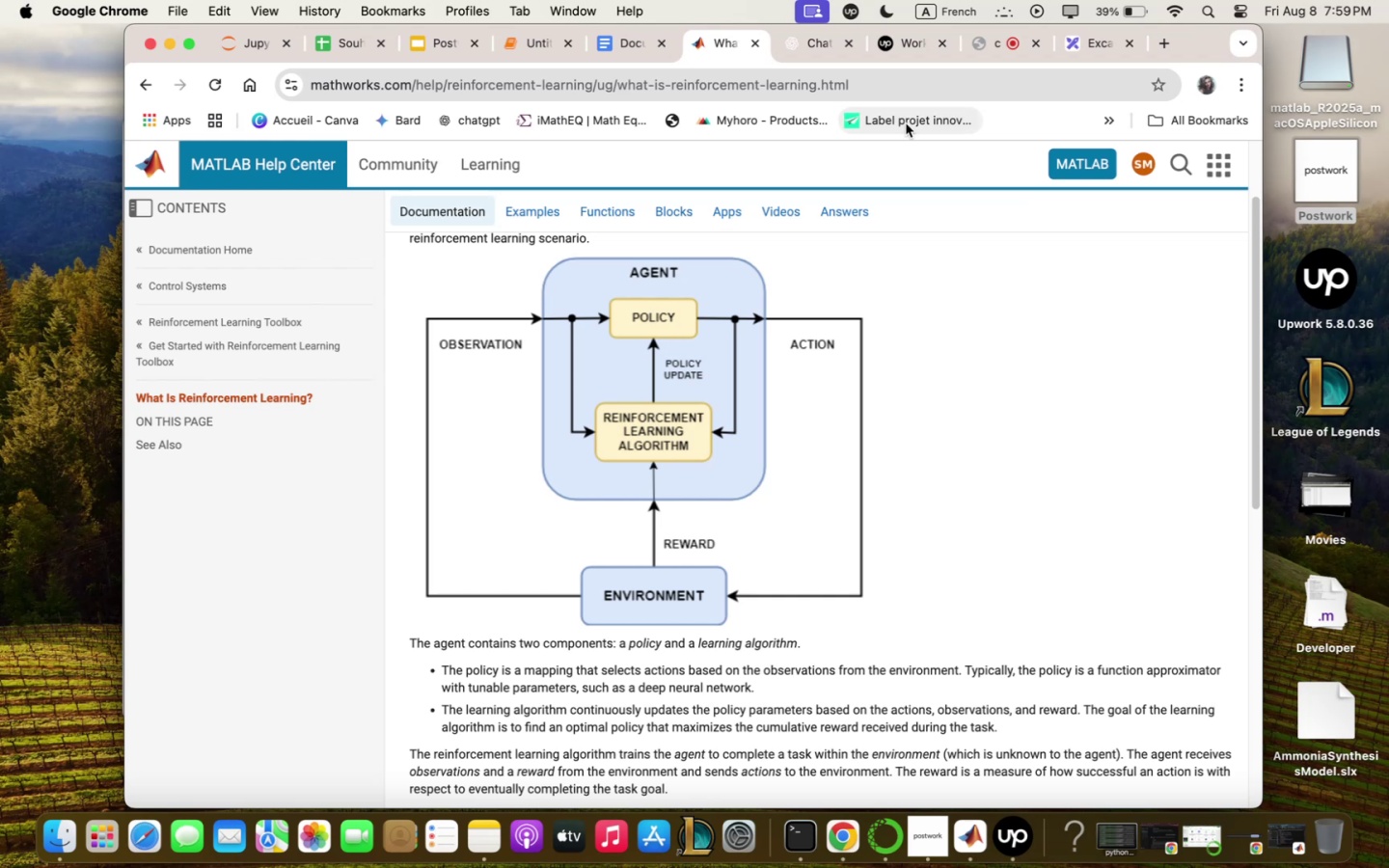 
mouse_move([1009, 40])
 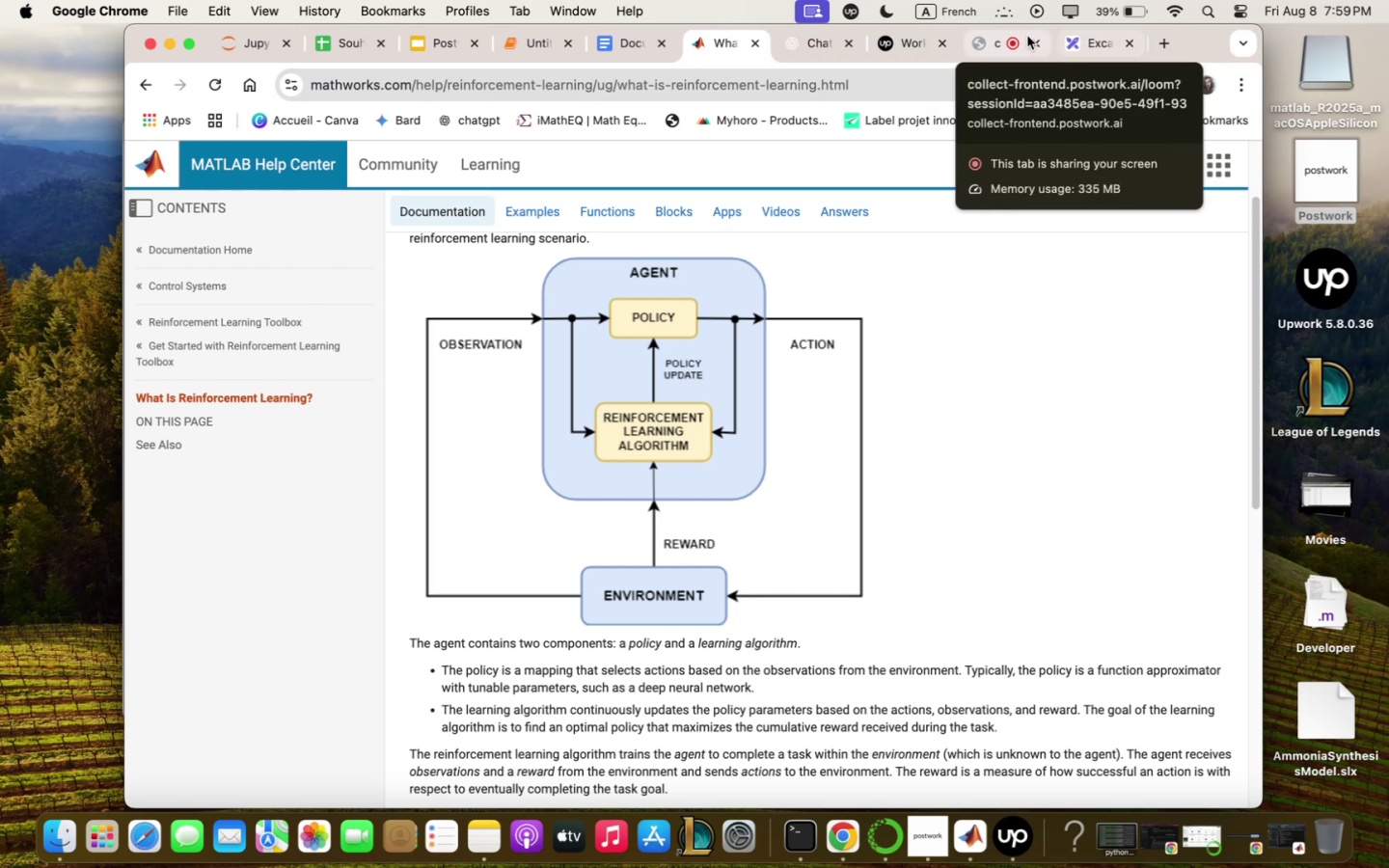 
left_click([1005, 46])
 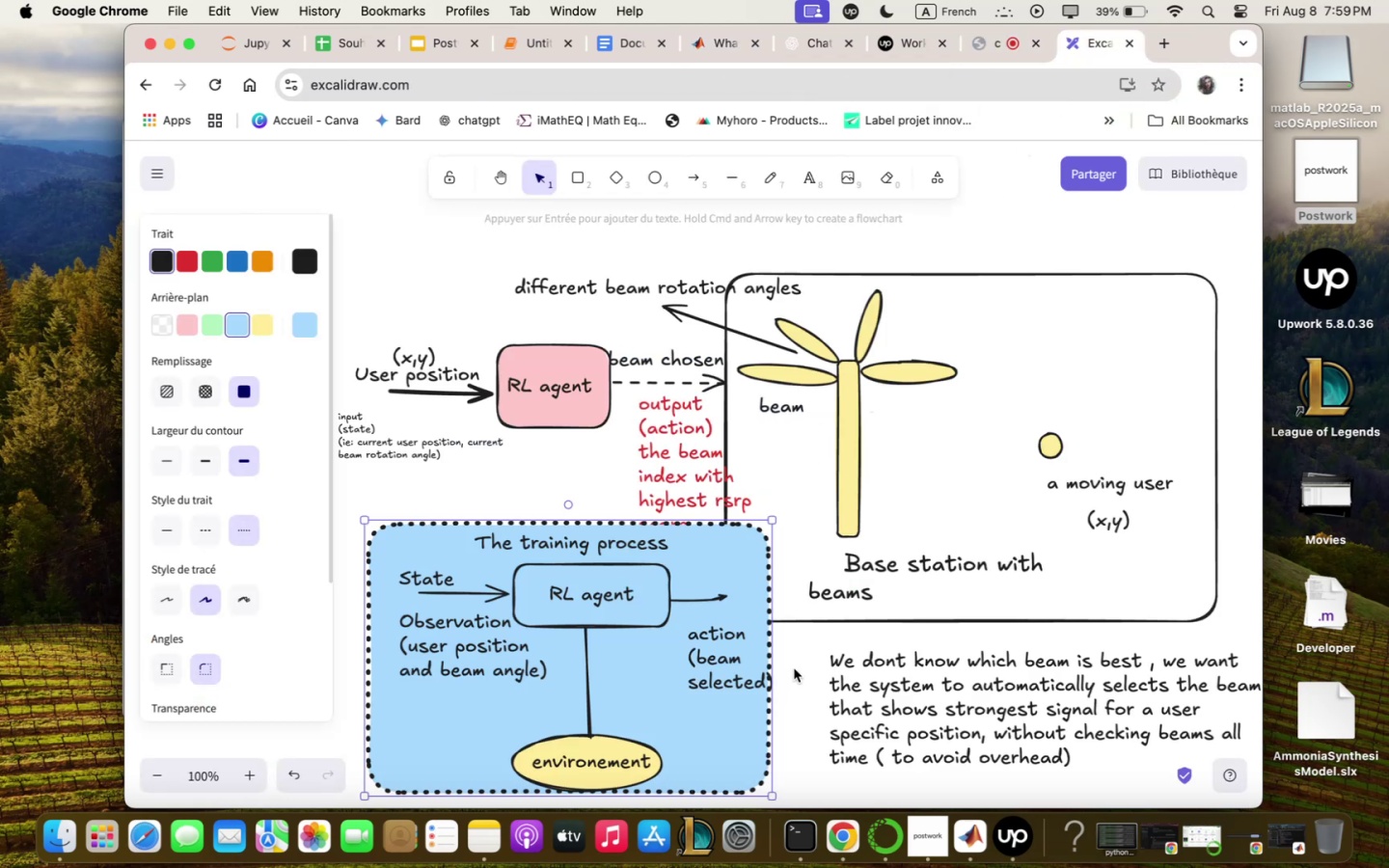 
wait(8.34)
 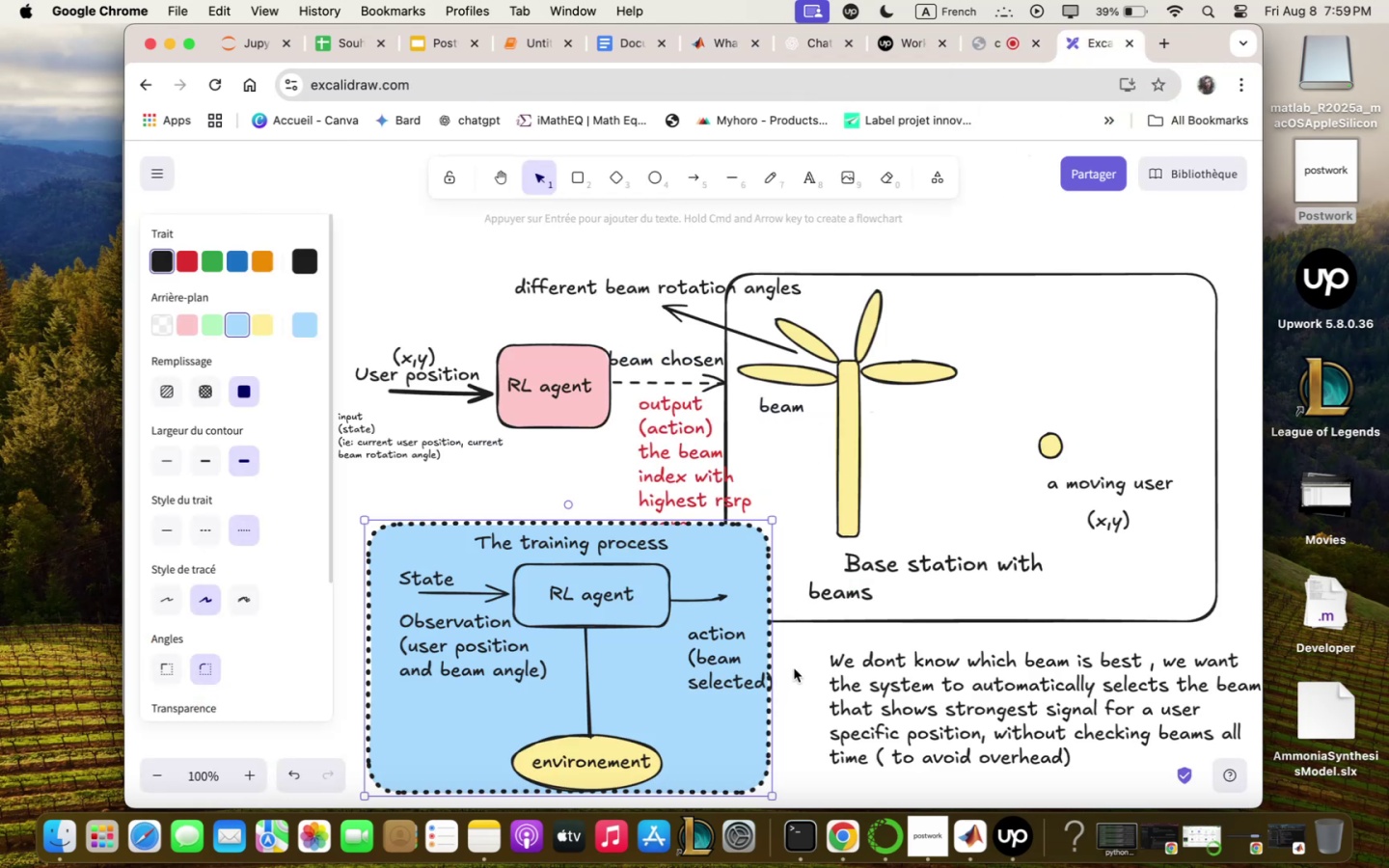 
left_click([1009, 818])
 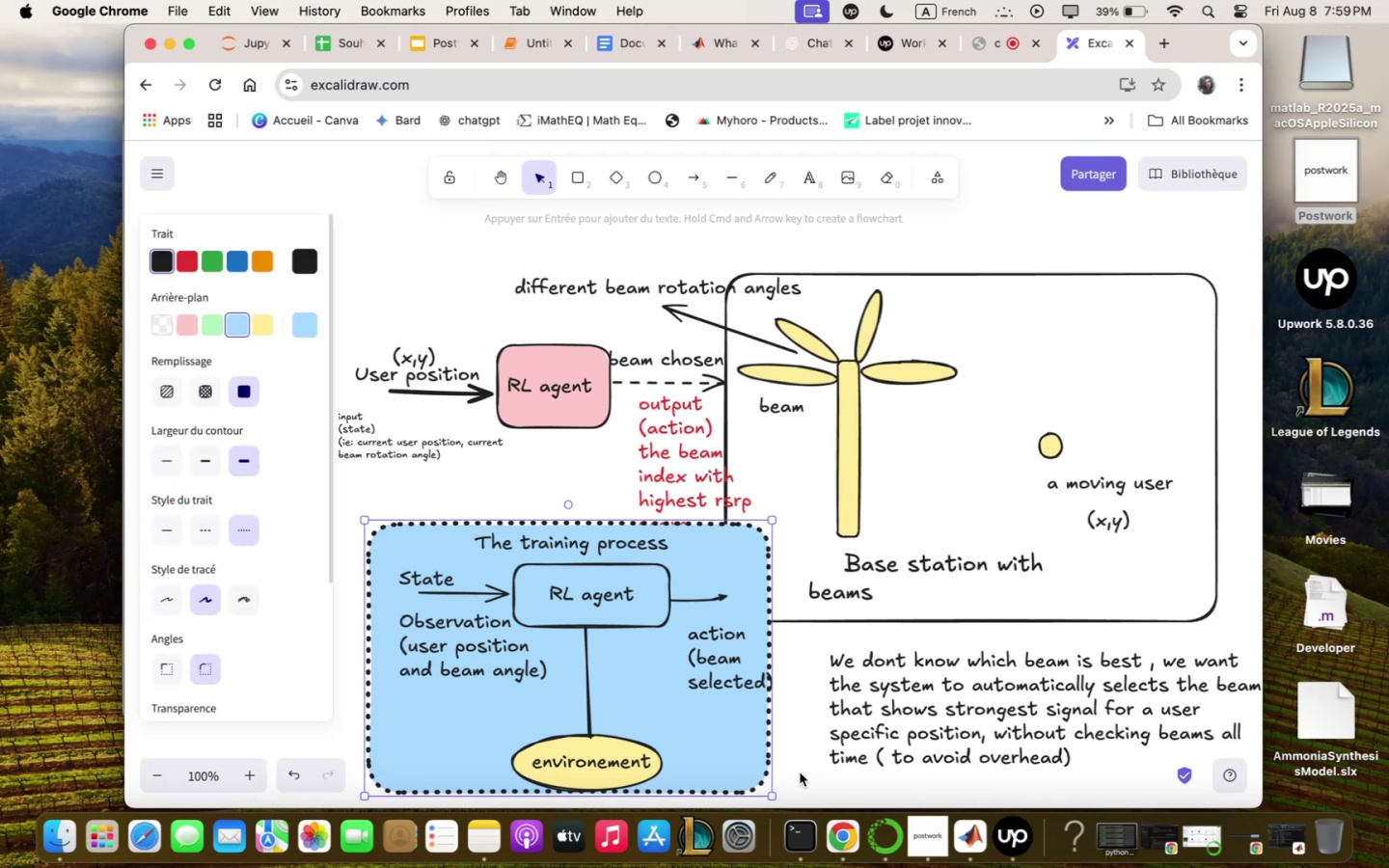 
wait(5.68)
 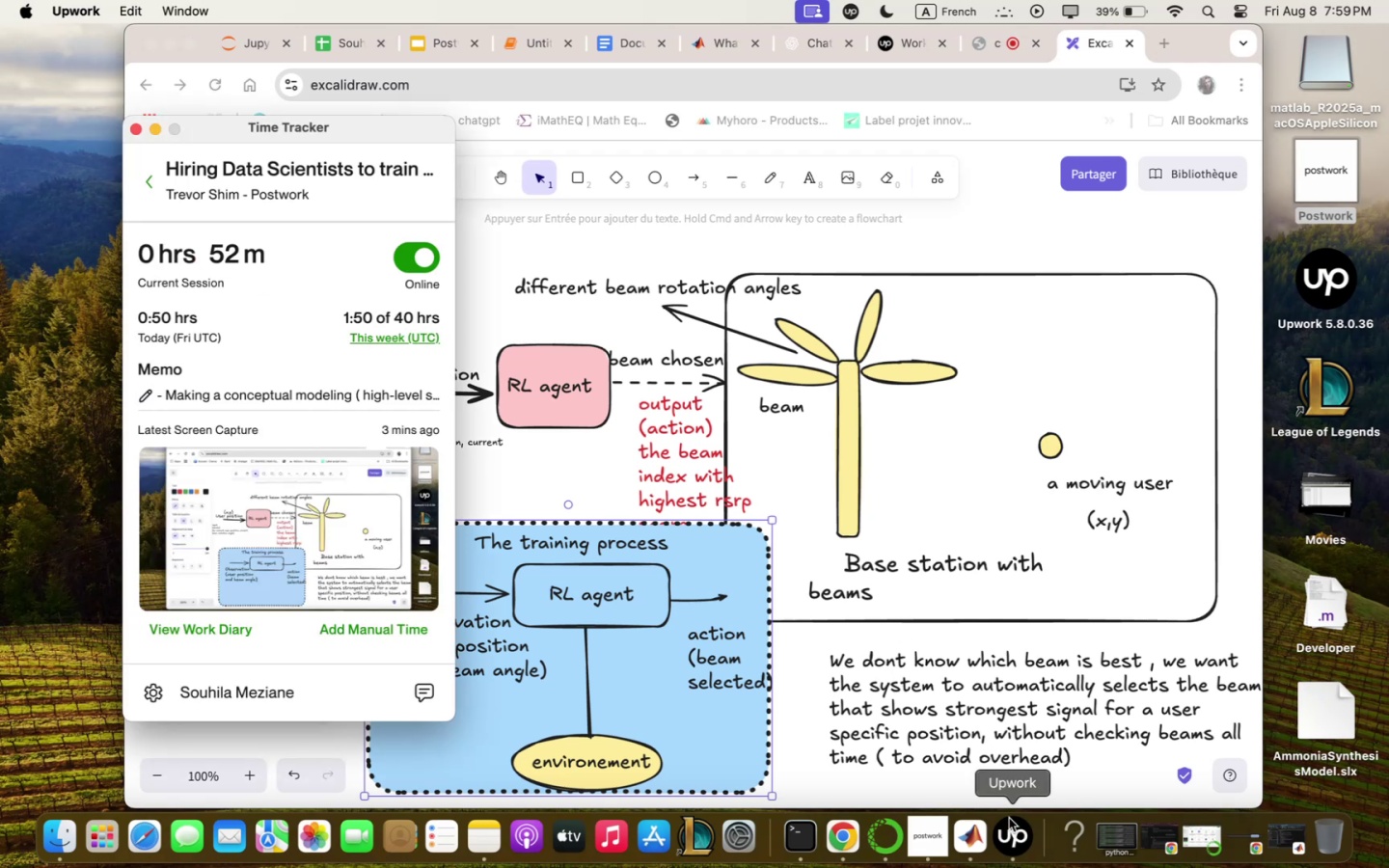 
mouse_move([848, 867])
 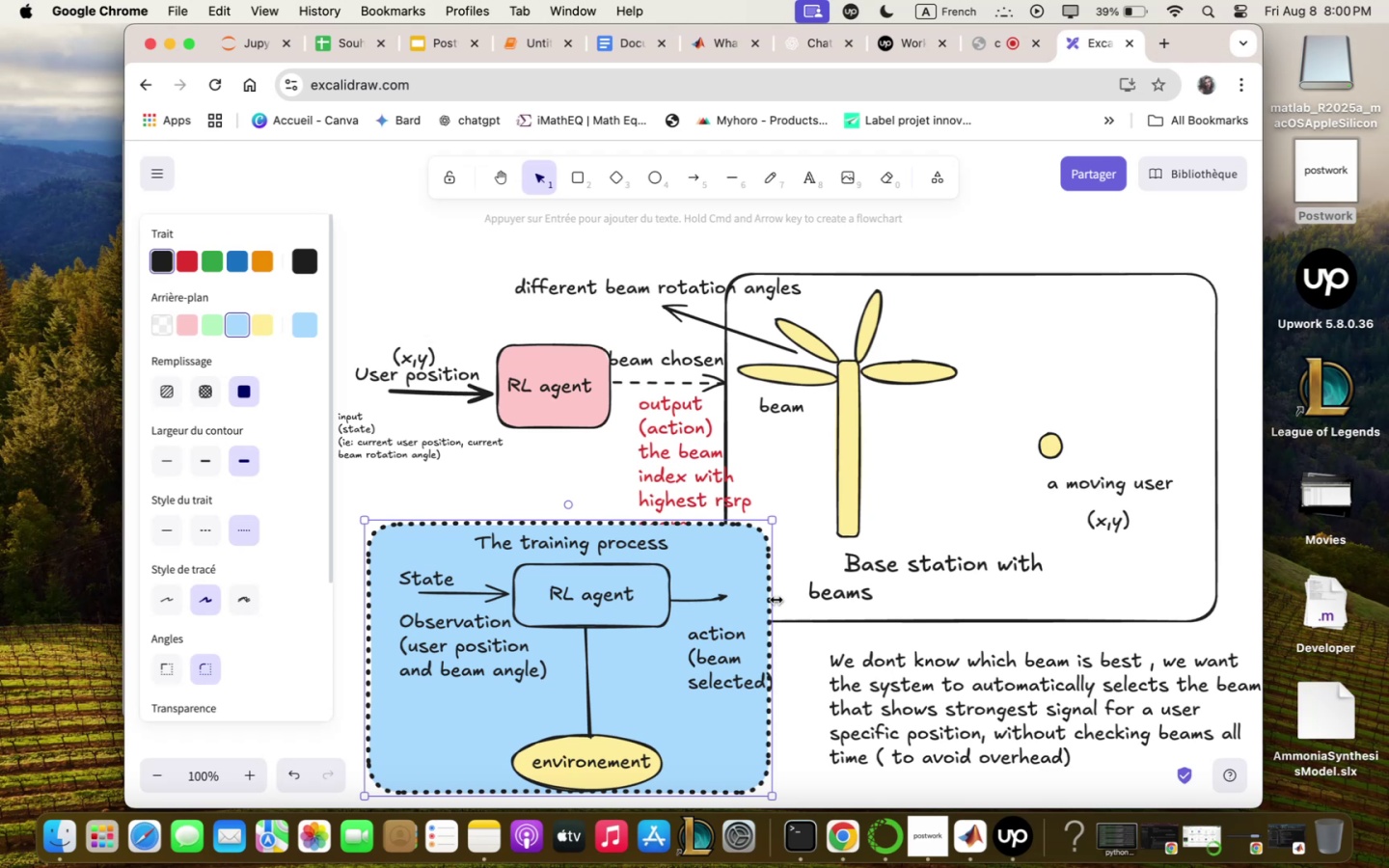 
wait(30.23)
 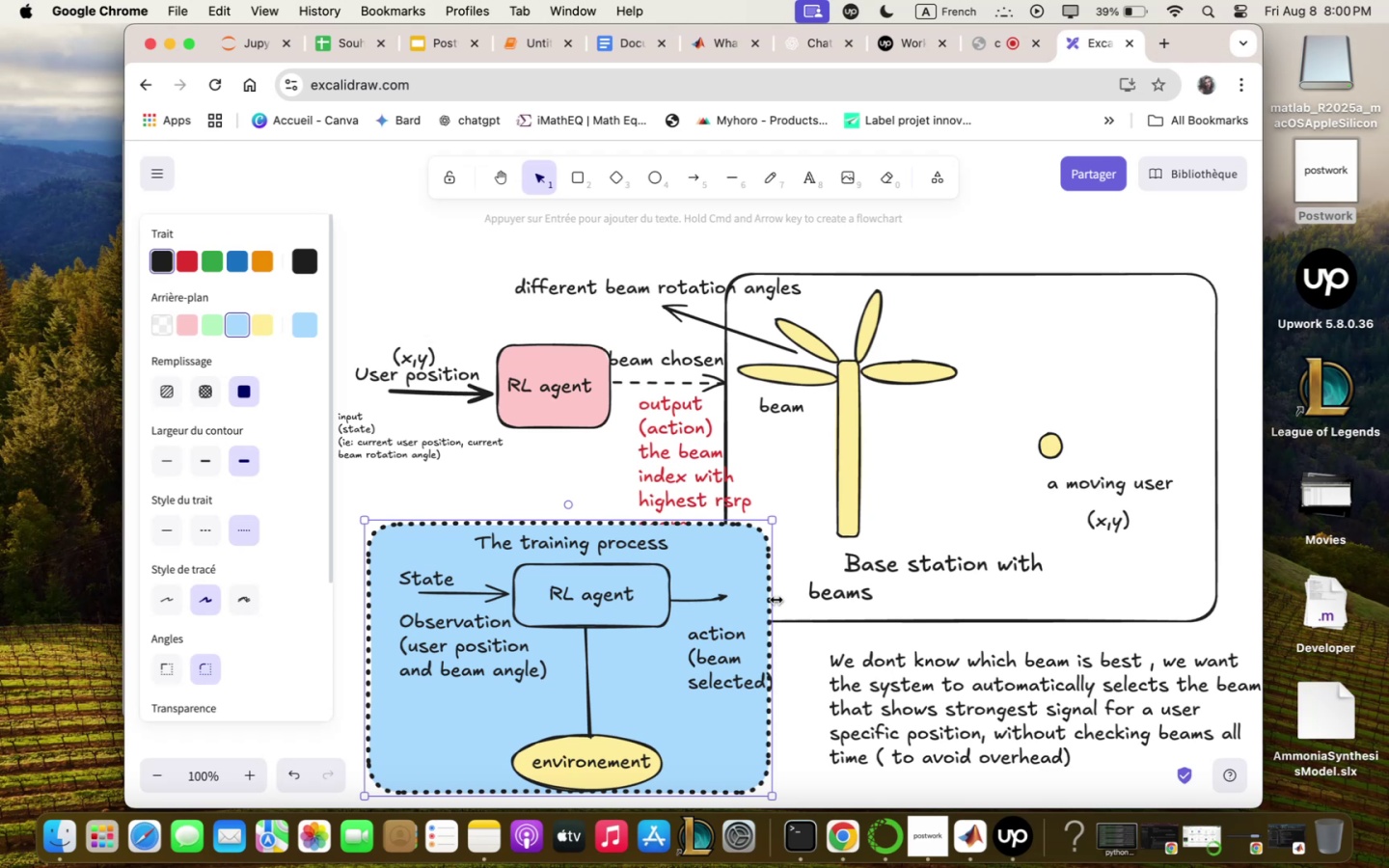 
left_click([812, 182])
 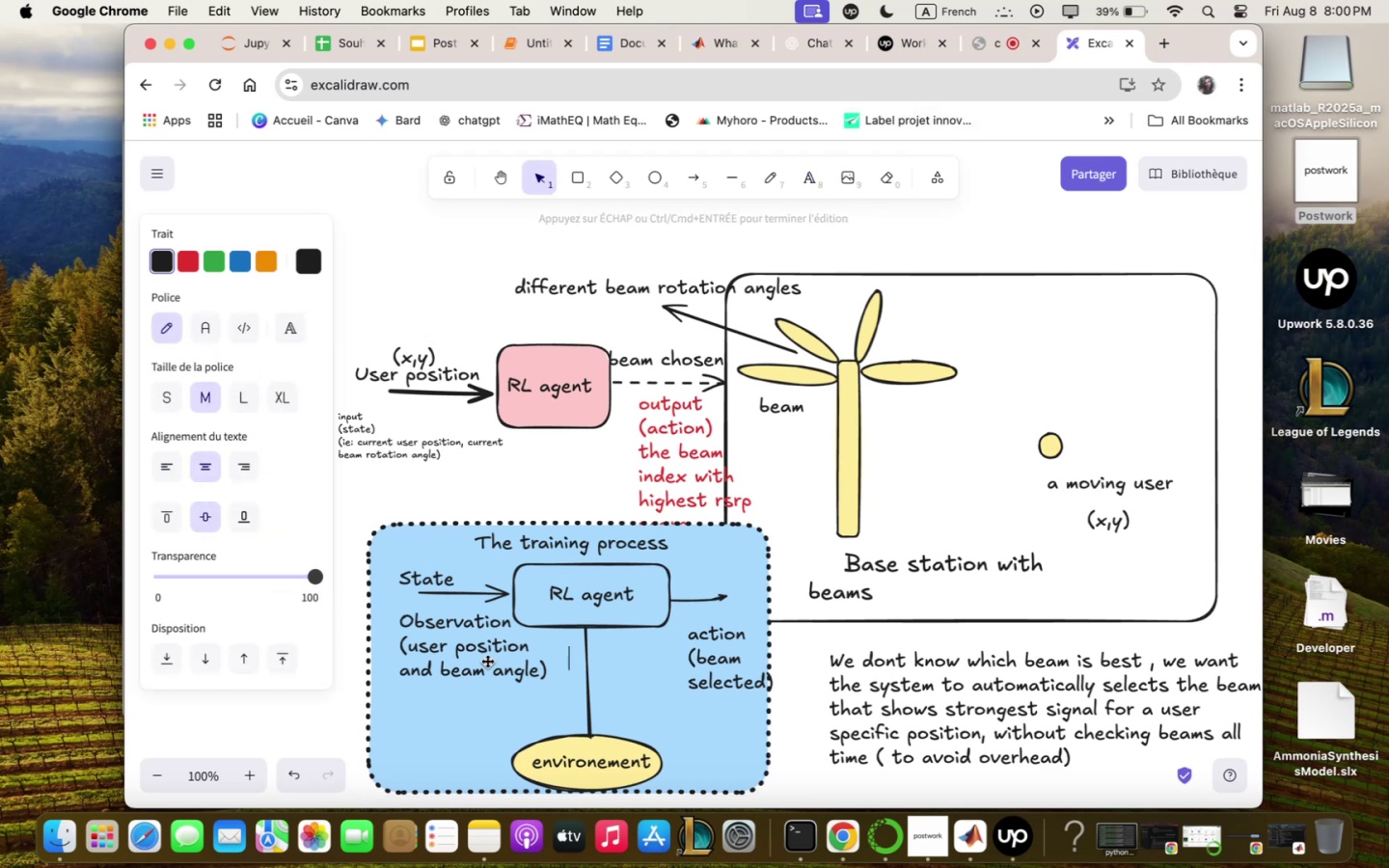 
wait(5.83)
 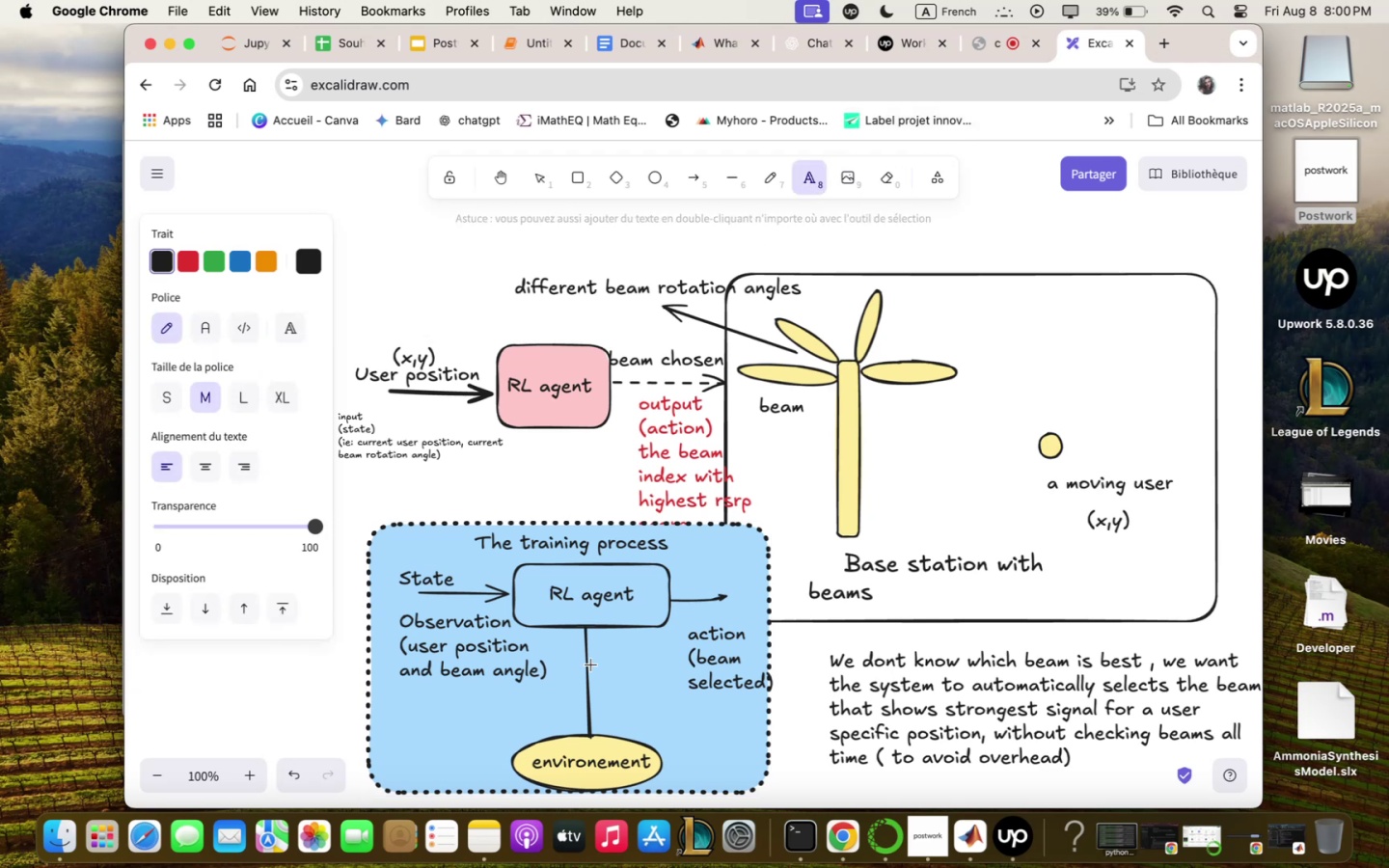 
left_click([606, 689])
 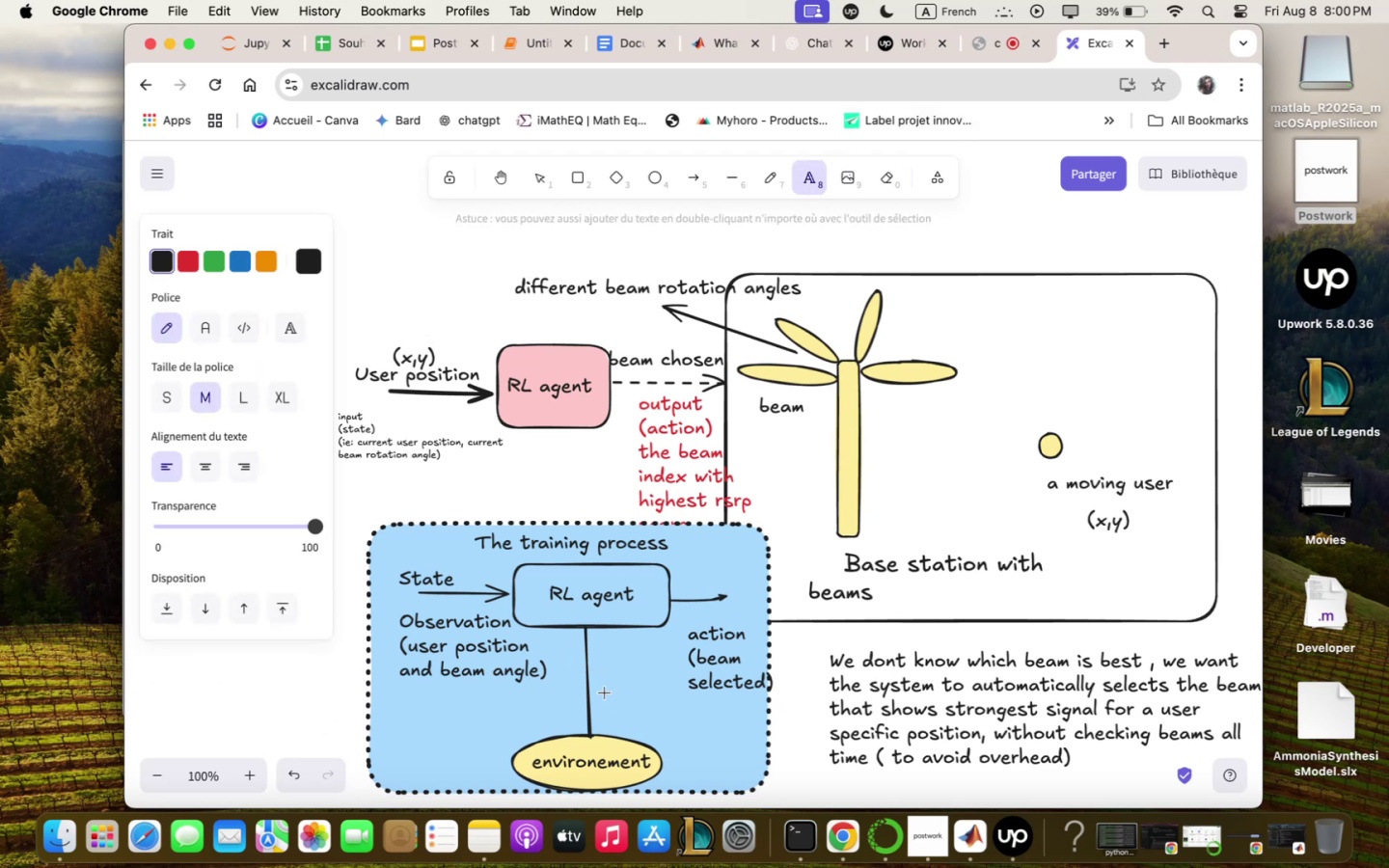 
type(re`)
key(Backspace)
type(zqrd )
 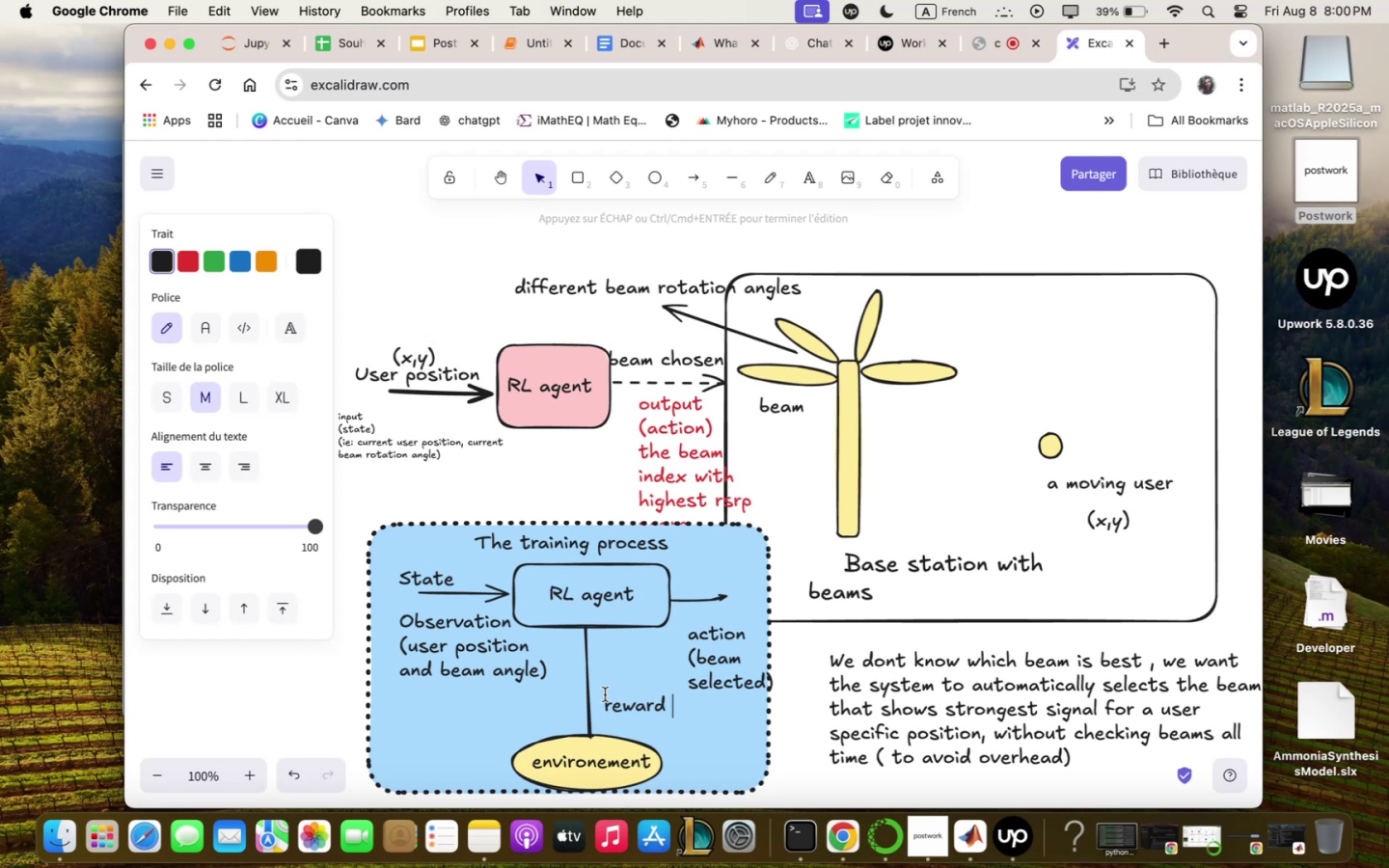 
key(Enter)
 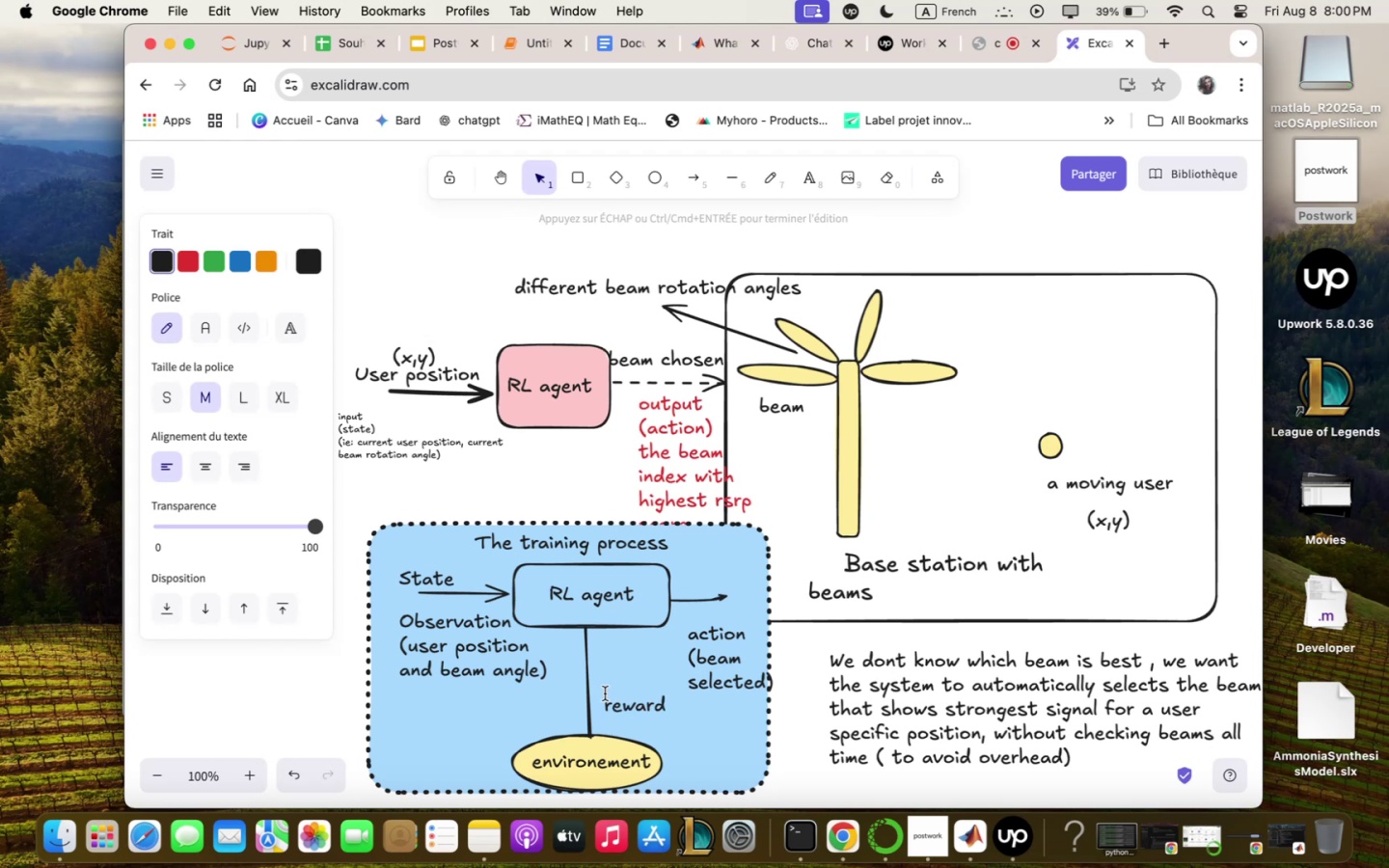 
type(5 signql strength score-)
 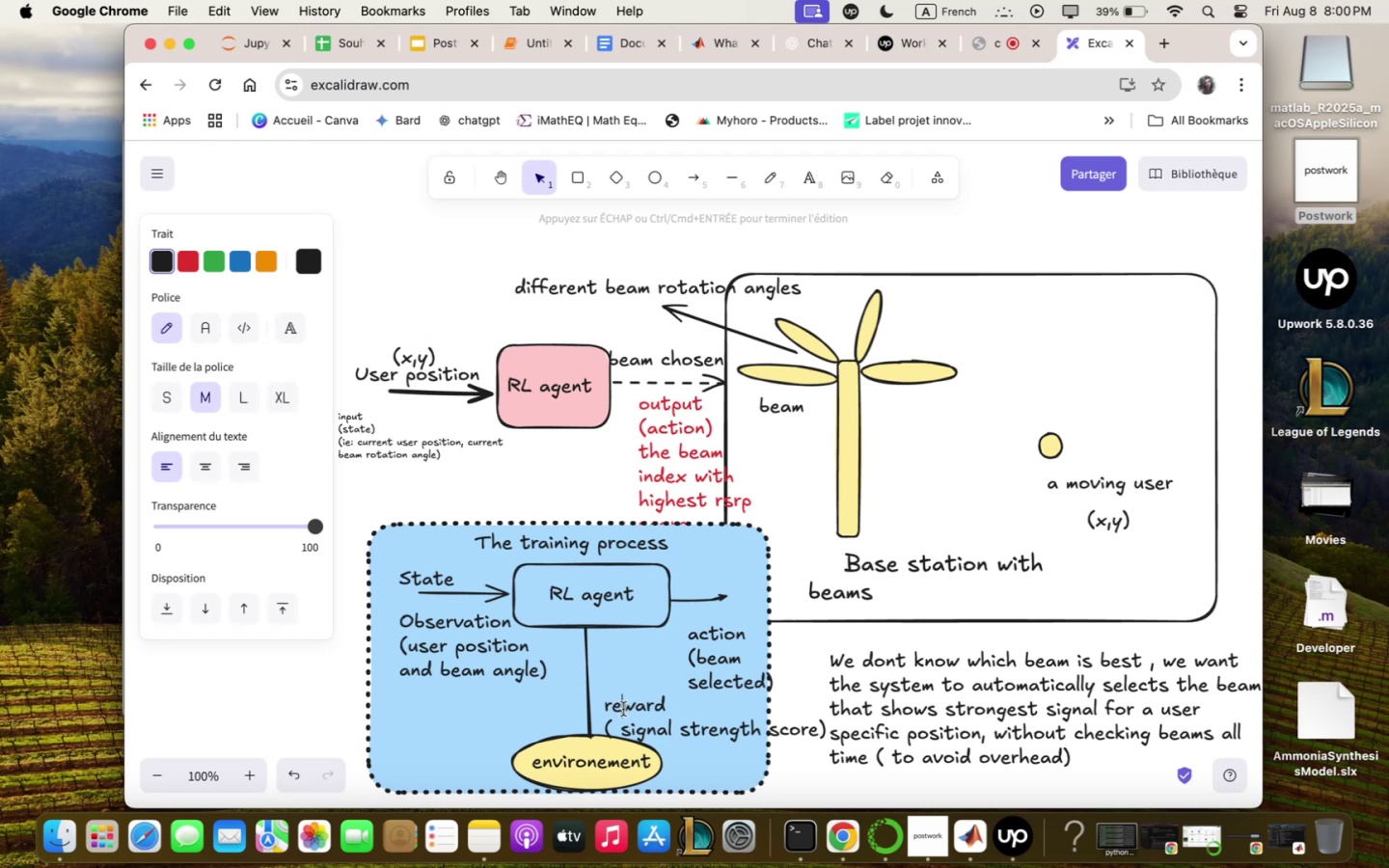 
left_click([667, 737])
 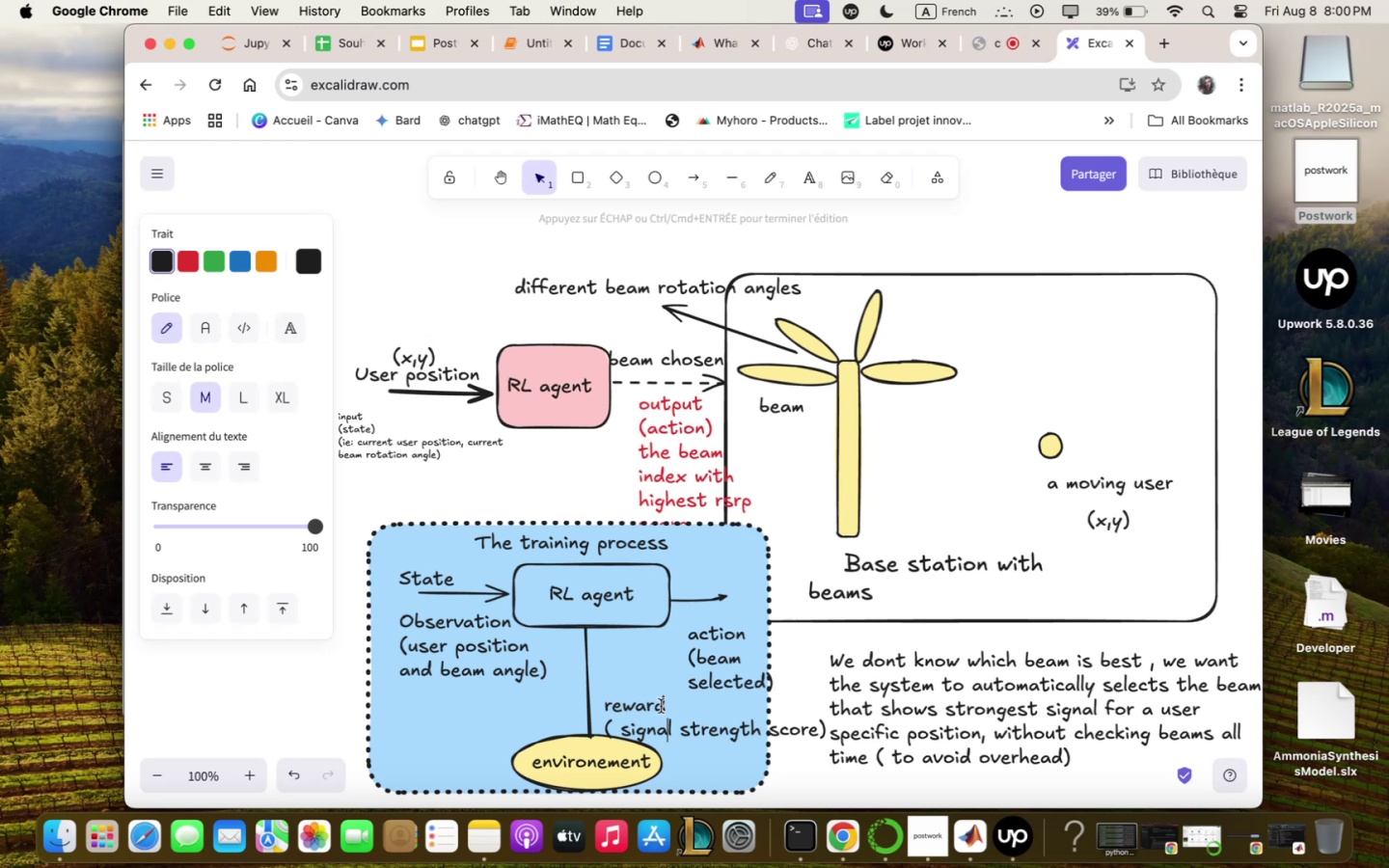 
left_click([653, 700])
 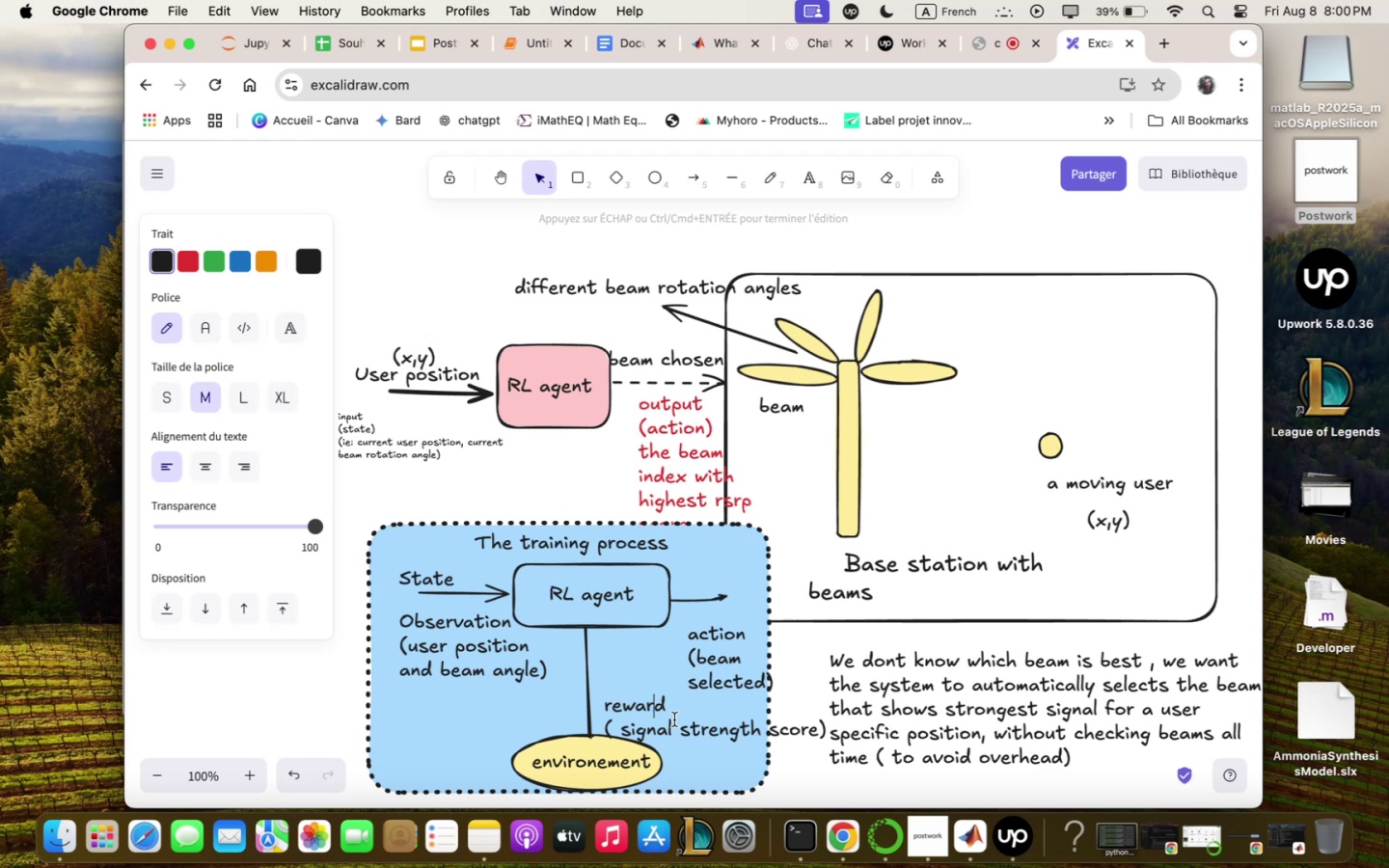 
left_click([718, 749])
 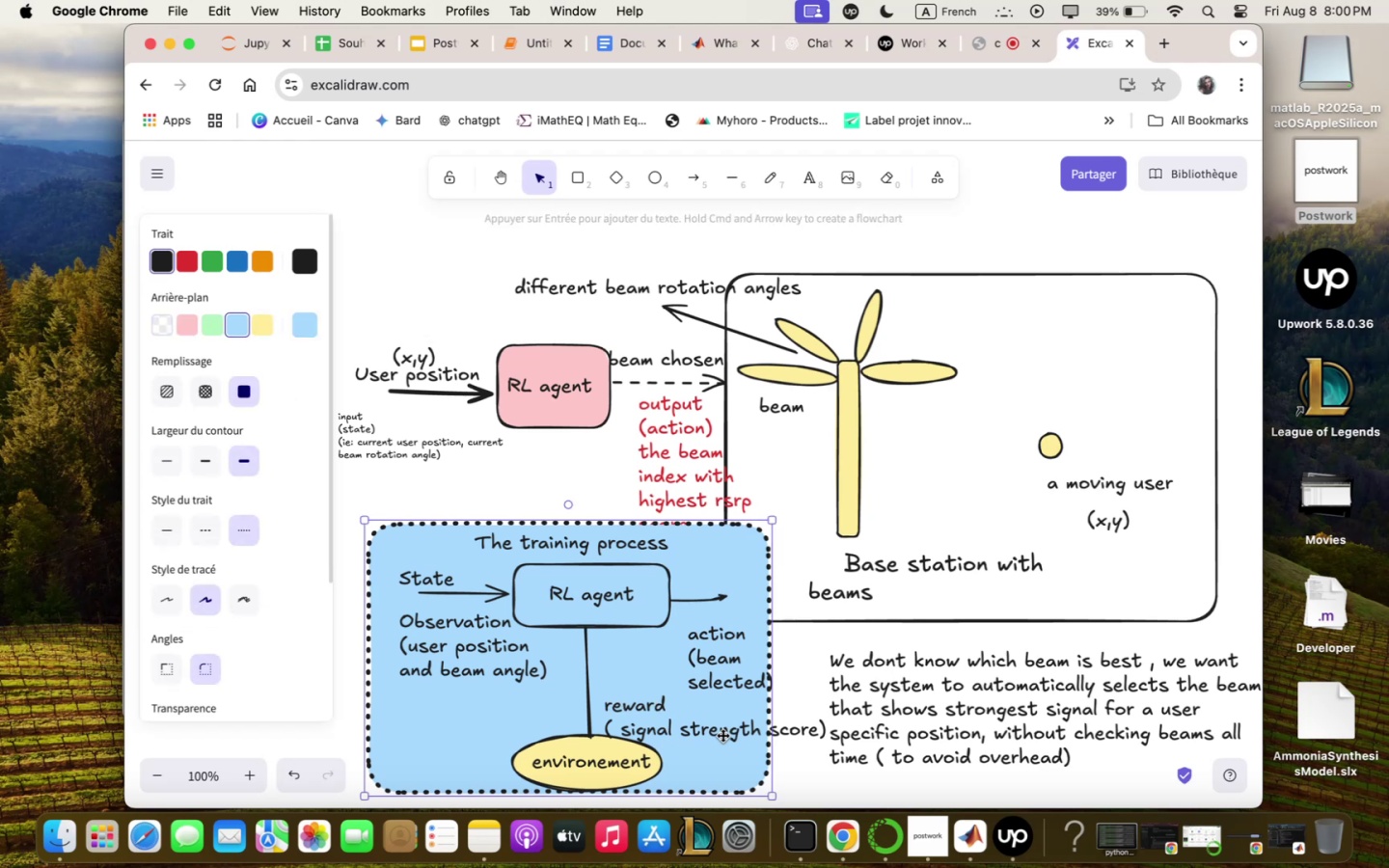 
left_click([720, 727])
 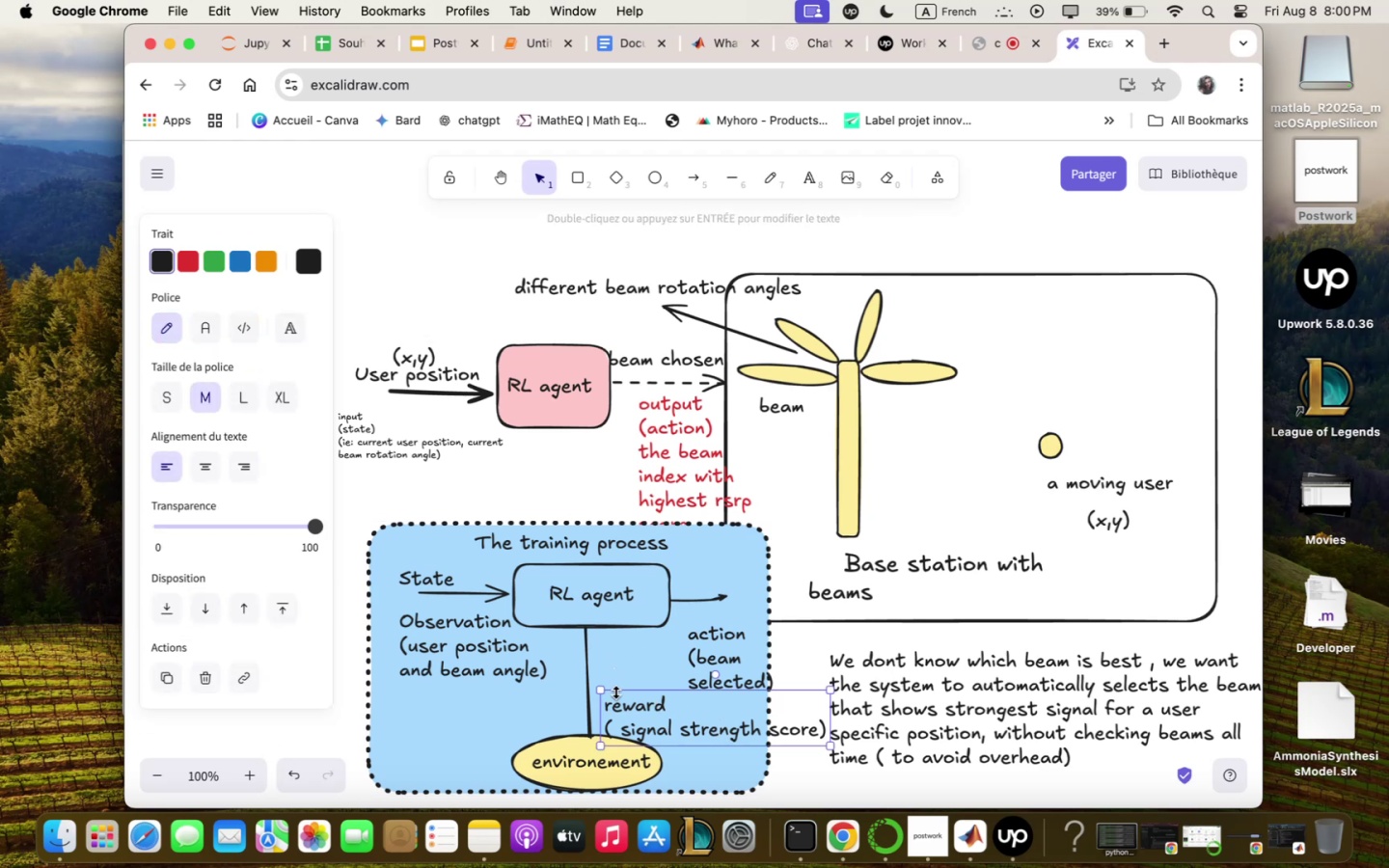 
left_click_drag(start_coordinate=[610, 702], to_coordinate=[590, 697])
 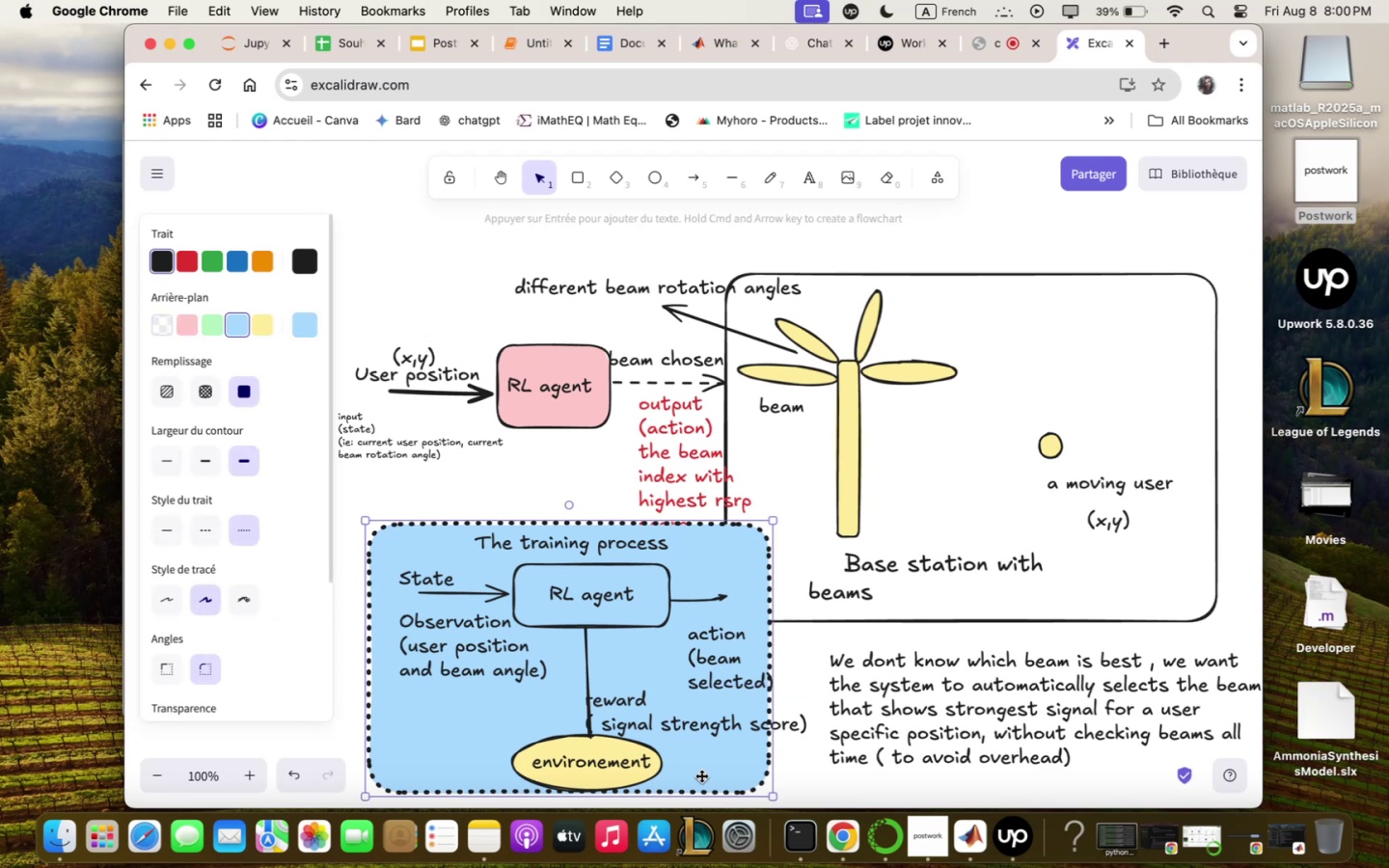 
left_click([660, 718])
 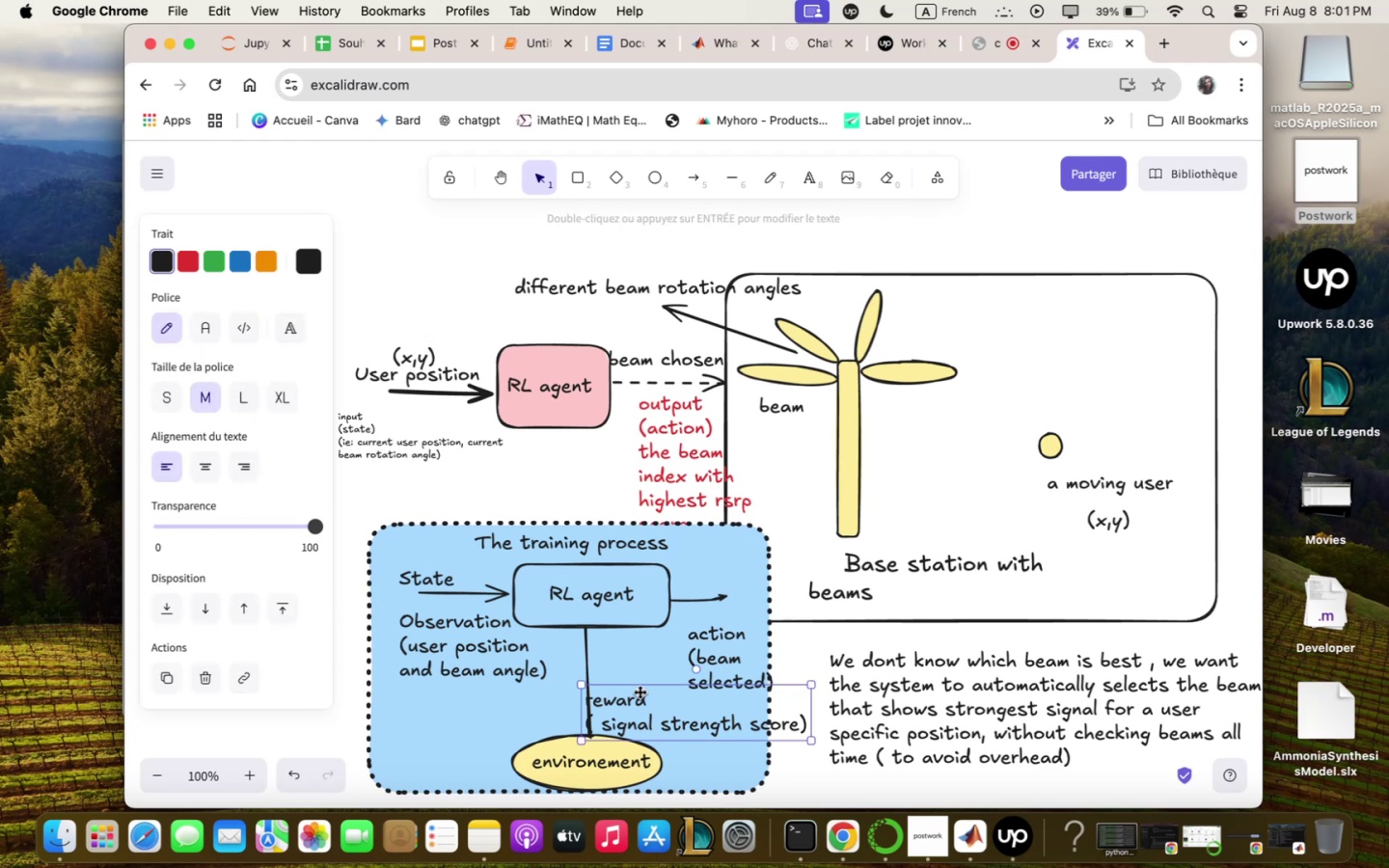 
left_click_drag(start_coordinate=[639, 688], to_coordinate=[670, 697])
 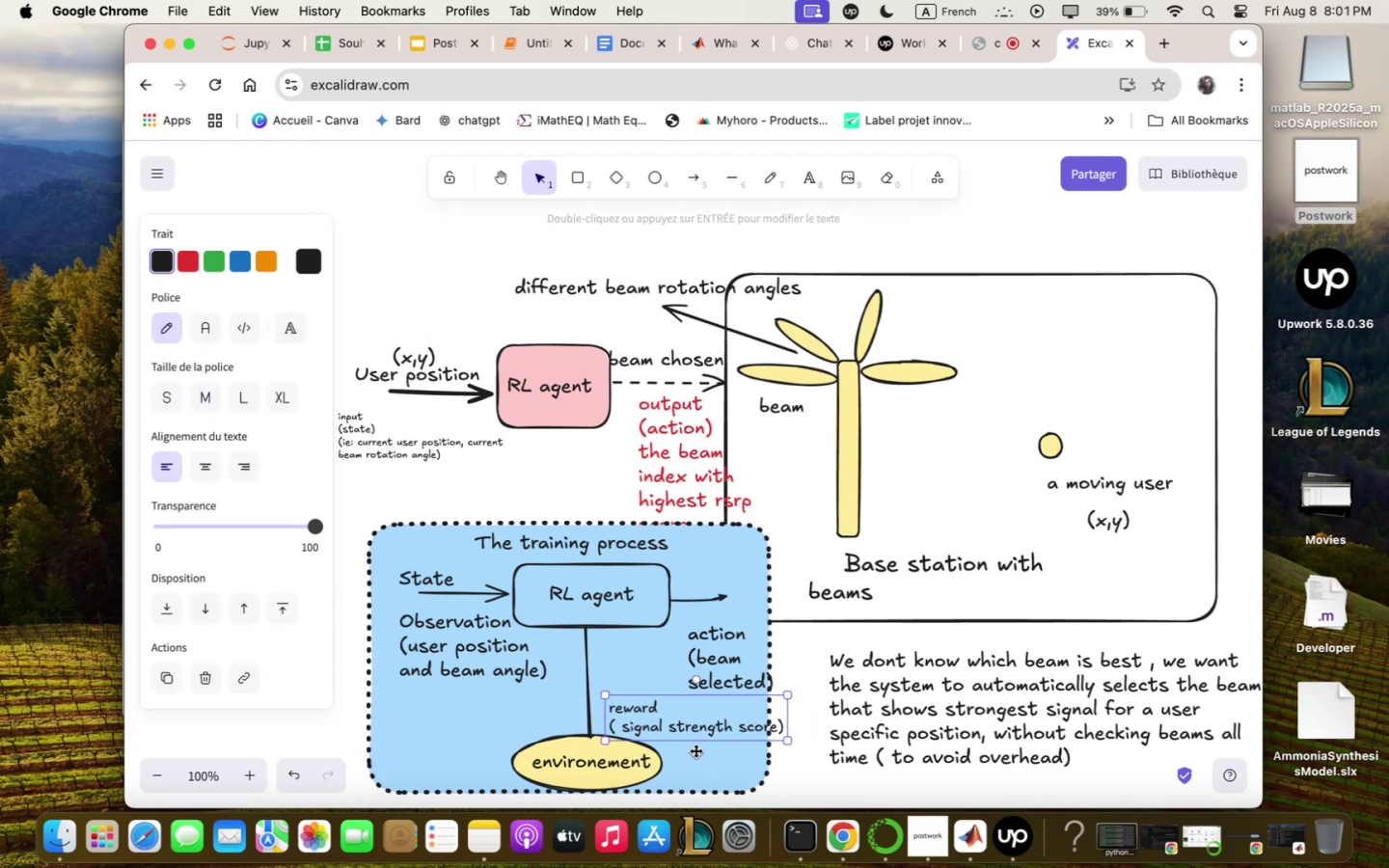 
left_click([698, 764])
 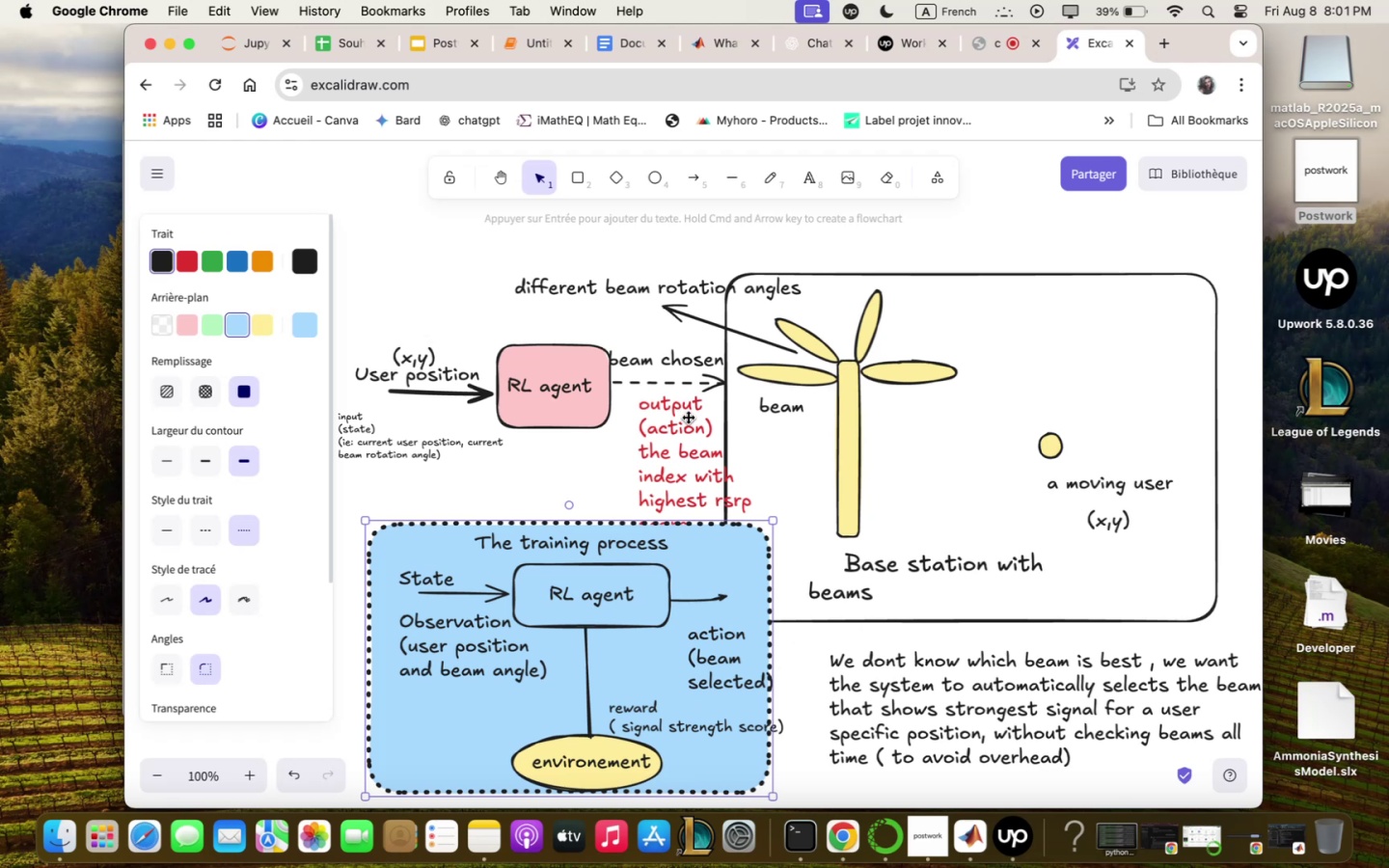 
wait(13.0)
 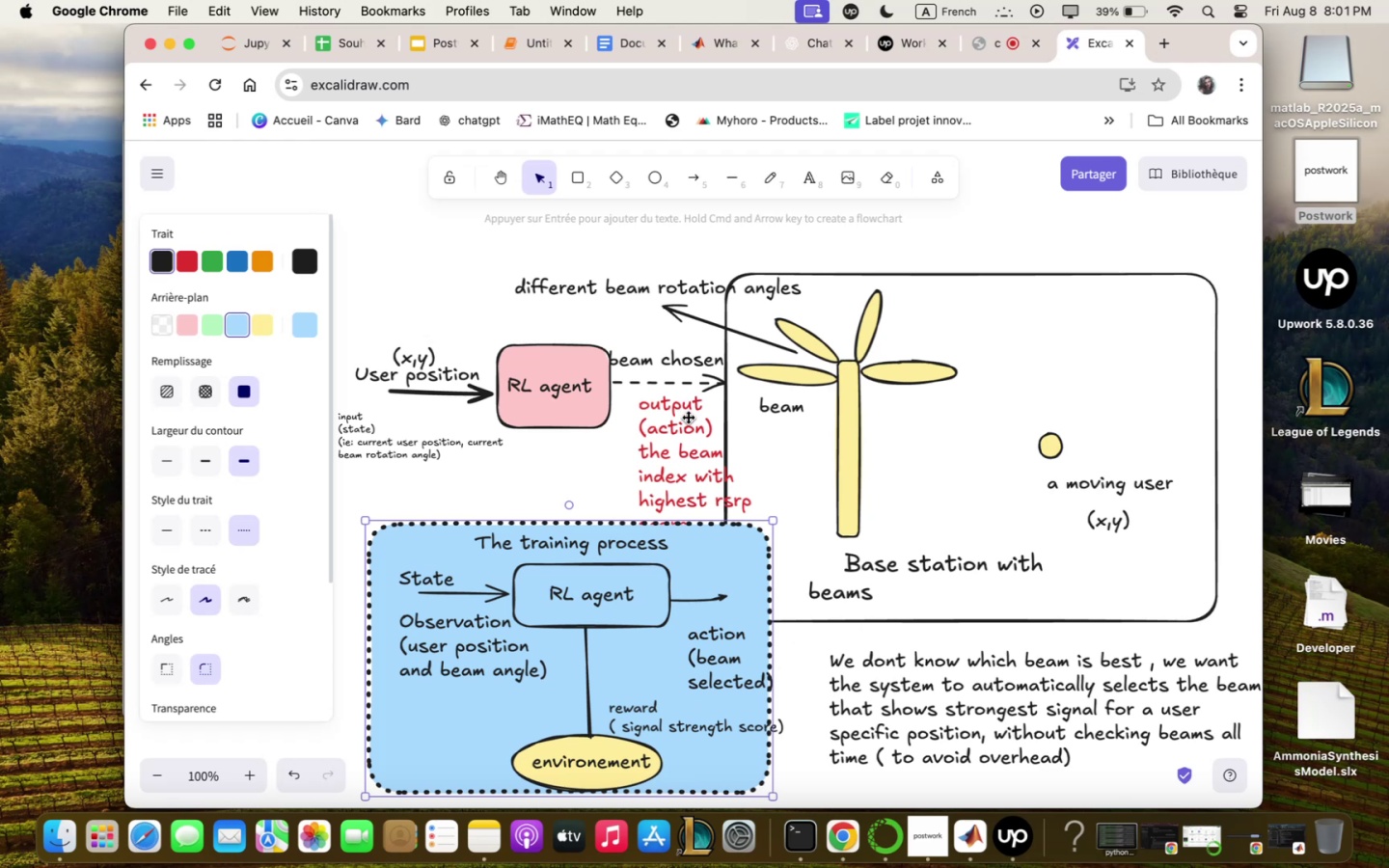 
double_click([410, 712])
 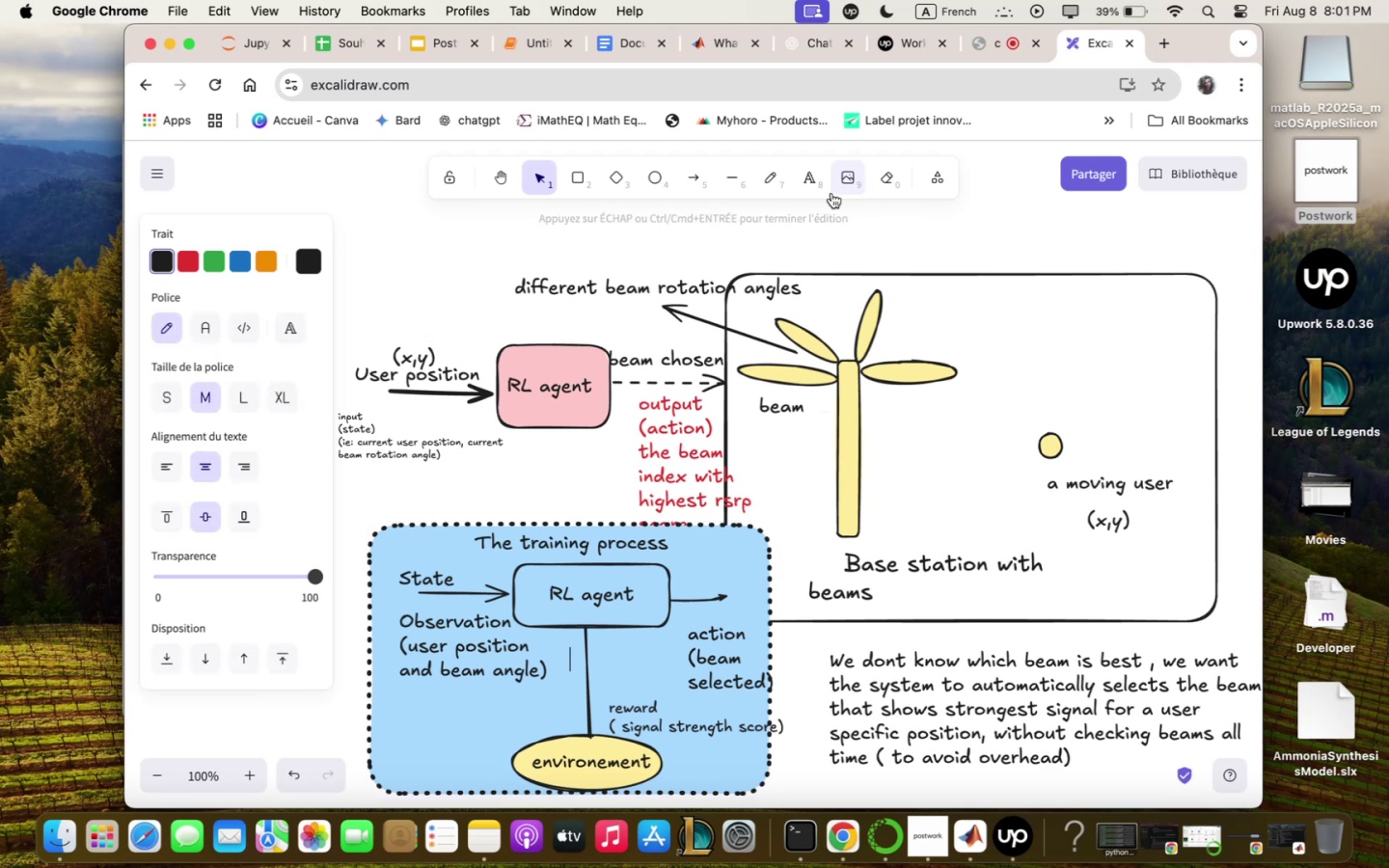 
left_click([803, 186])
 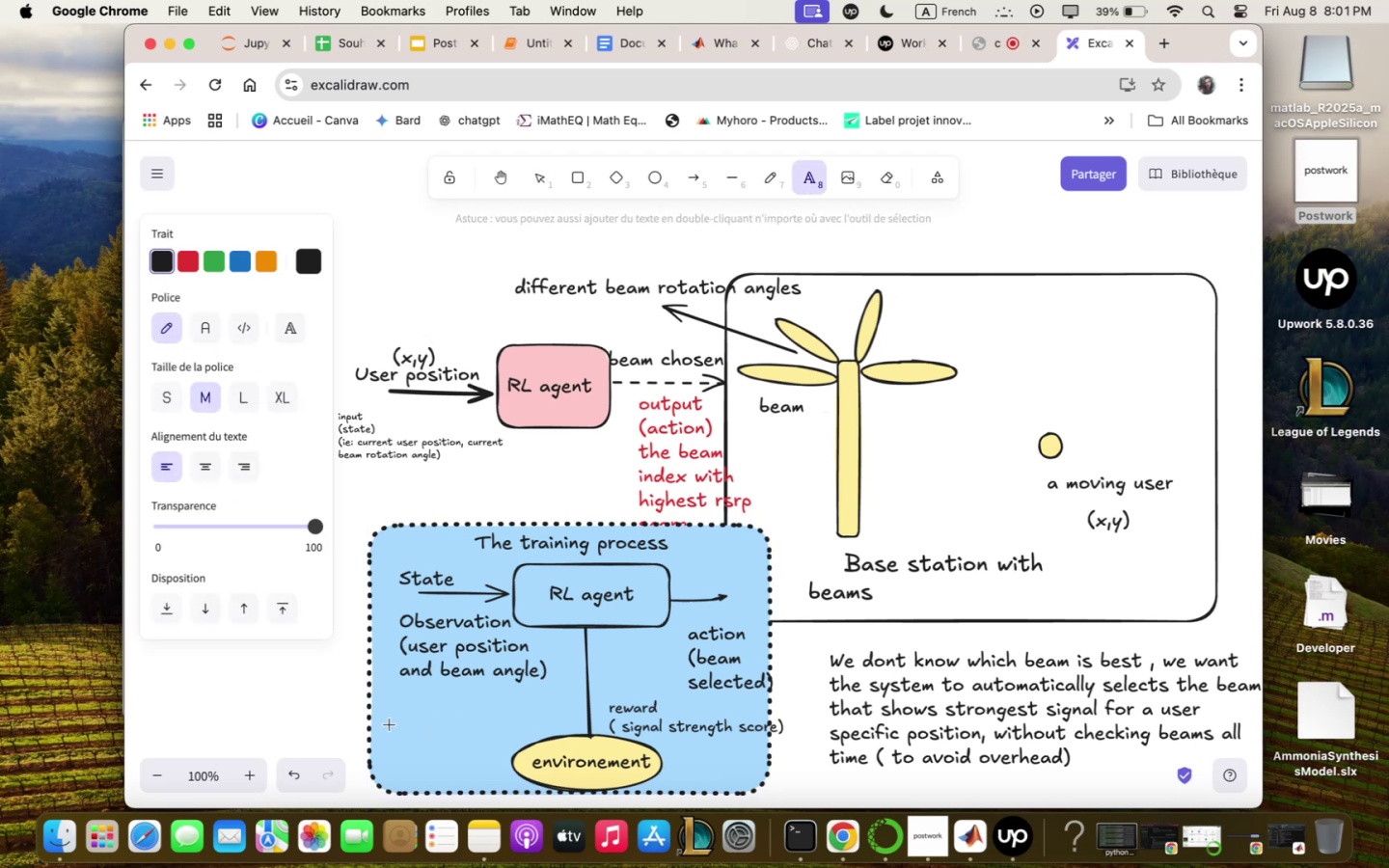 
left_click([396, 719])
 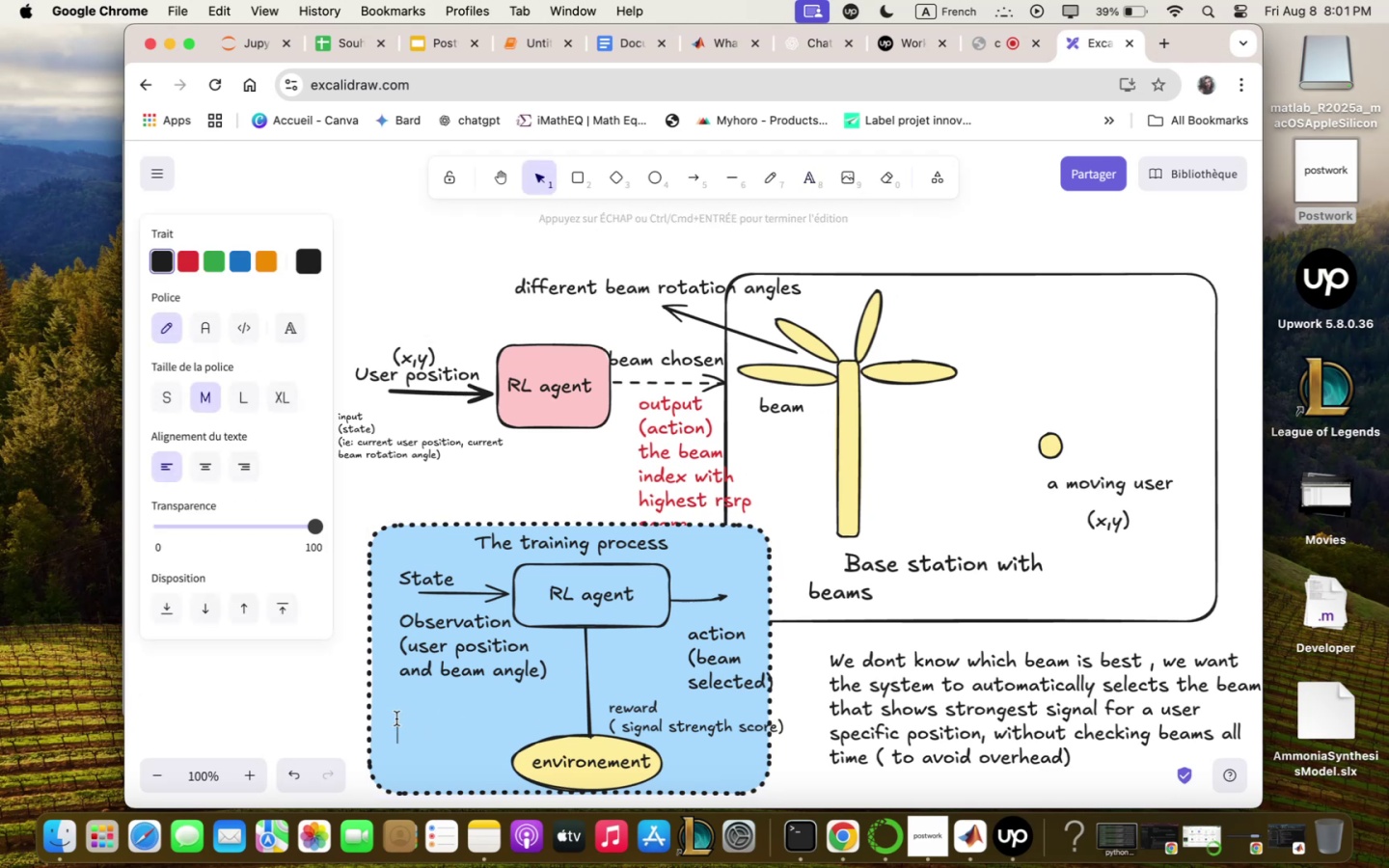 
left_click([396, 719])
 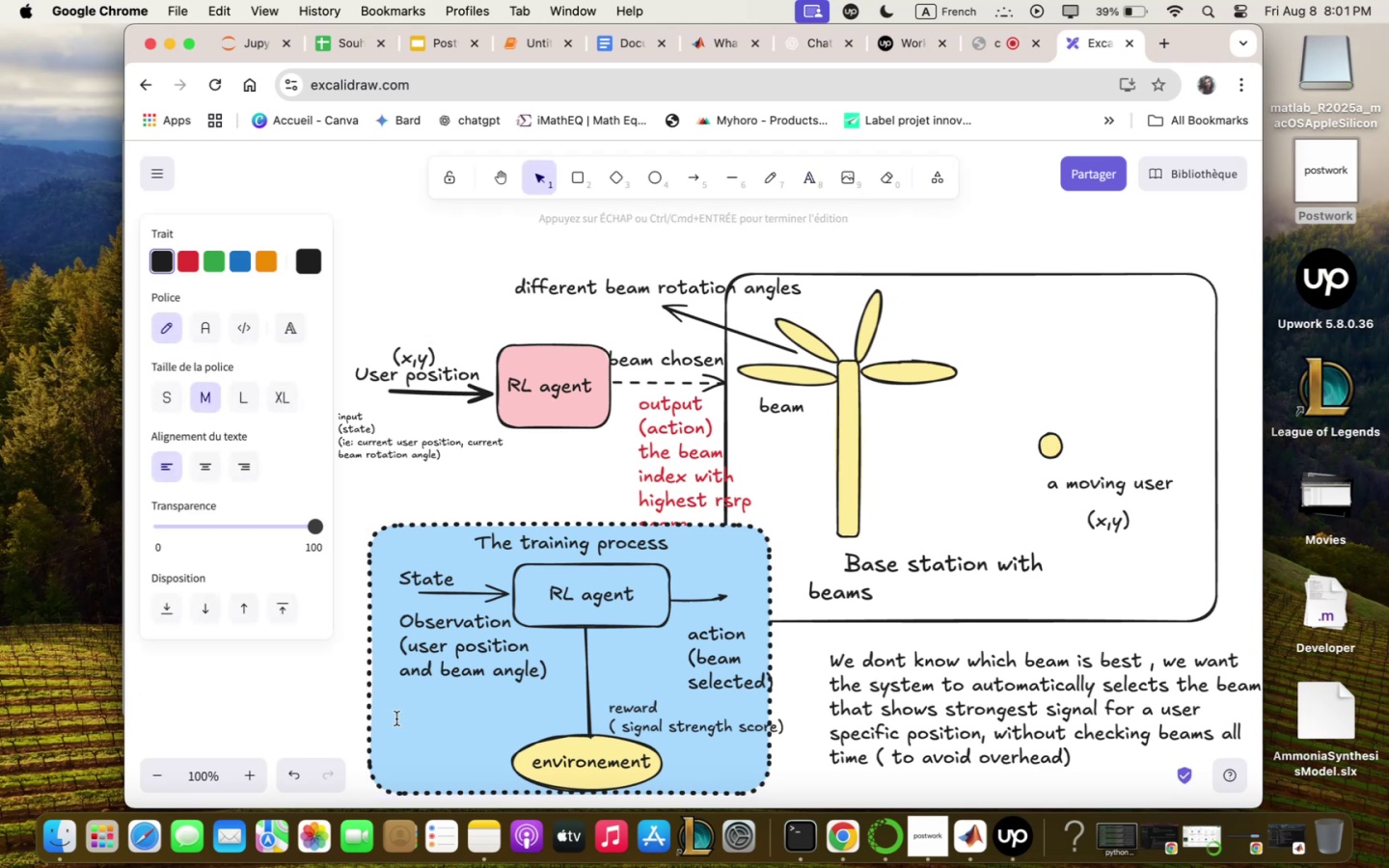 
left_click([396, 719])
 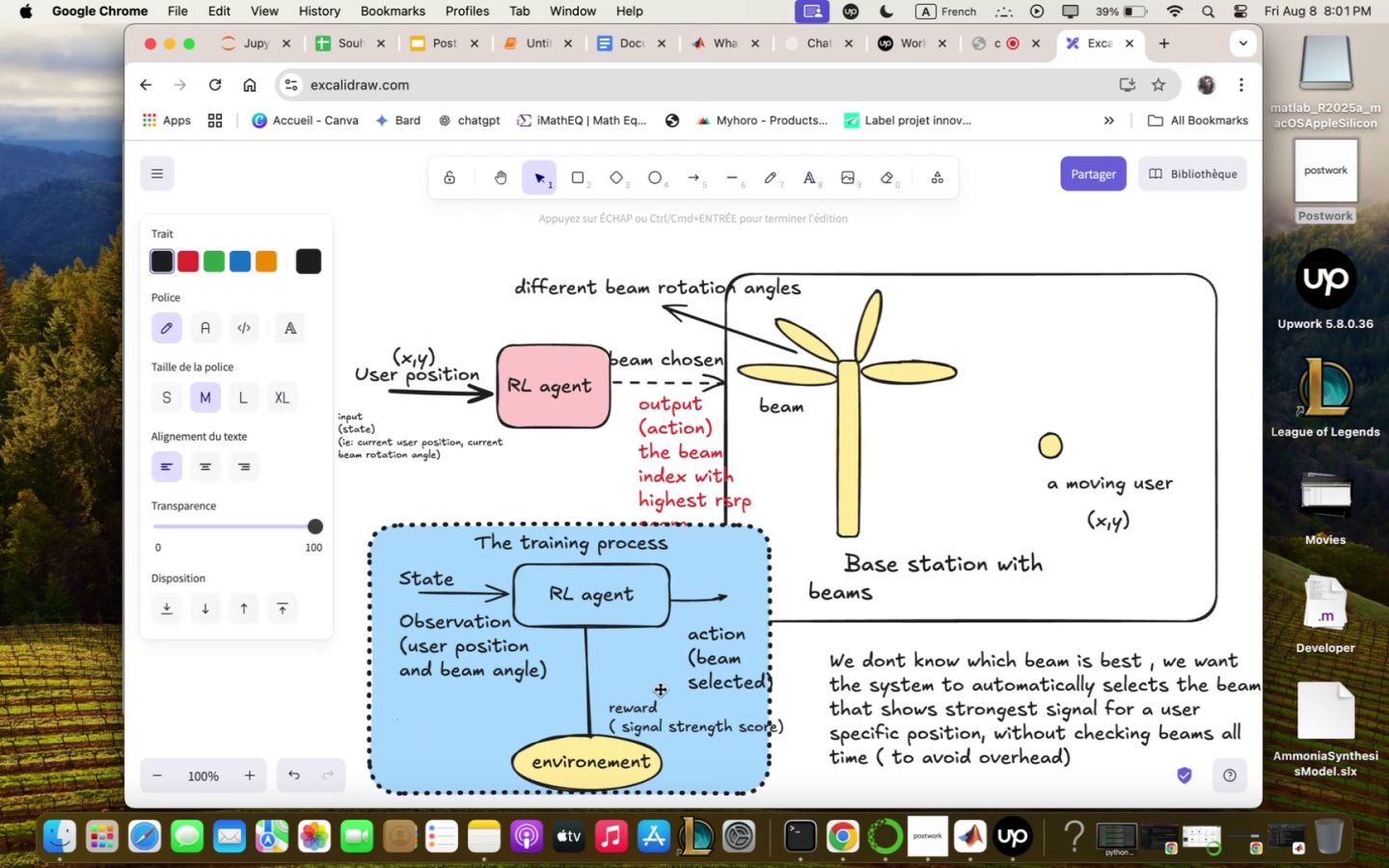 
type(rezqrd)
key(Backspace)
key(Backspace)
key(Backspace)
key(Backspace)
type(zqrd )
 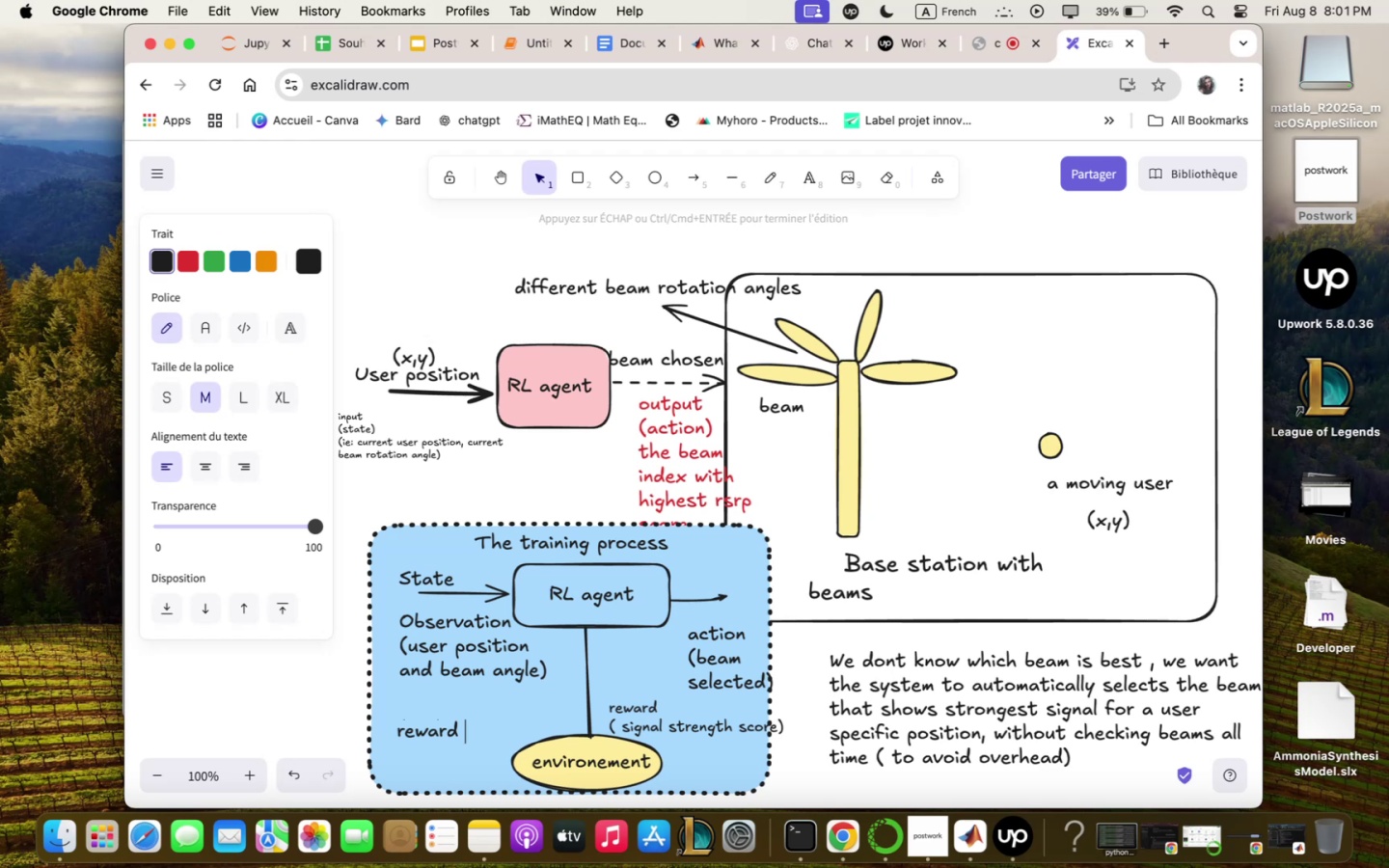 
wait(9.41)
 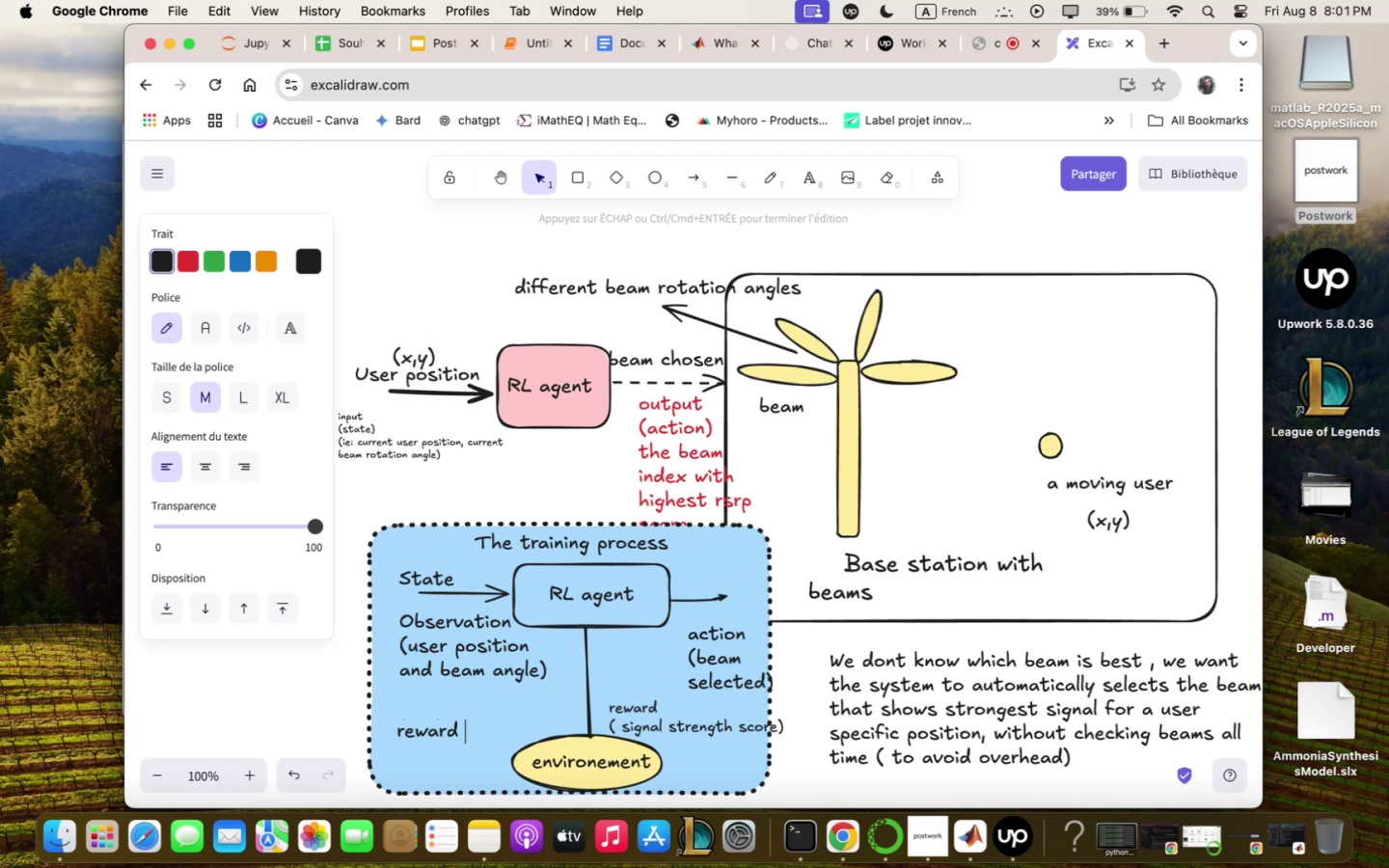 
key(Backspace)
key(Backspace)
key(Backspace)
key(Backspace)
key(Backspace)
key(Backspace)
type(rsrp qcheived by t)
key(Backspace)
key(Backspace)
key(Backspace)
key(Backspace)
 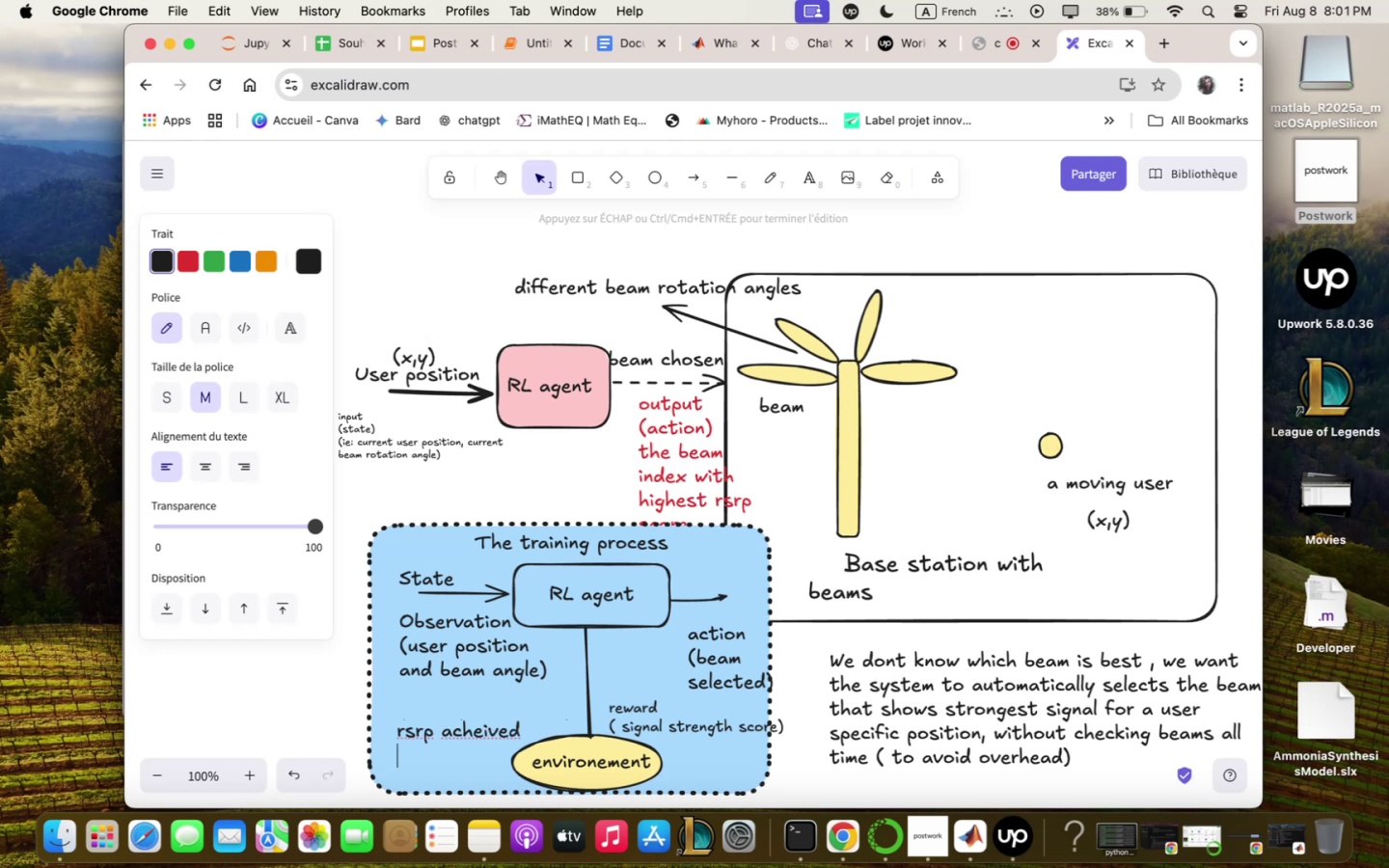 
key(Enter)
 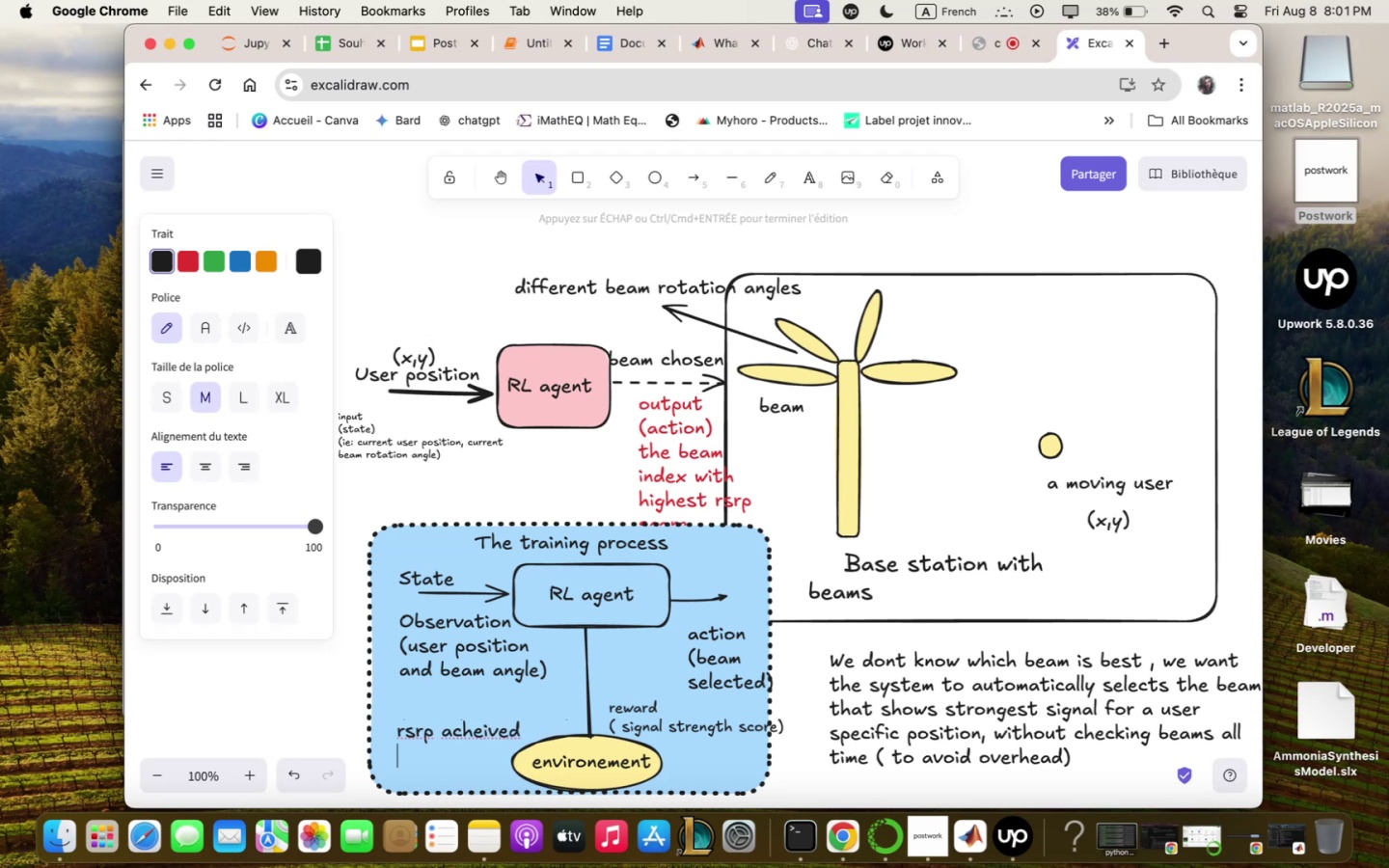 
type(chosen beq; )
 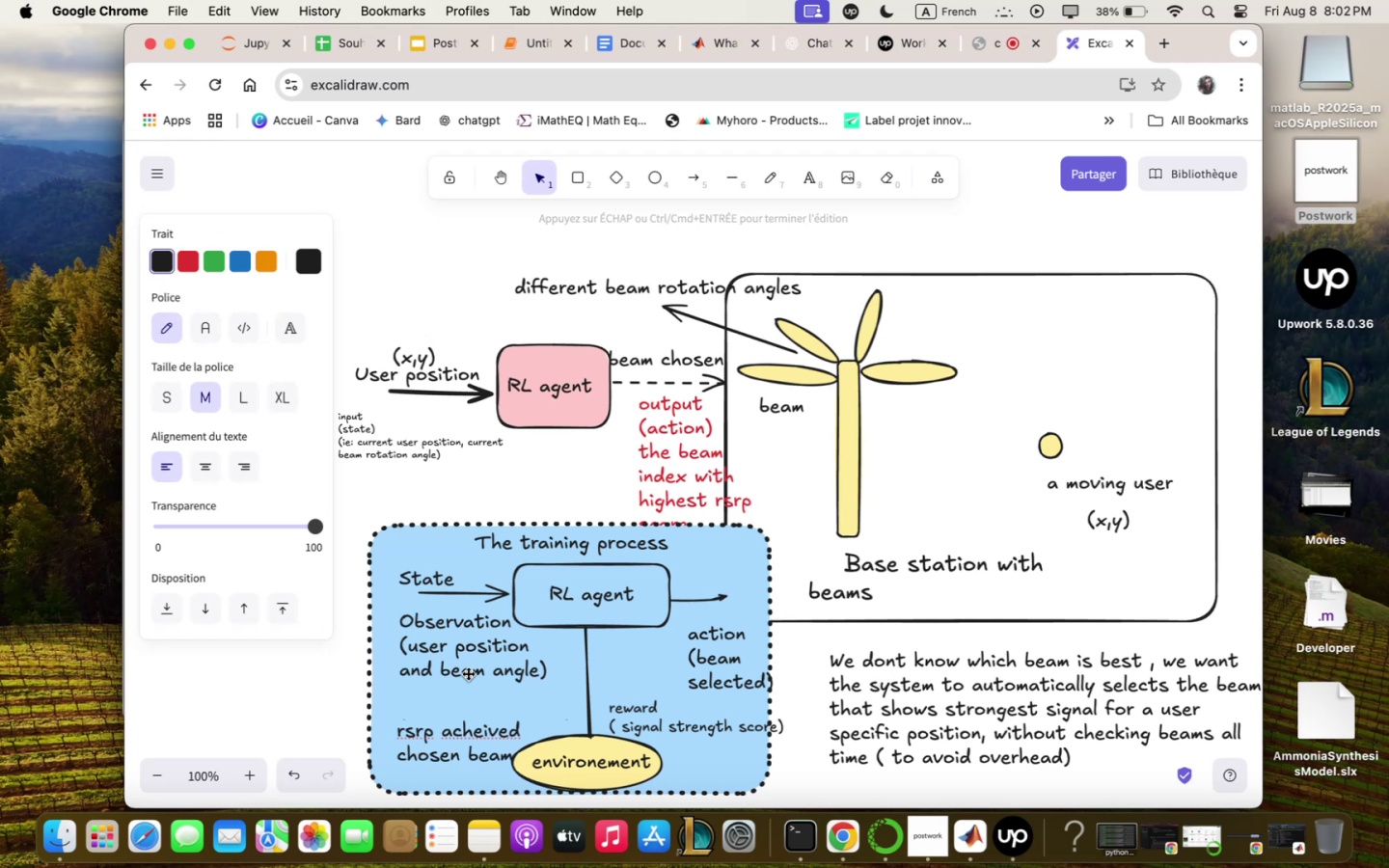 
left_click([412, 730])
 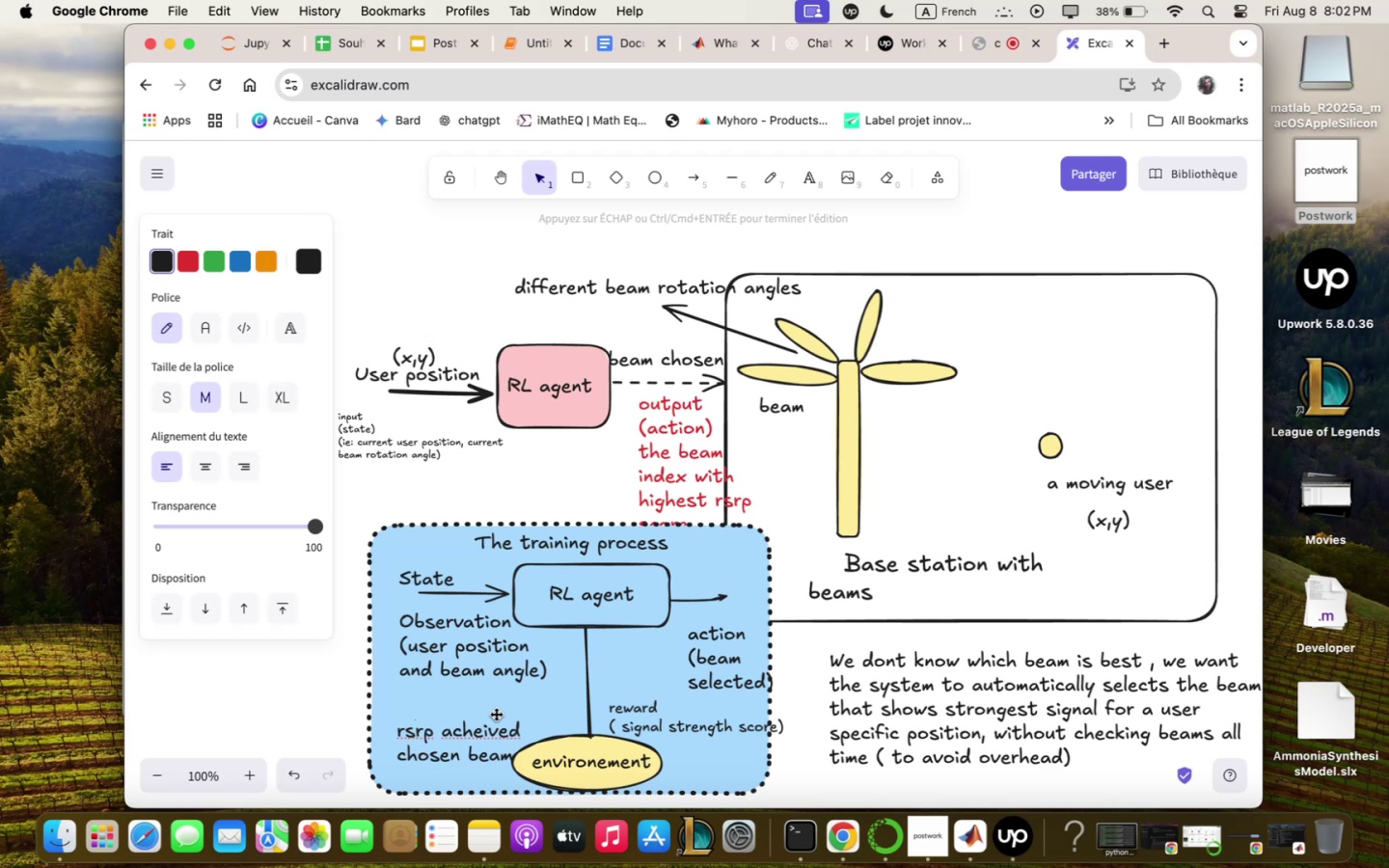 
left_click([494, 725])
 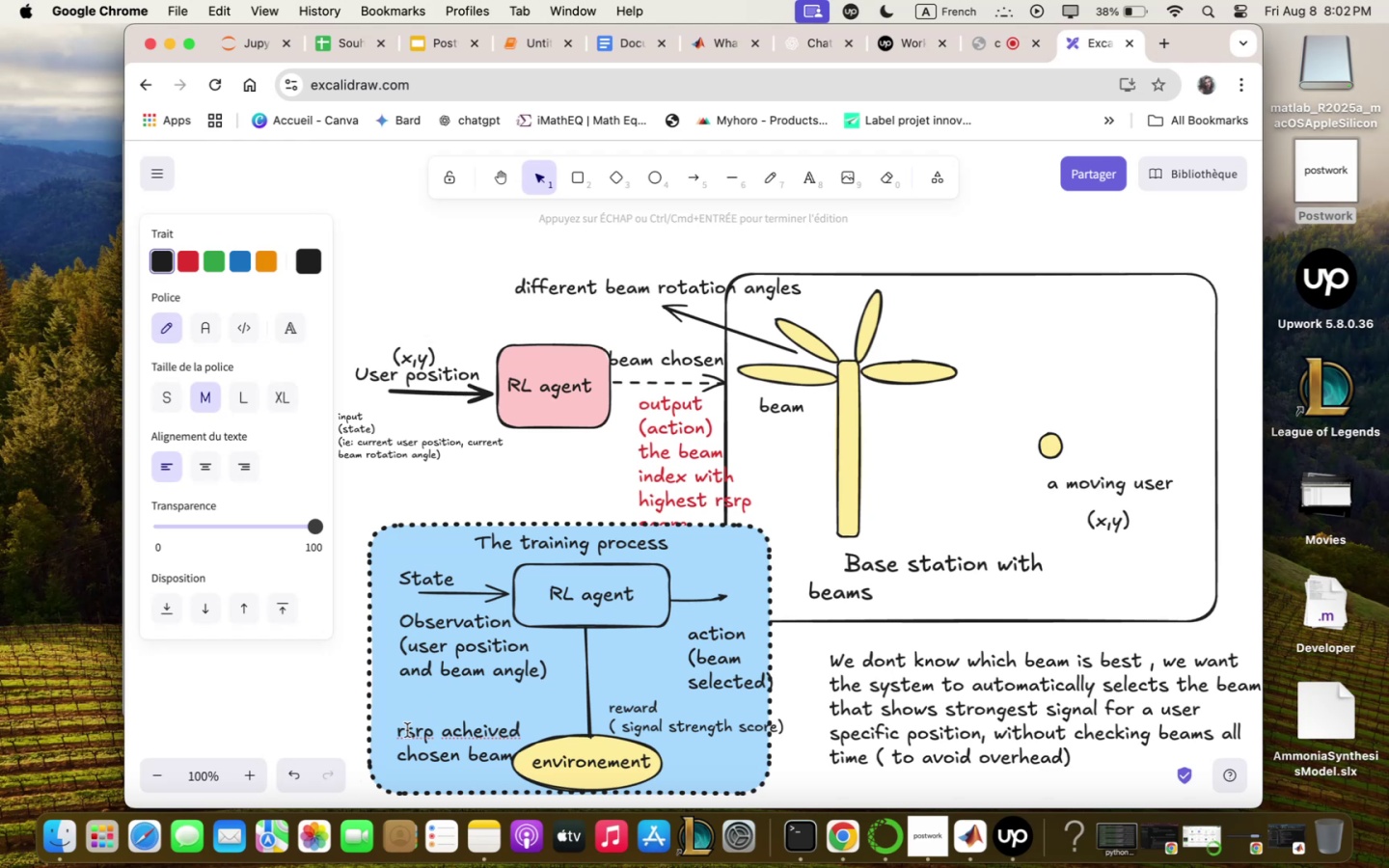 
scroll: coordinate [425, 716], scroll_direction: down, amount: 4.0
 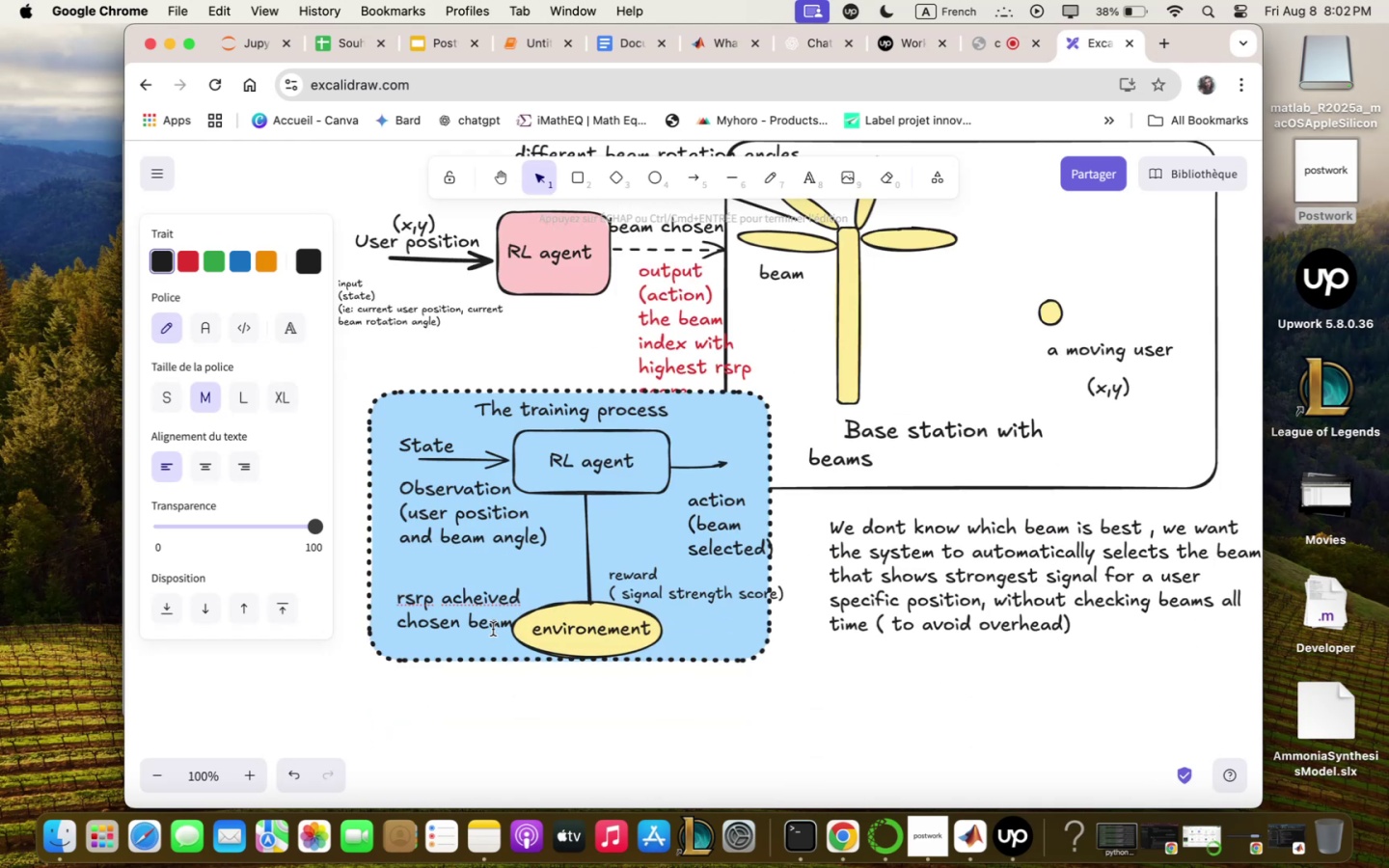 
left_click([494, 607])
 